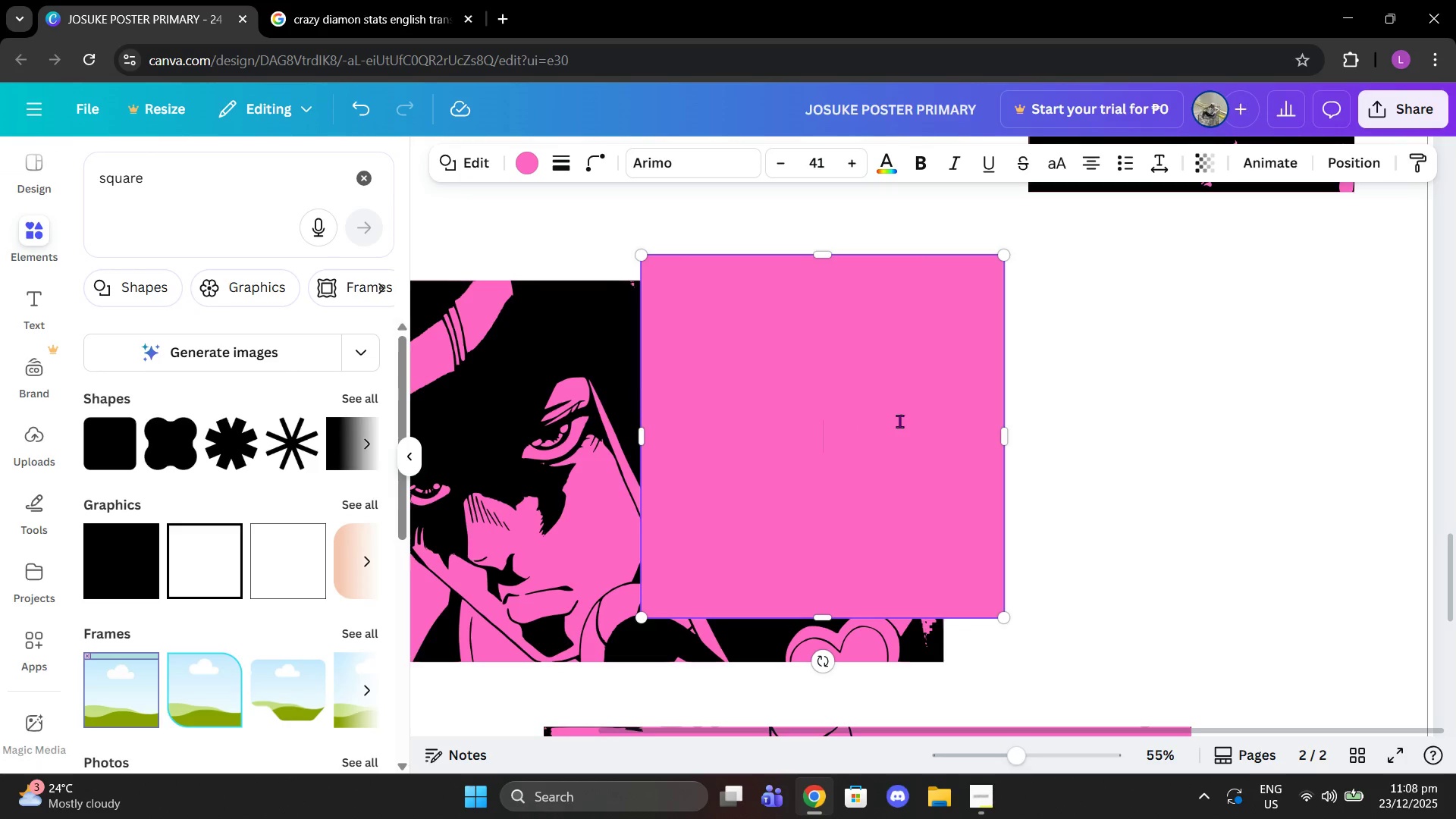 
left_click_drag(start_coordinate=[901, 421], to_coordinate=[941, 264])
 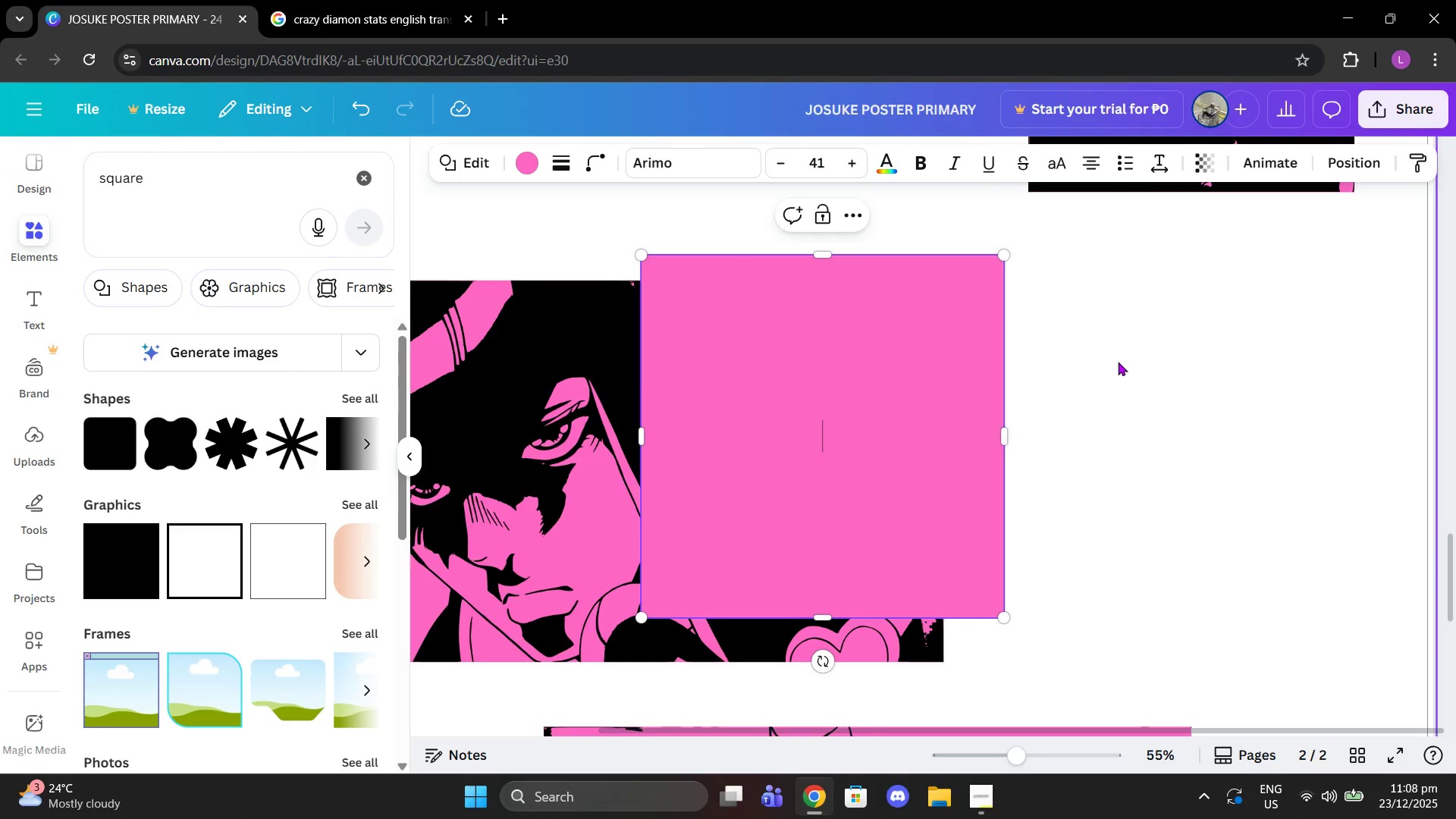 
left_click([1118, 362])
 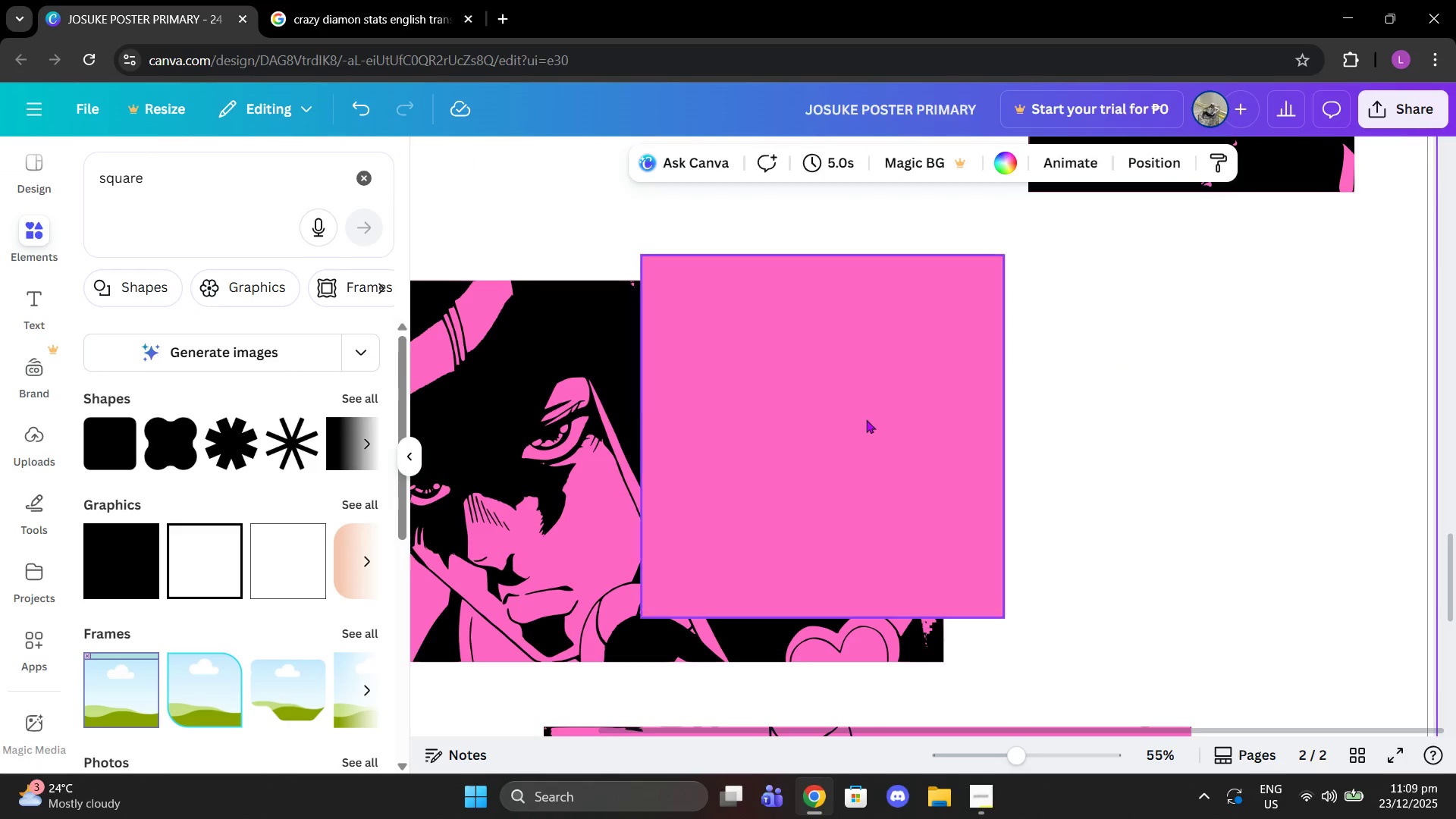 
left_click_drag(start_coordinate=[866, 419], to_coordinate=[868, 431])
 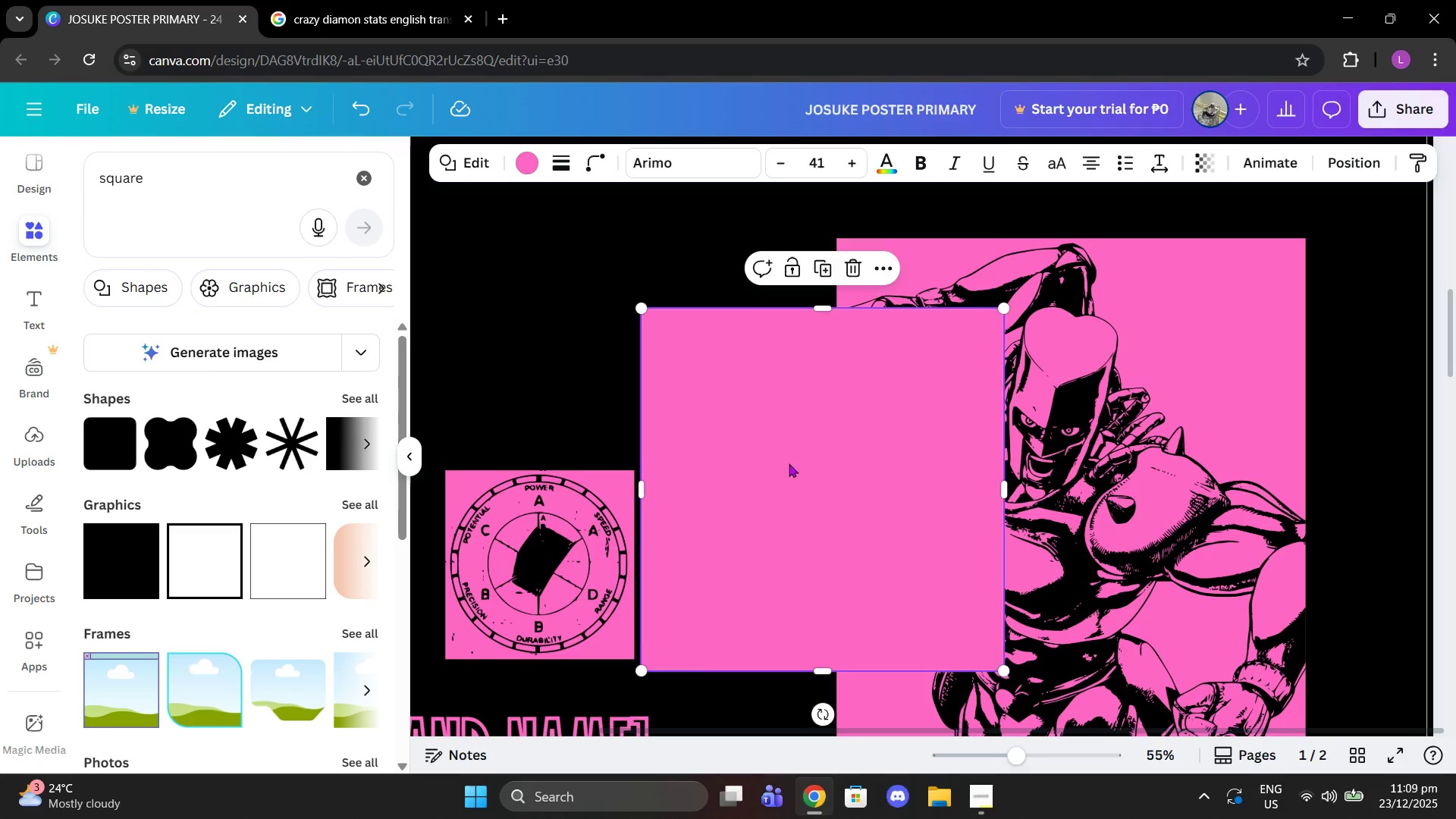 
scroll: coordinate [871, 434], scroll_direction: up, amount: 12.0
 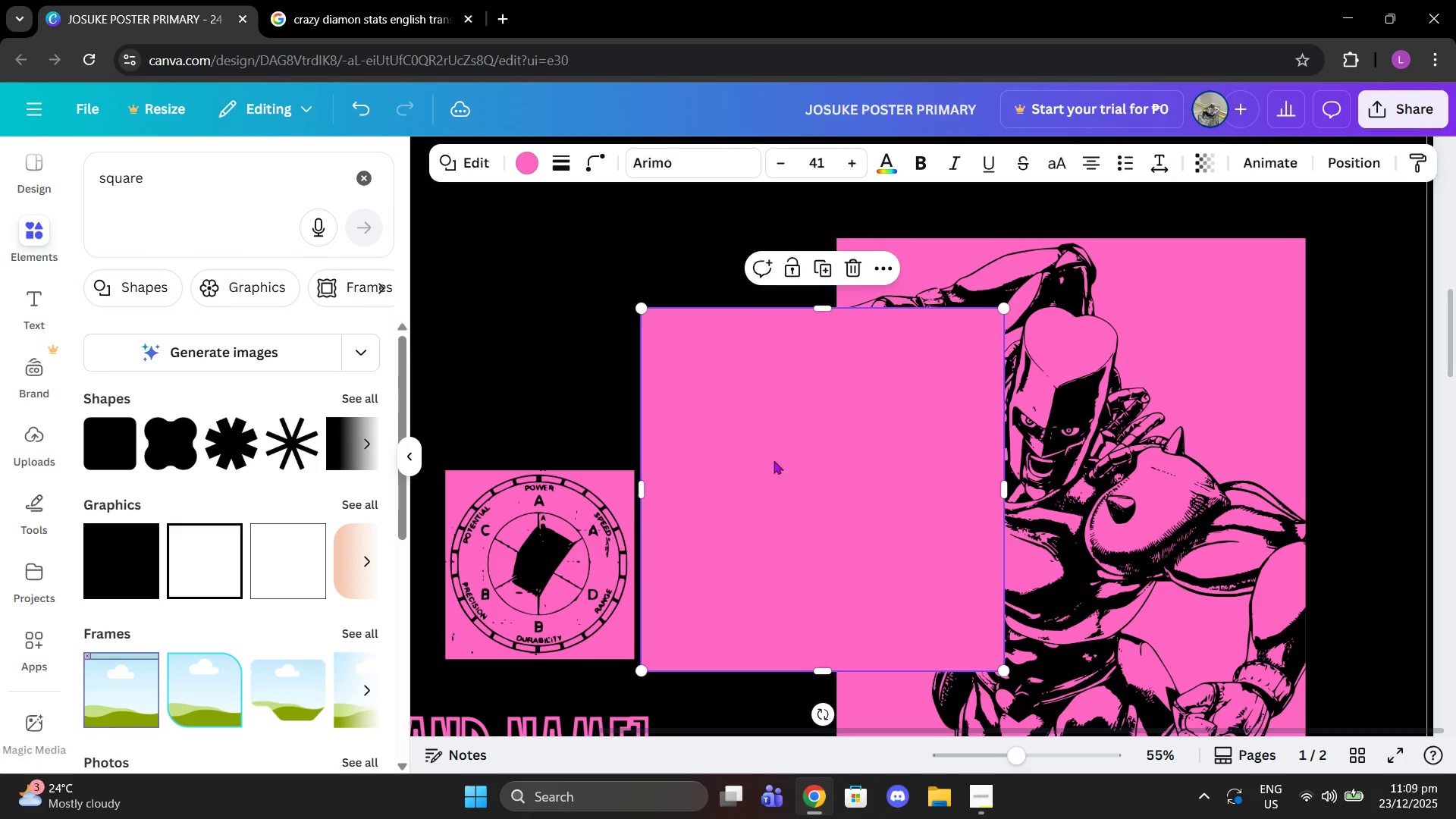 
left_click_drag(start_coordinate=[789, 463], to_coordinate=[615, 620])
 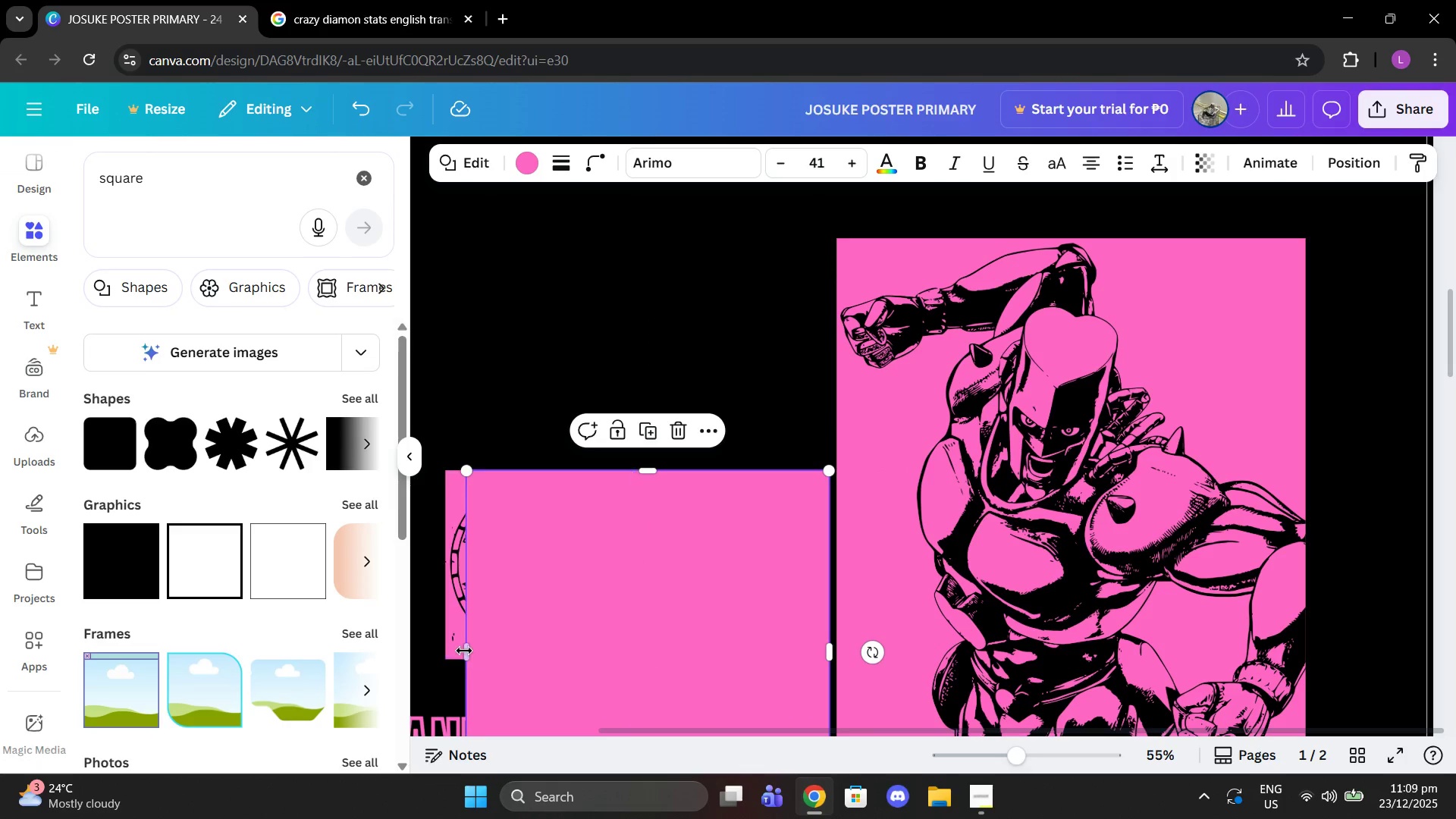 
left_click_drag(start_coordinate=[471, 651], to_coordinate=[452, 649])
 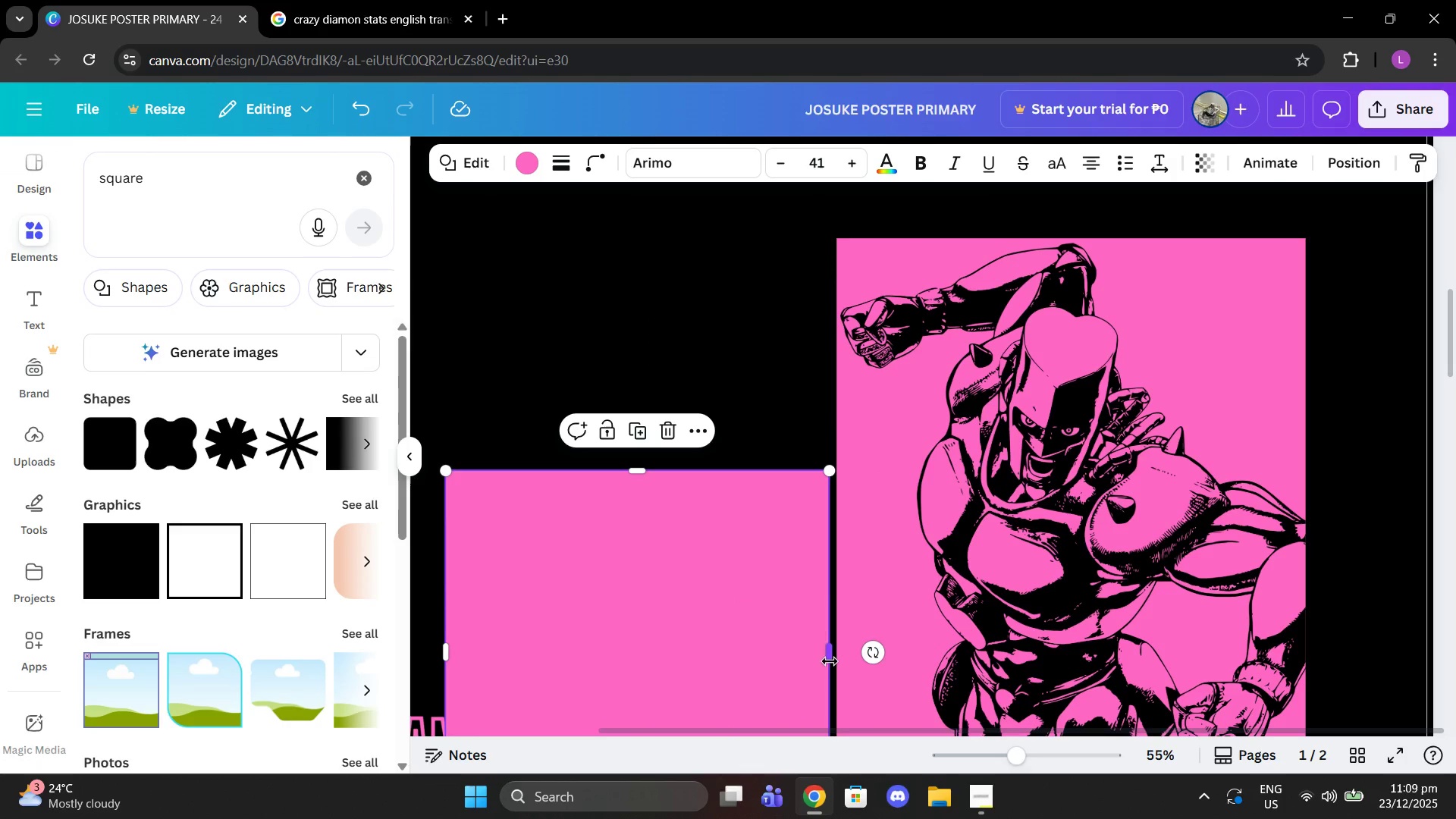 
left_click_drag(start_coordinate=[830, 661], to_coordinate=[635, 645])
 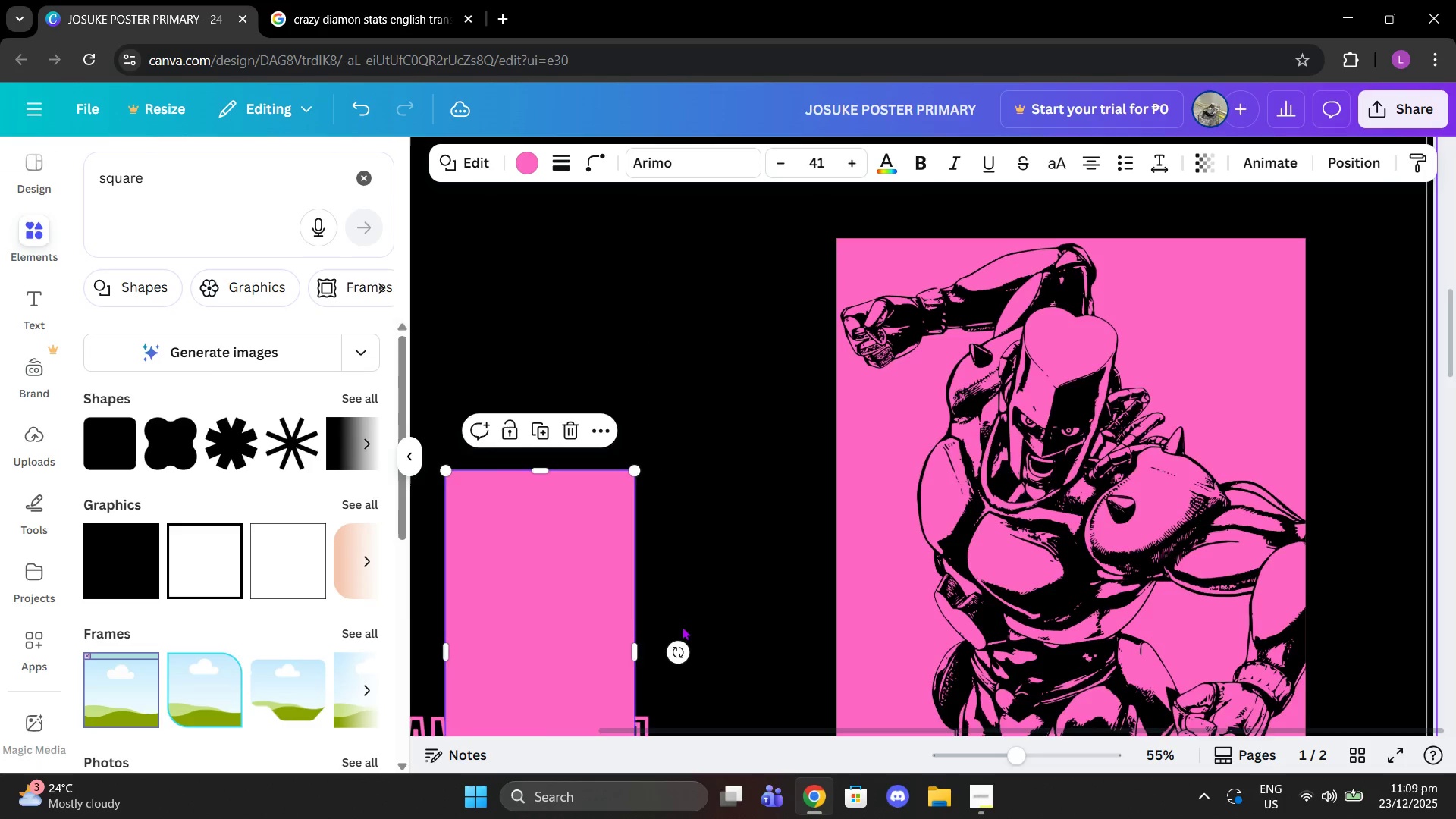 
scroll: coordinate [682, 626], scroll_direction: down, amount: 2.0
 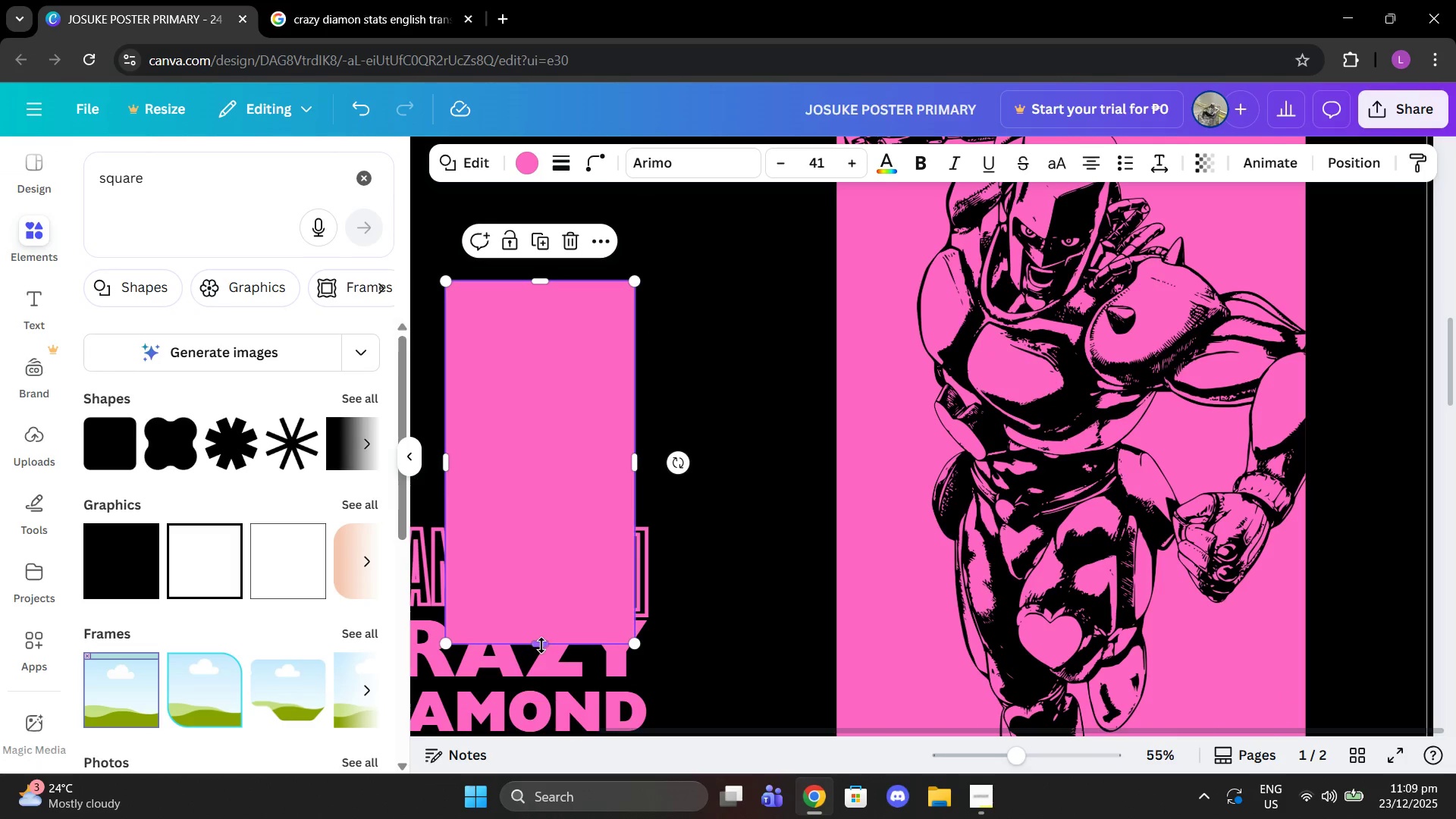 
left_click_drag(start_coordinate=[541, 645], to_coordinate=[580, 474])
 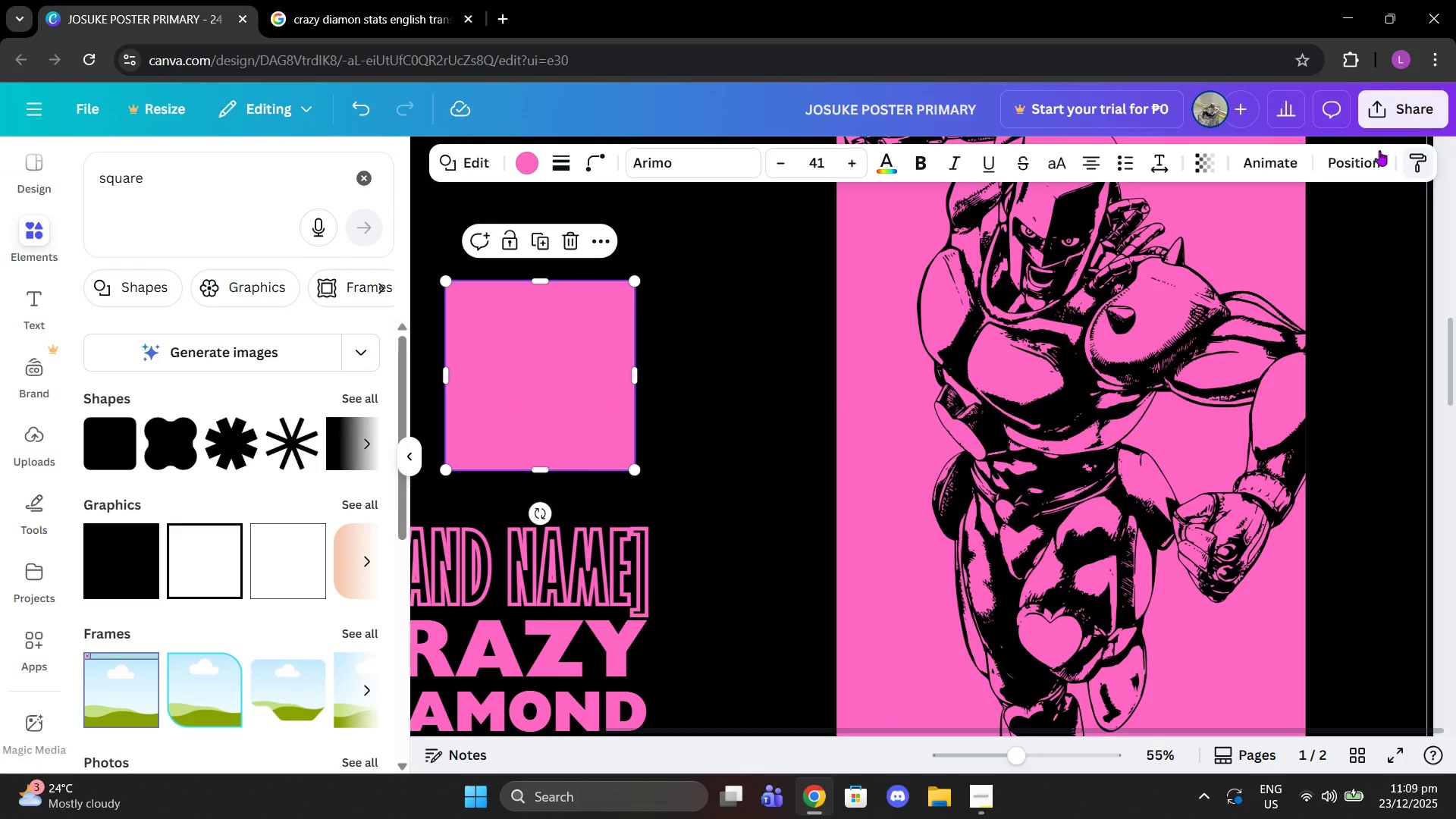 
left_click([1362, 162])
 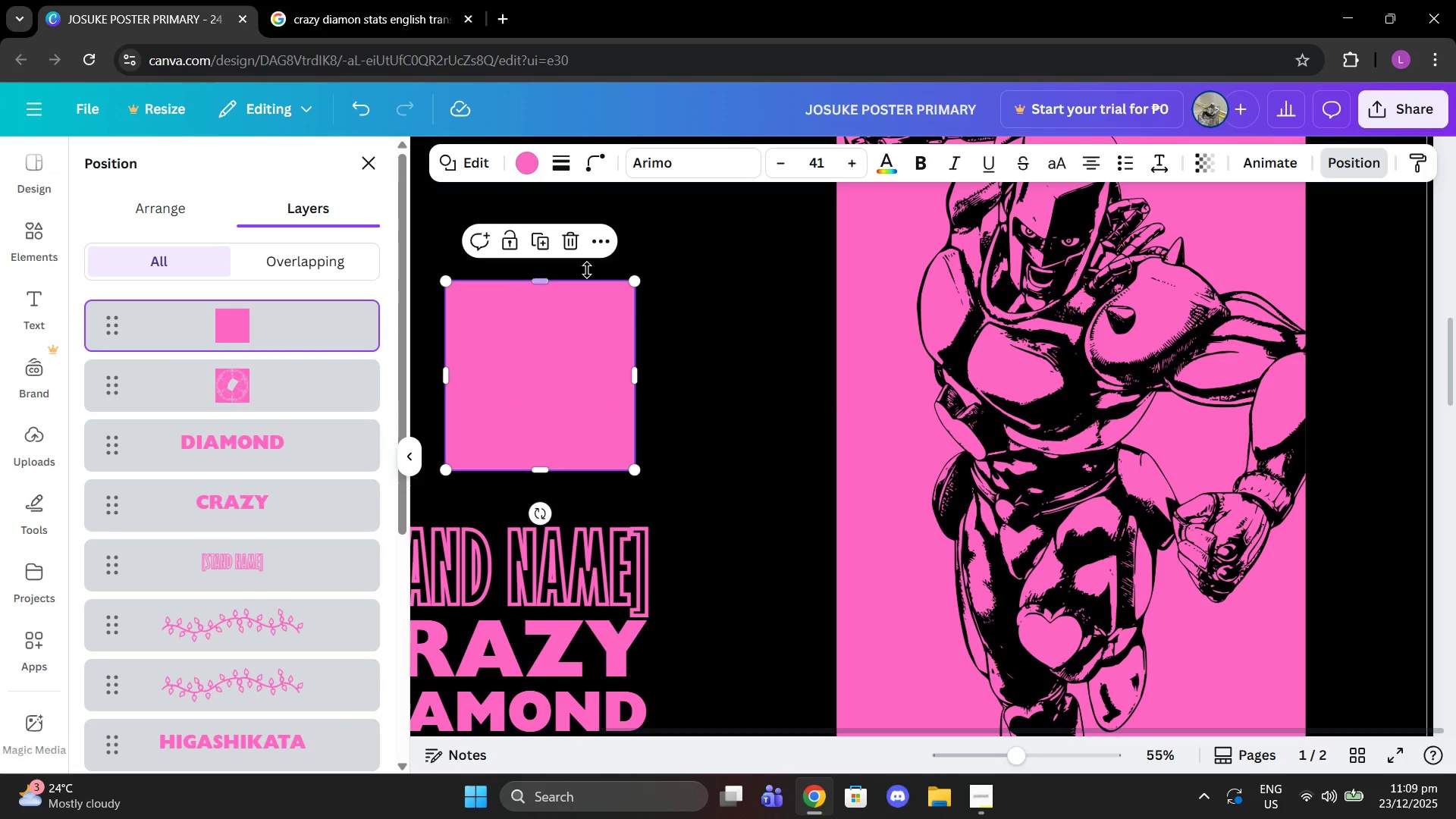 
left_click([186, 199])
 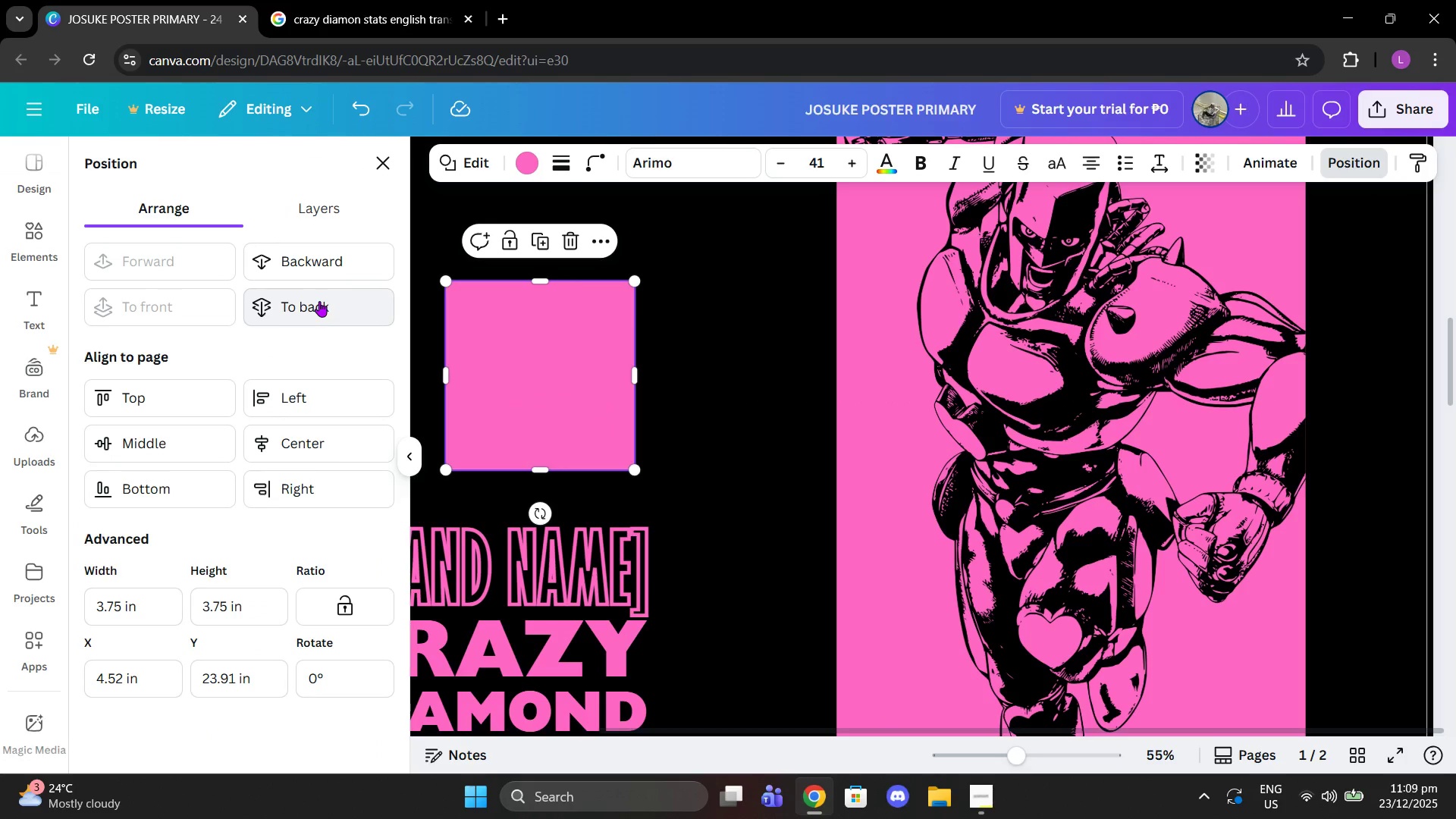 
left_click([306, 261])
 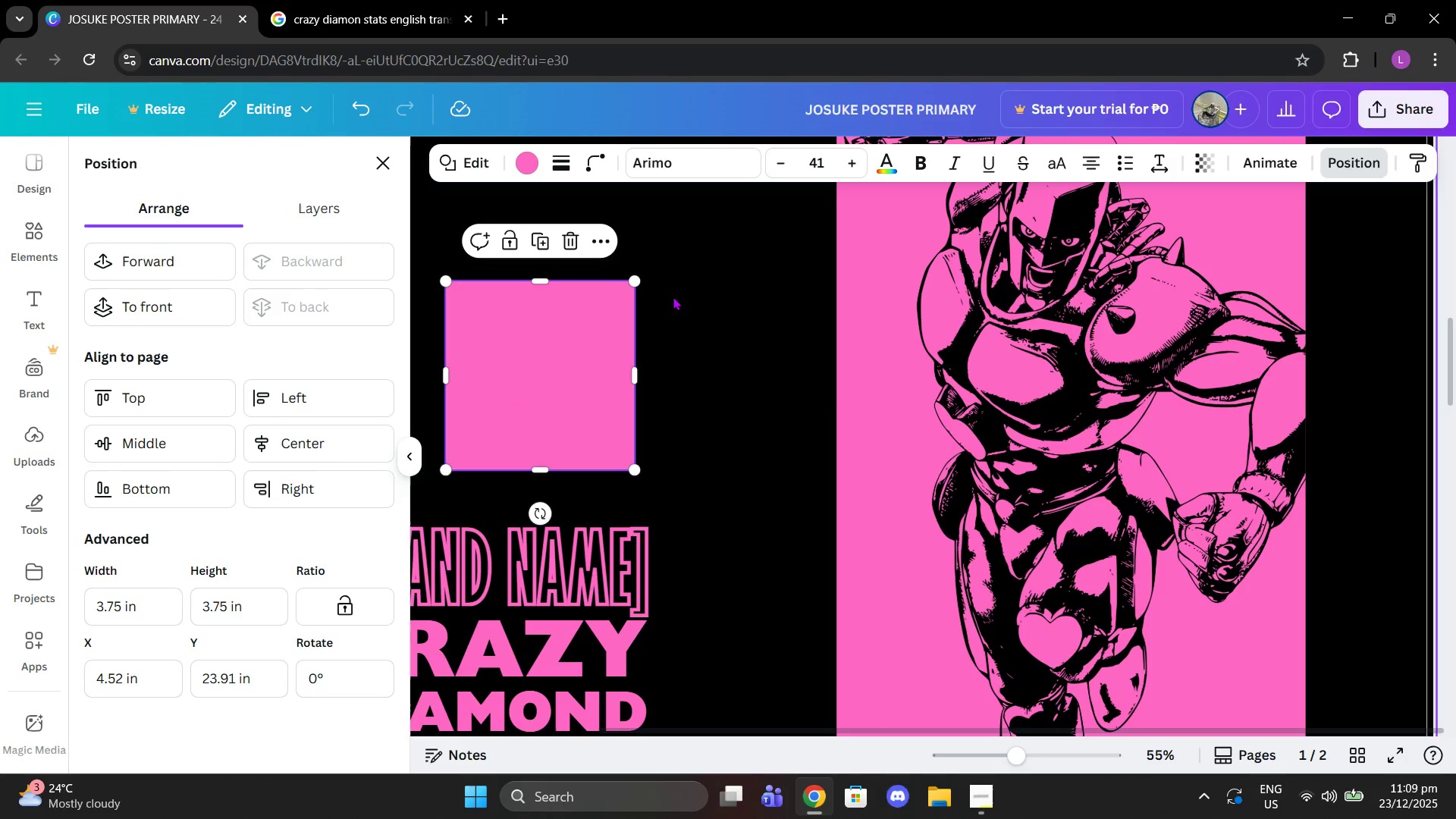 
left_click([527, 345])
 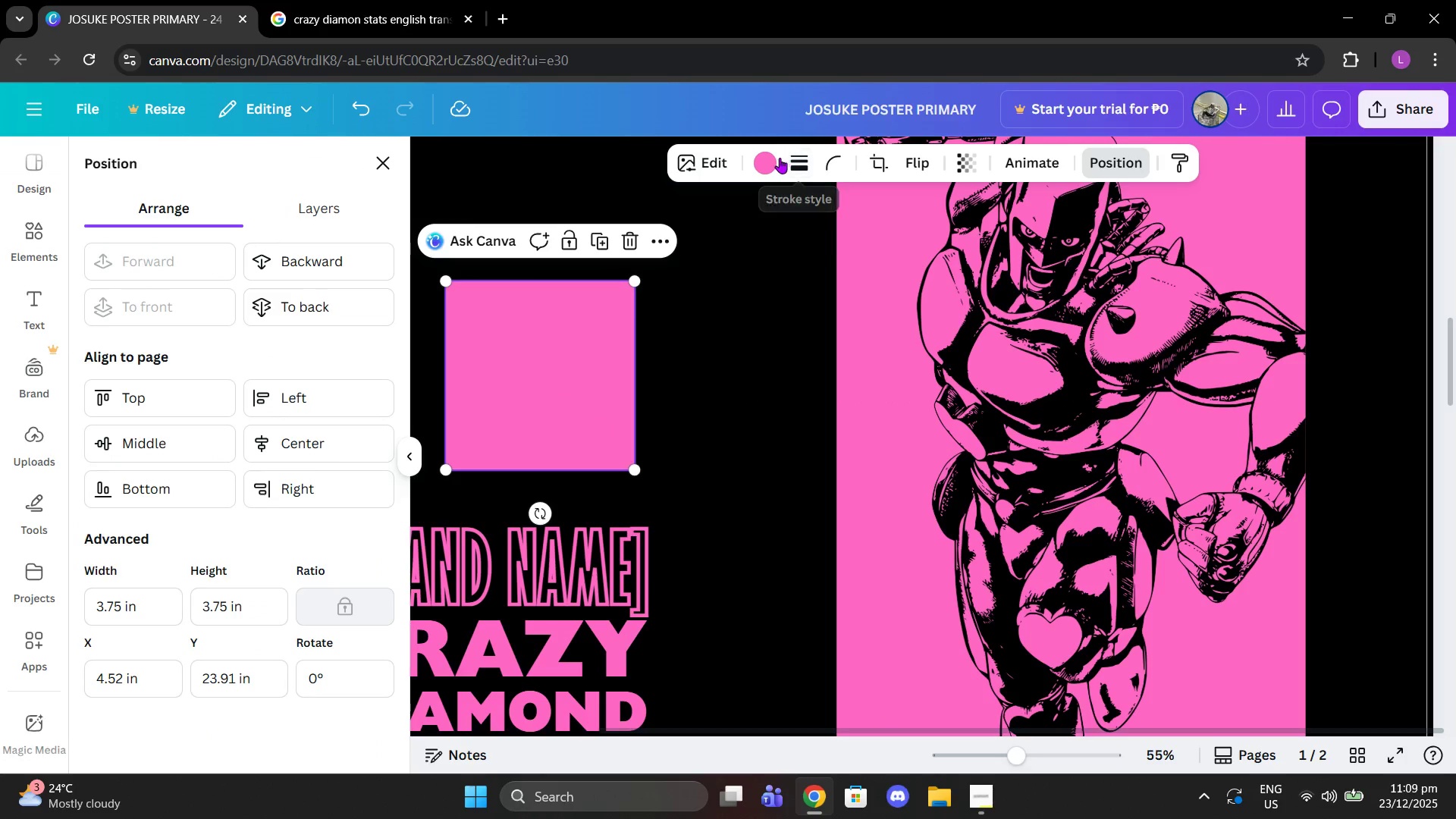 
left_click([769, 165])
 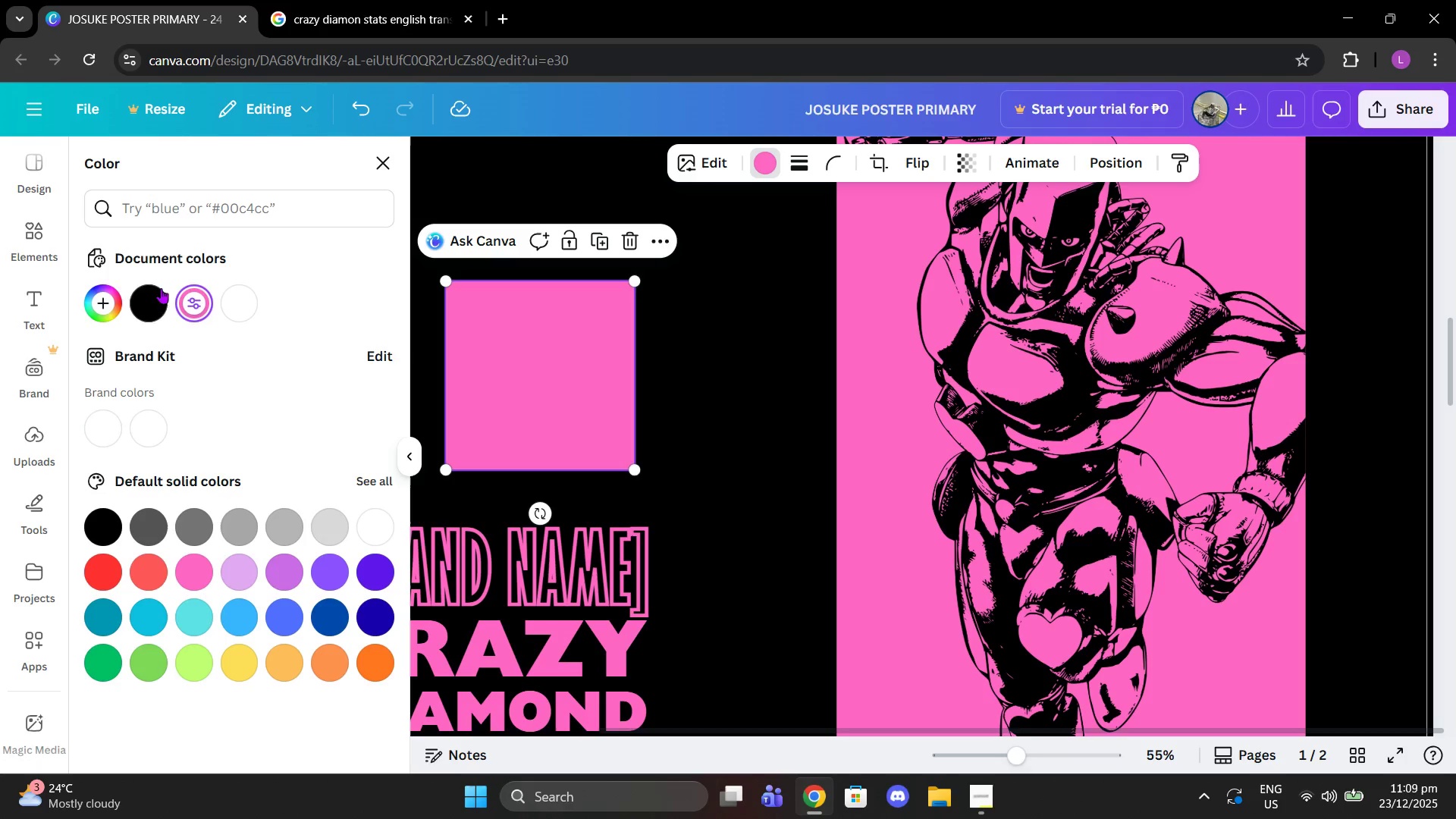 
left_click([159, 297])
 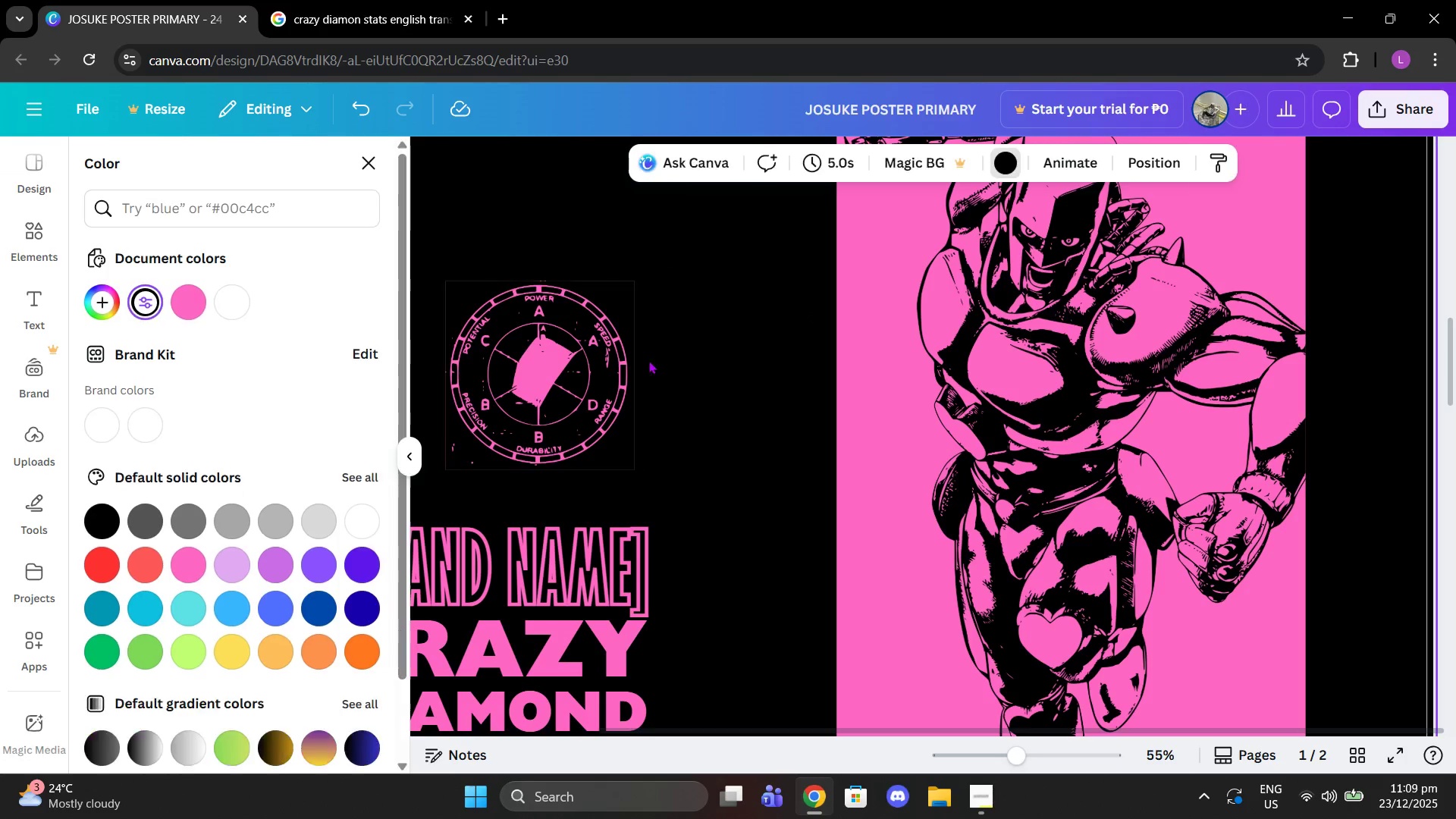 
left_click_drag(start_coordinate=[667, 371], to_coordinate=[581, 360])
 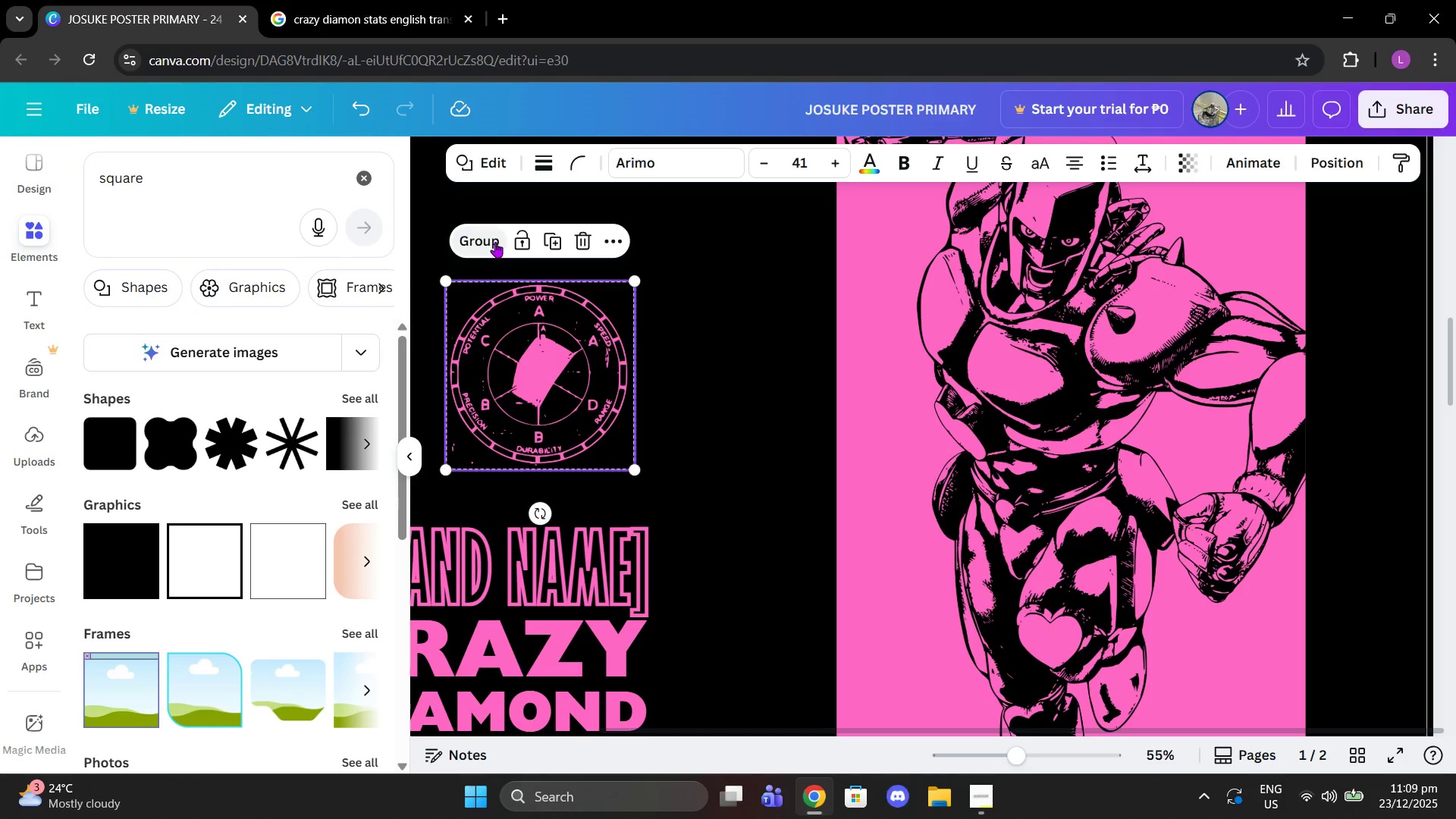 
double_click([730, 273])
 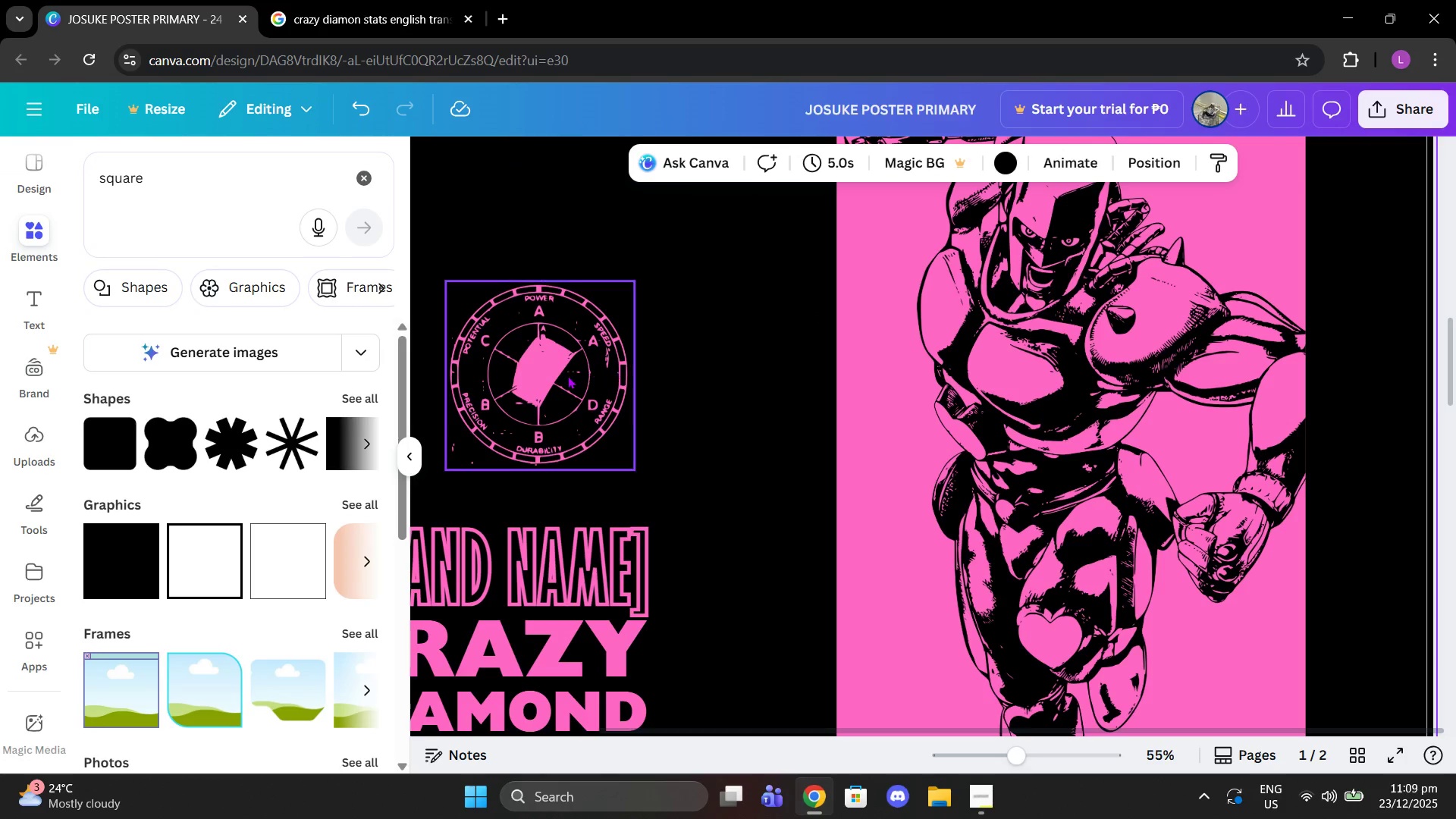 
left_click_drag(start_coordinate=[563, 375], to_coordinate=[522, 402])
 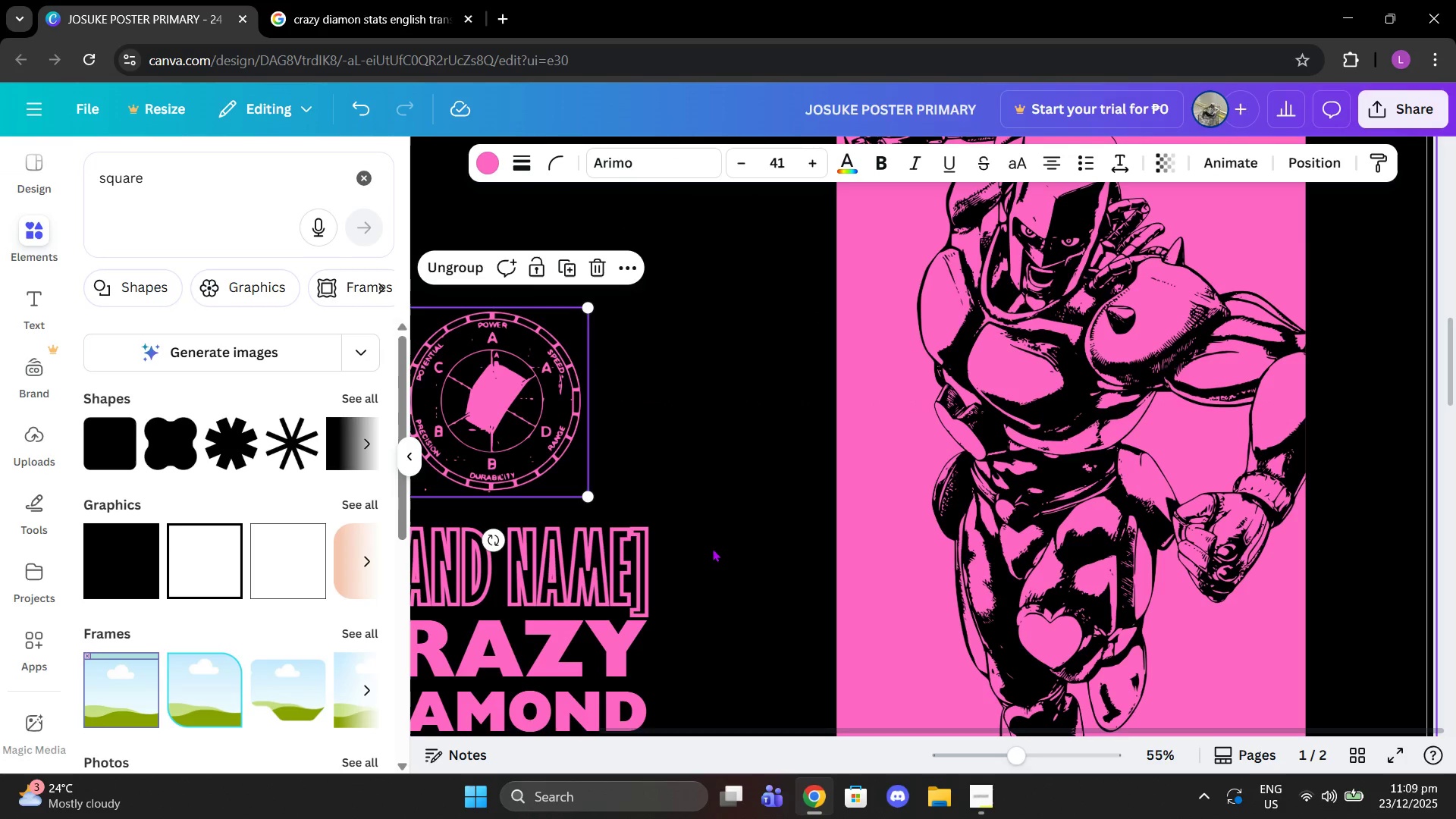 
scroll: coordinate [711, 548], scroll_direction: down, amount: 1.0
 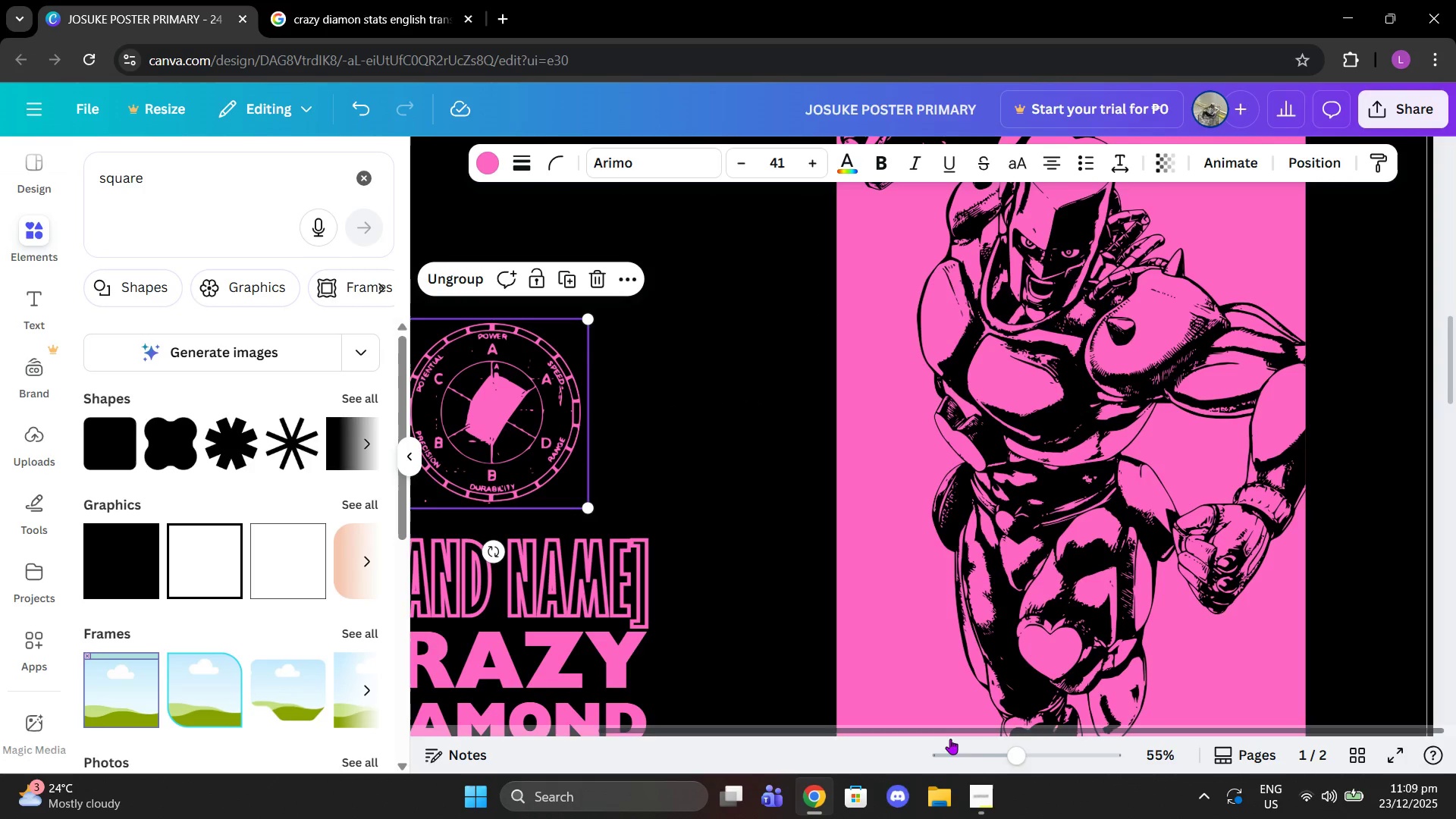 
left_click_drag(start_coordinate=[1009, 756], to_coordinate=[1003, 755])
 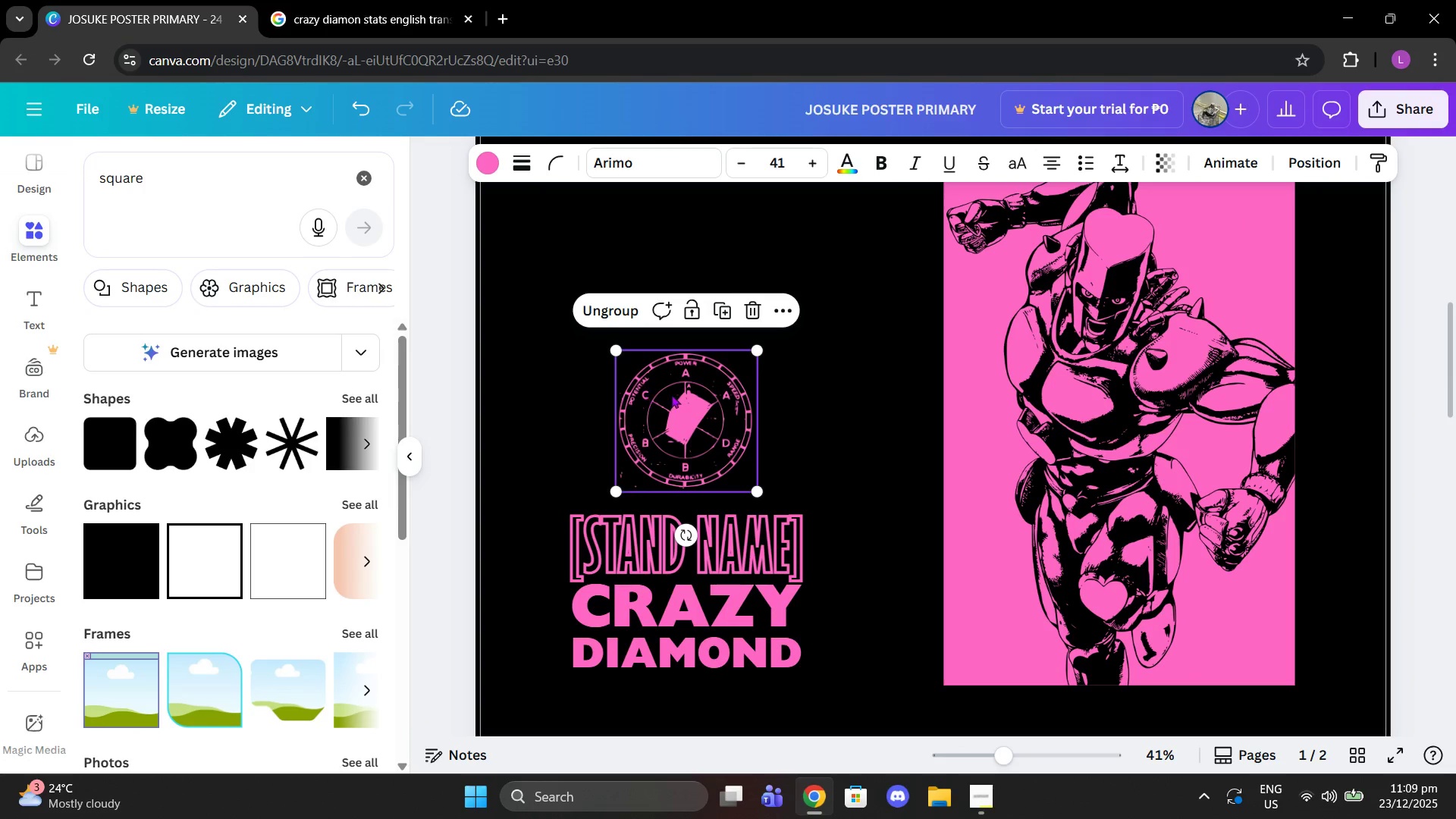 
left_click_drag(start_coordinate=[673, 396], to_coordinate=[629, 411])
 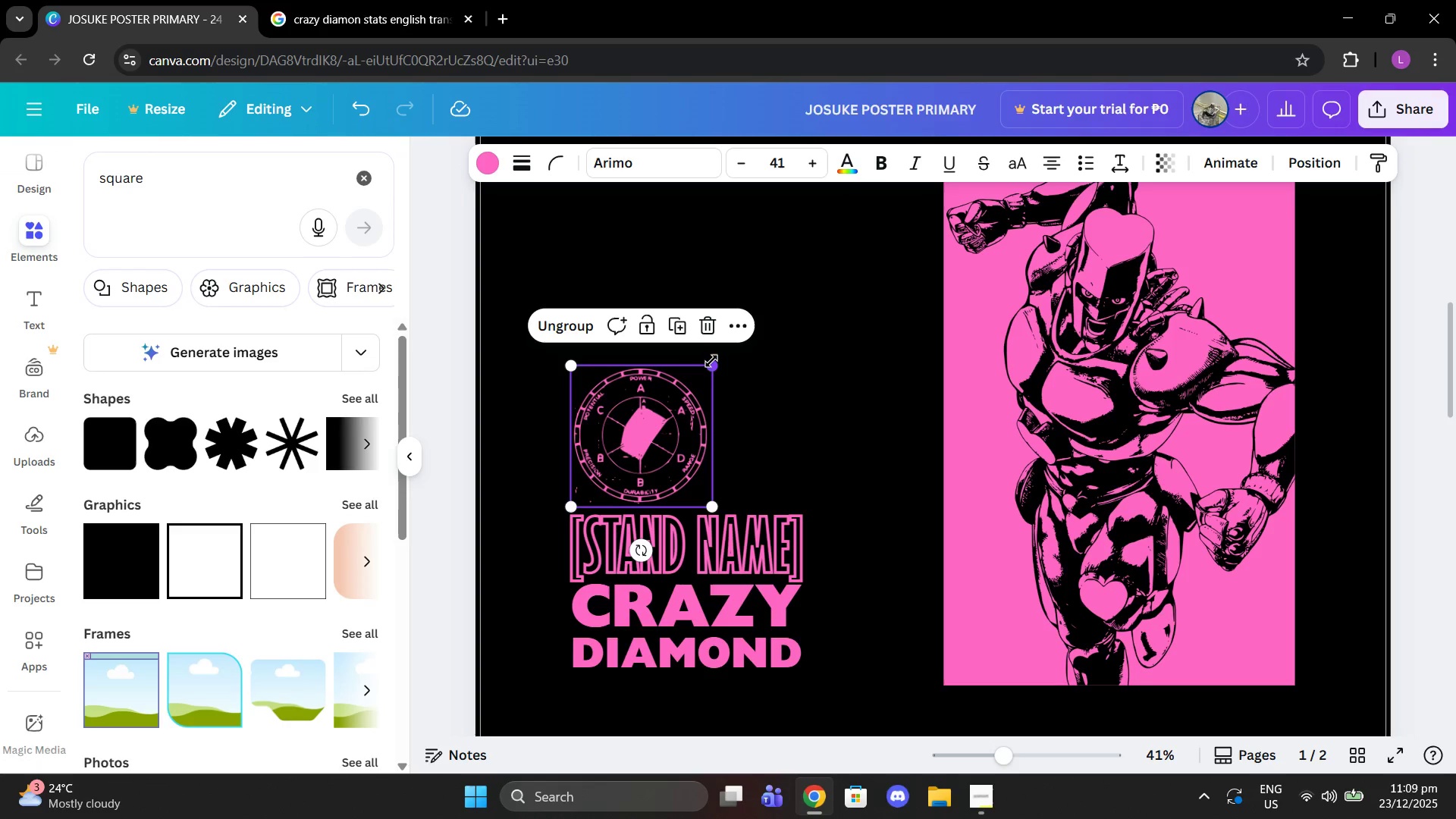 
left_click_drag(start_coordinate=[712, 361], to_coordinate=[830, 332])
 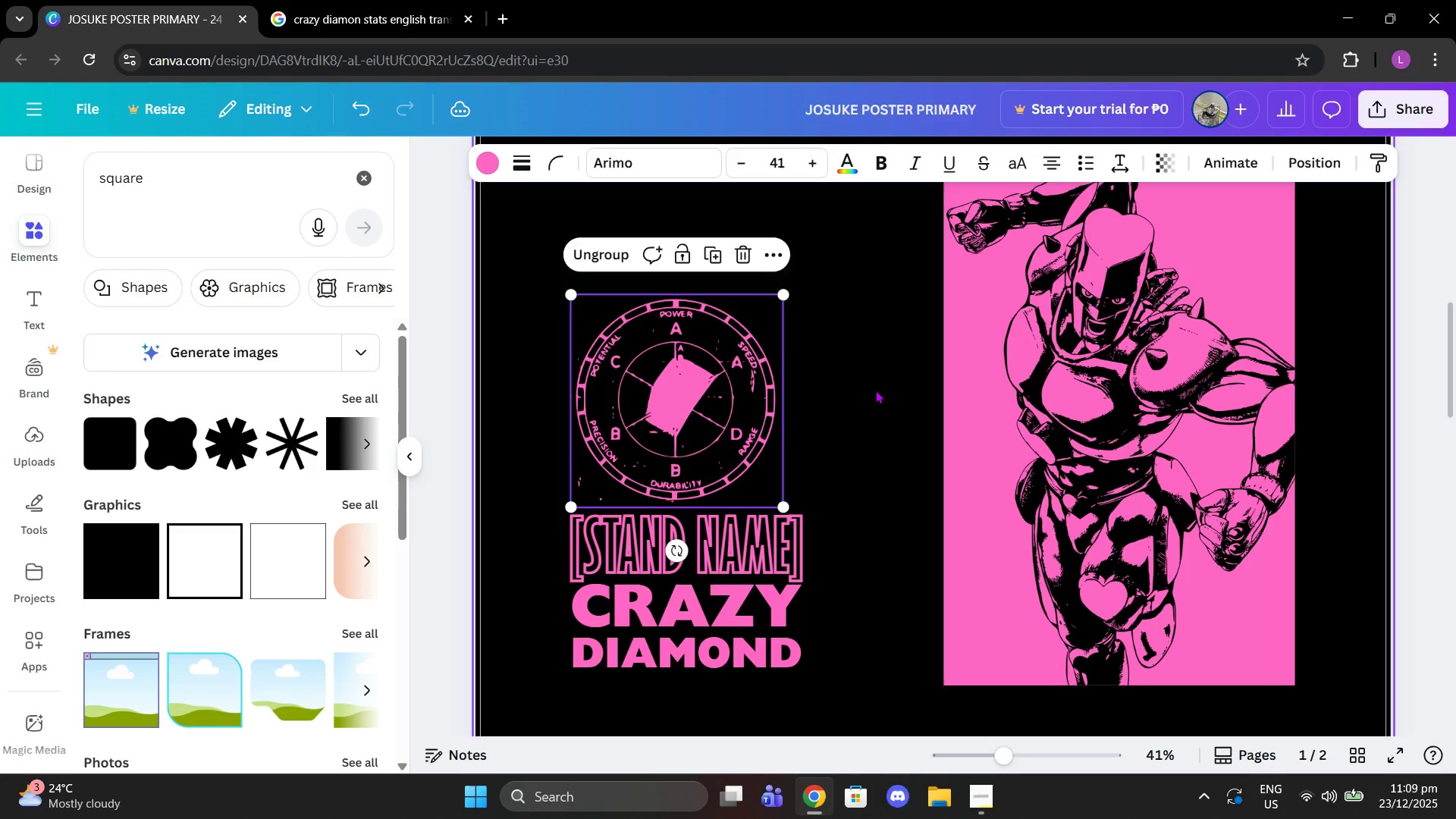 
left_click([875, 390])
 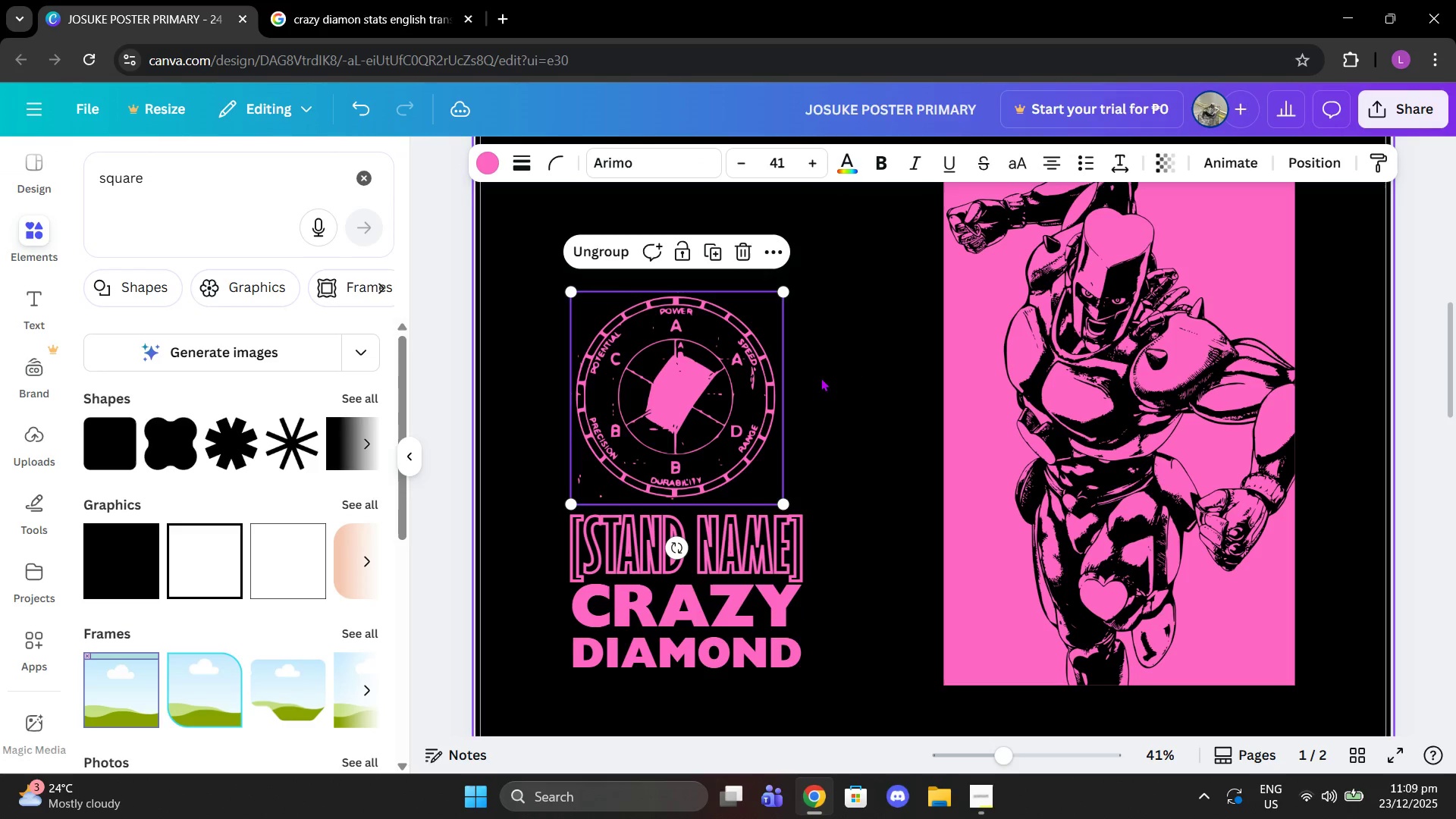 
left_click_drag(start_coordinate=[785, 292], to_coordinate=[808, 286])
 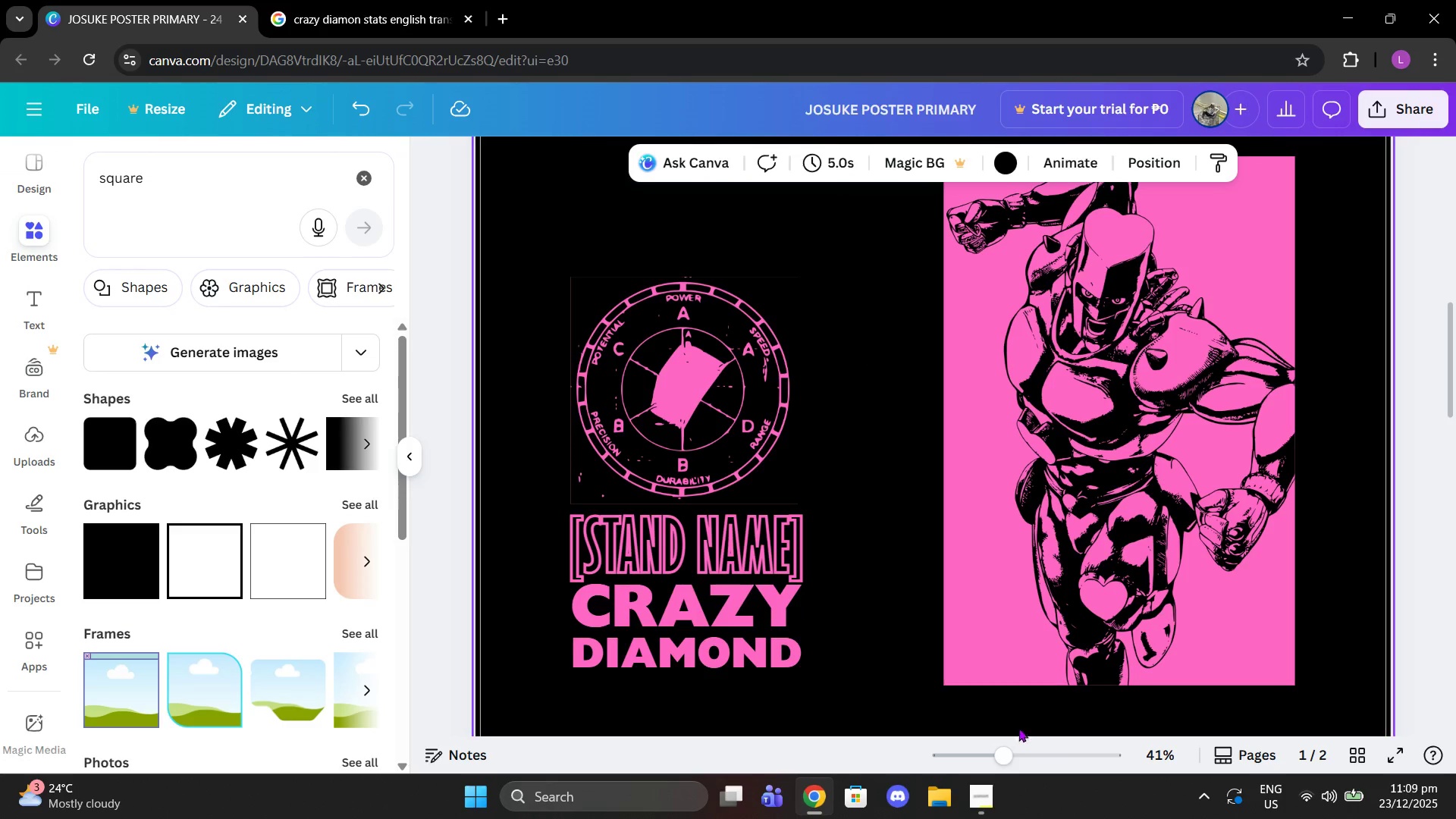 
left_click_drag(start_coordinate=[989, 754], to_coordinate=[1003, 753])
 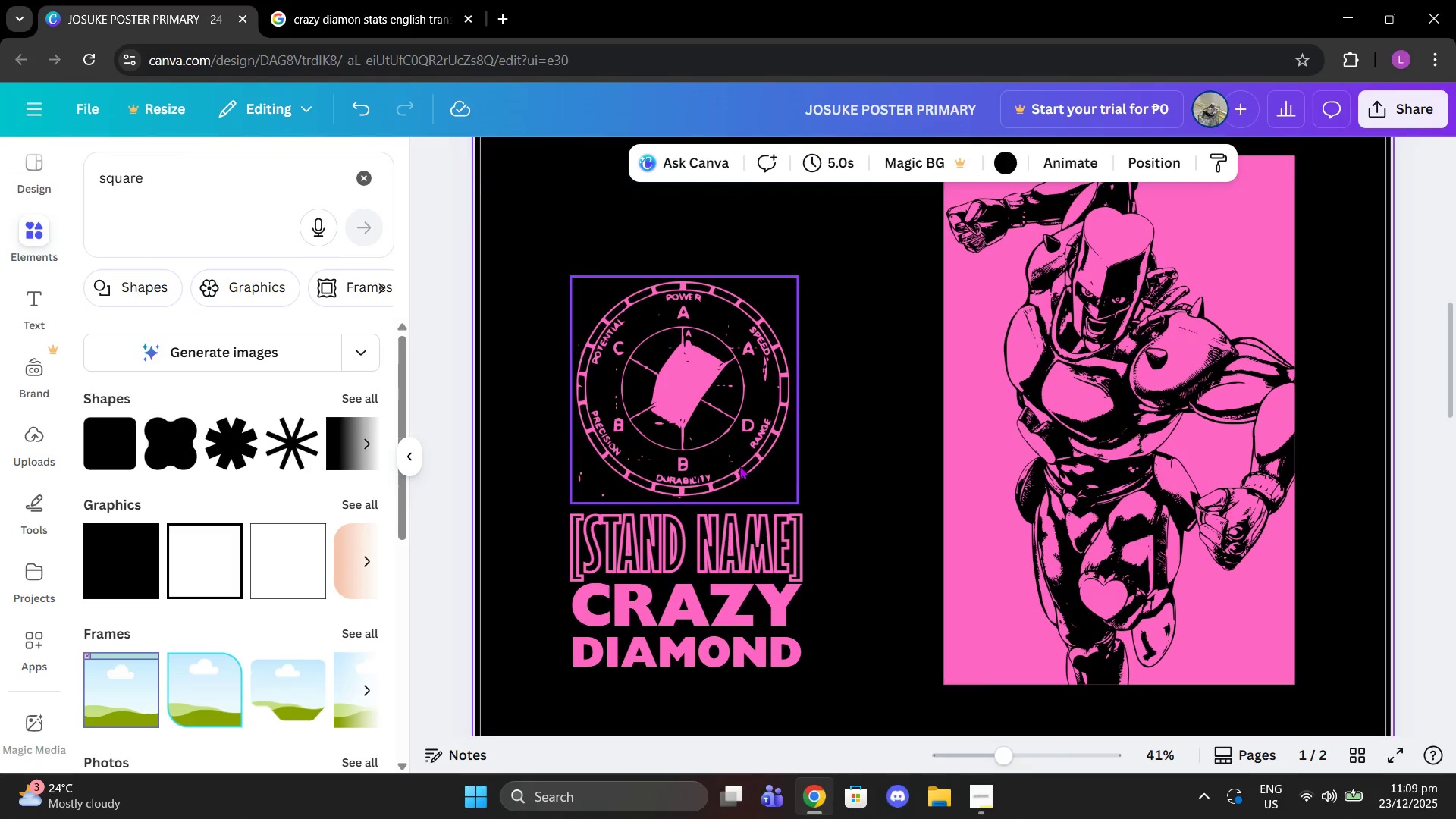 
left_click_drag(start_coordinate=[739, 466], to_coordinate=[1238, 588])
 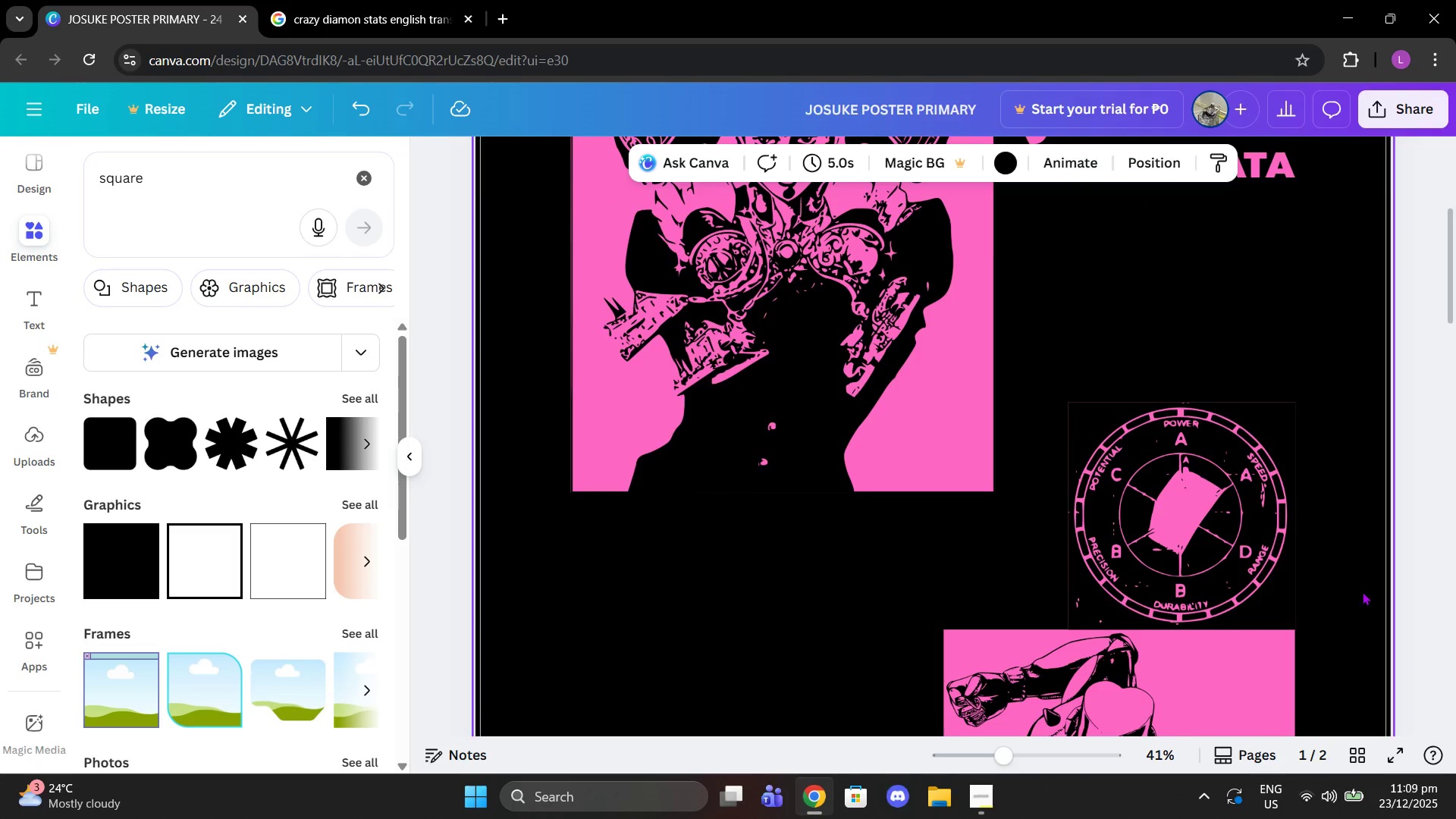 
scroll: coordinate [856, 394], scroll_direction: up, amount: 3.0
 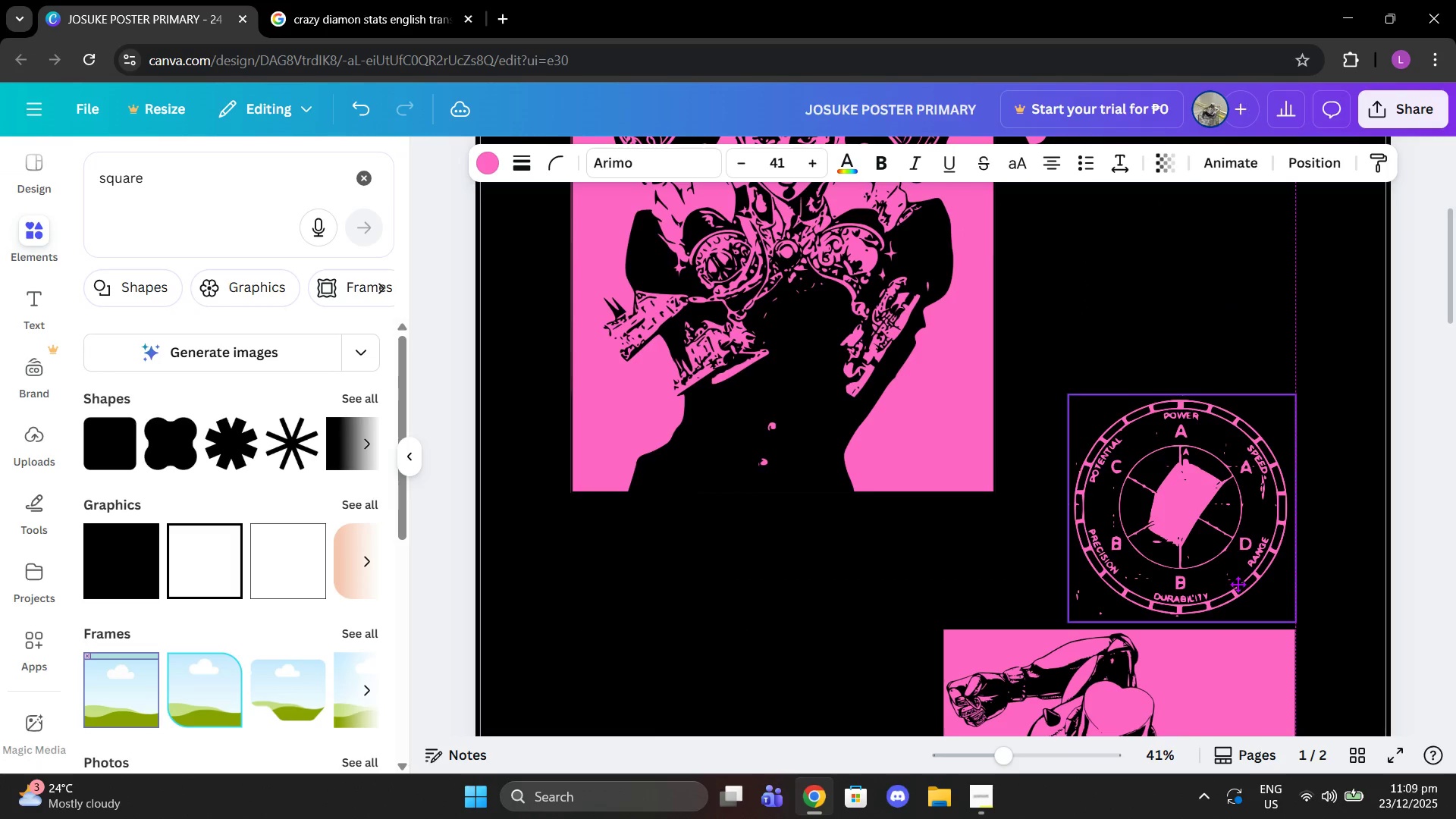 
left_click([1368, 589])
 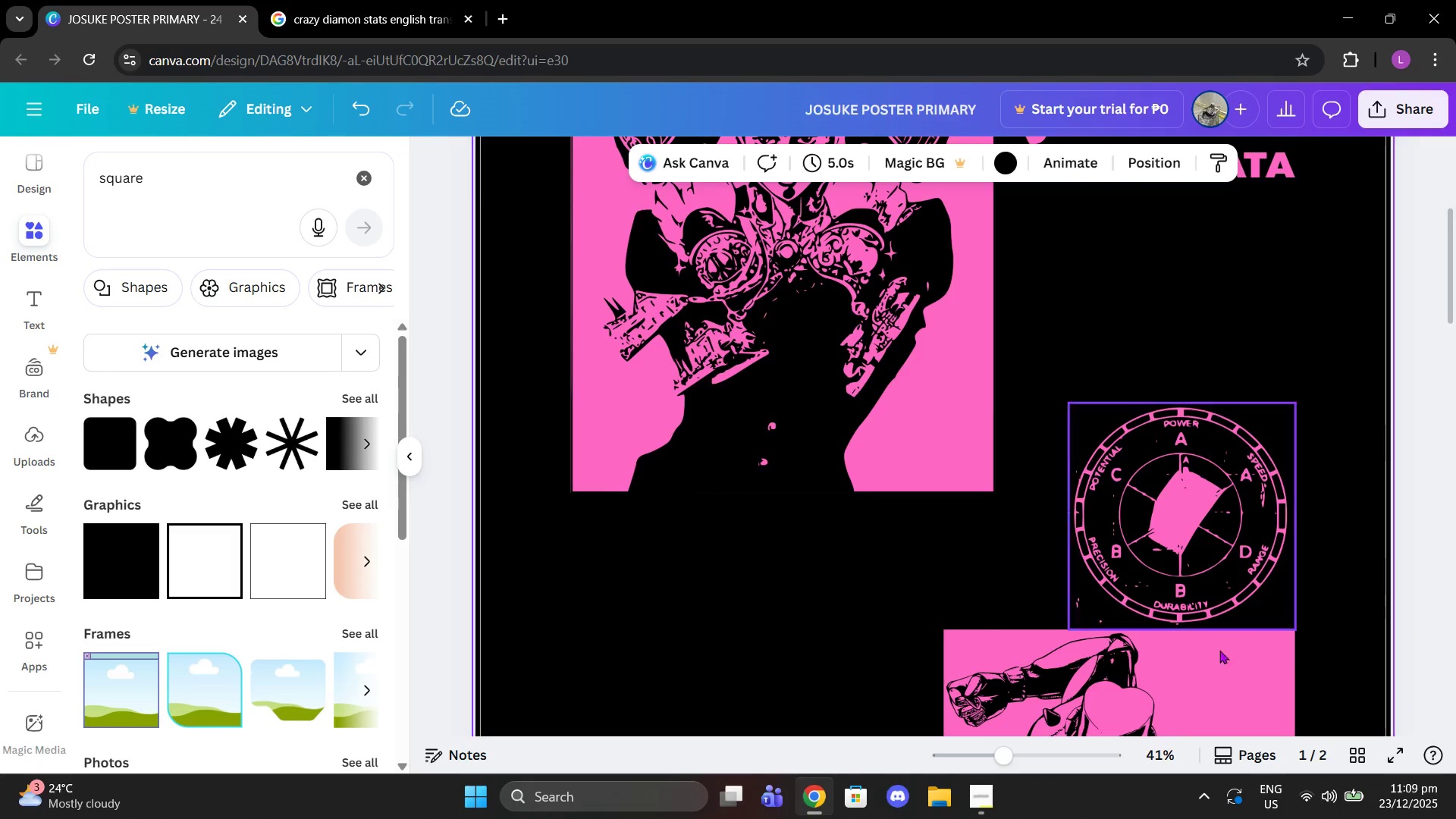 
scroll: coordinate [1207, 668], scroll_direction: down, amount: 1.0
 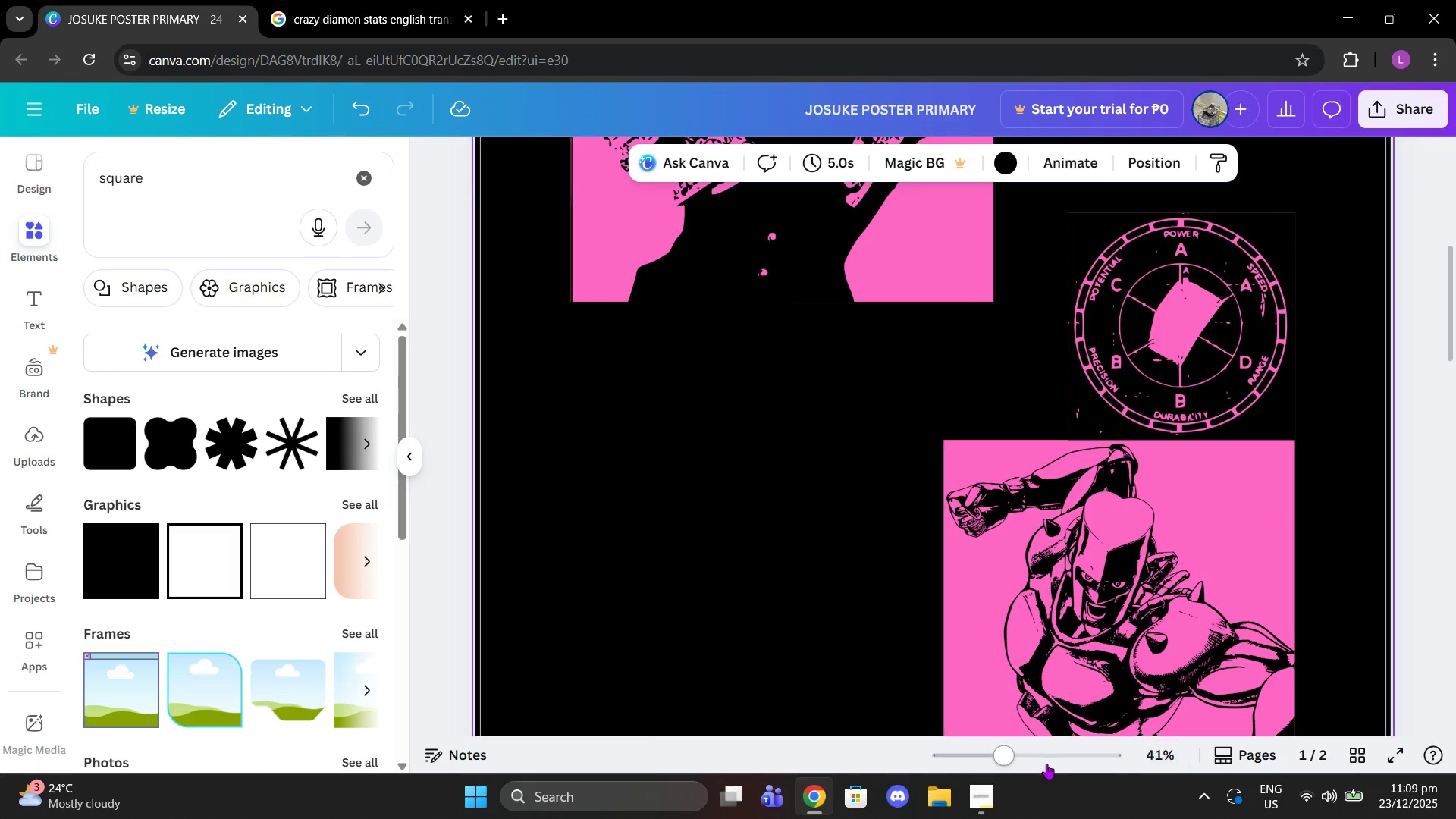 
left_click_drag(start_coordinate=[1015, 758], to_coordinate=[987, 756])
 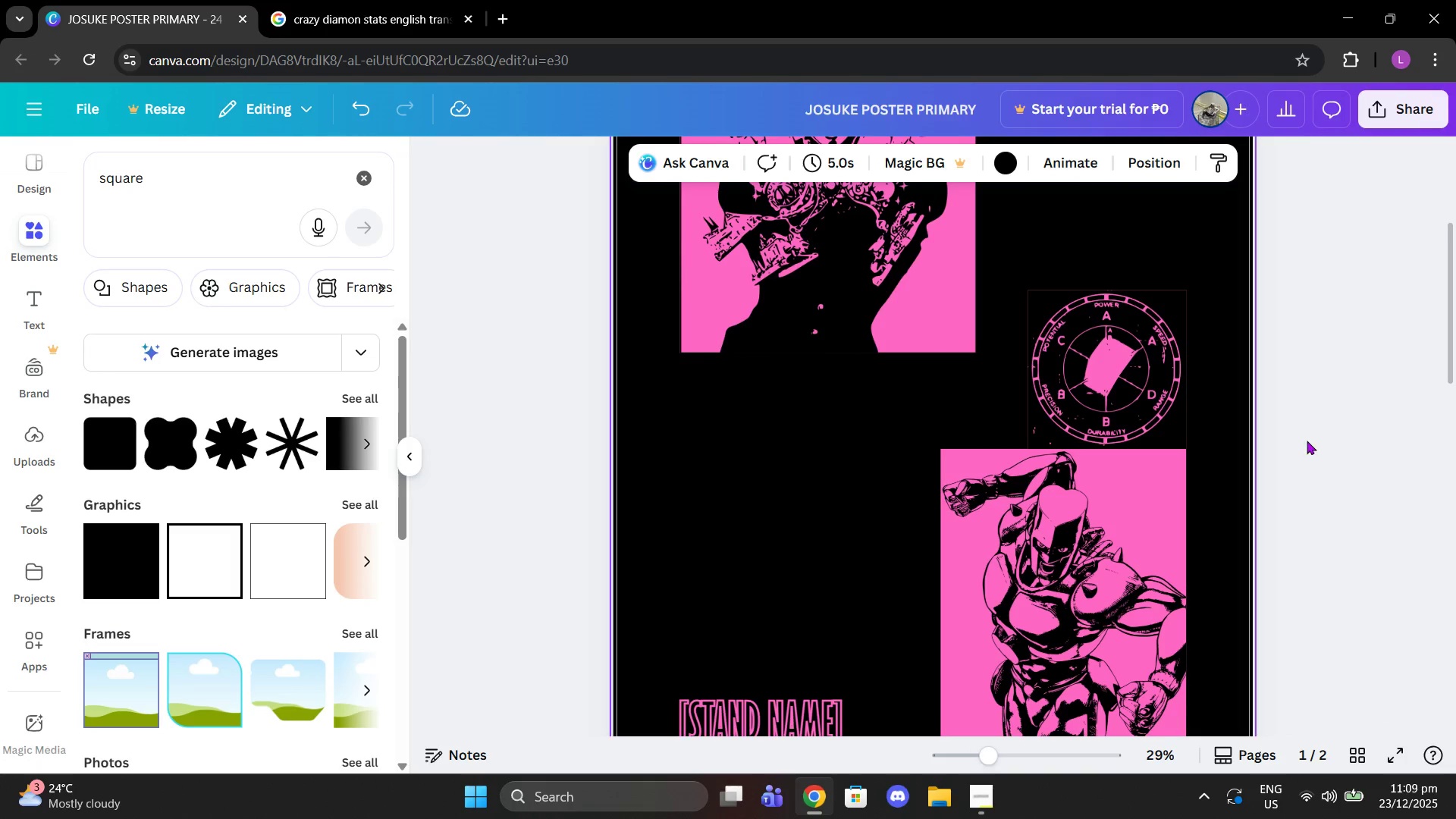 
scroll: coordinate [1298, 438], scroll_direction: up, amount: 2.0
 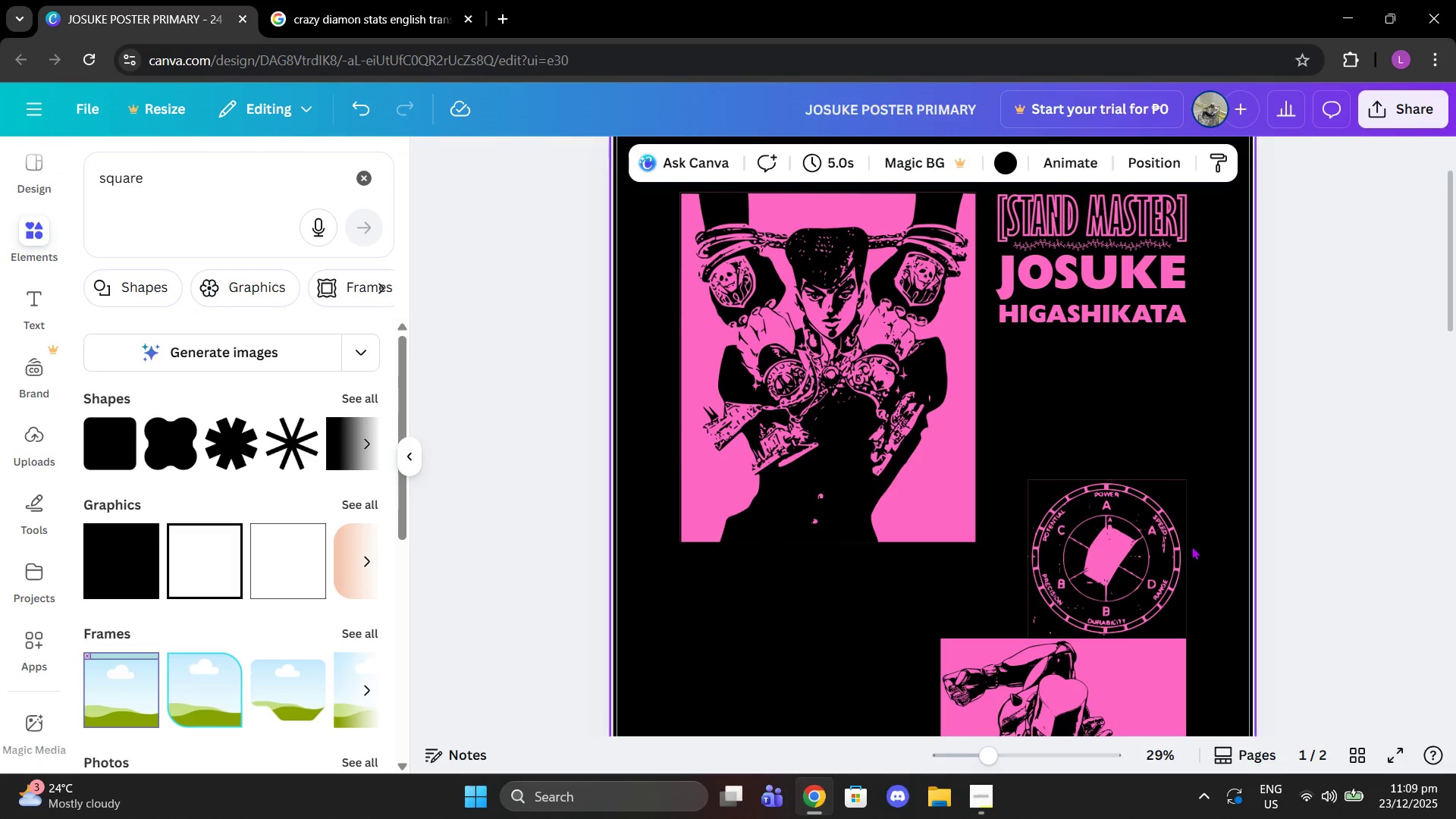 
scroll: coordinate [1185, 539], scroll_direction: down, amount: 4.0
 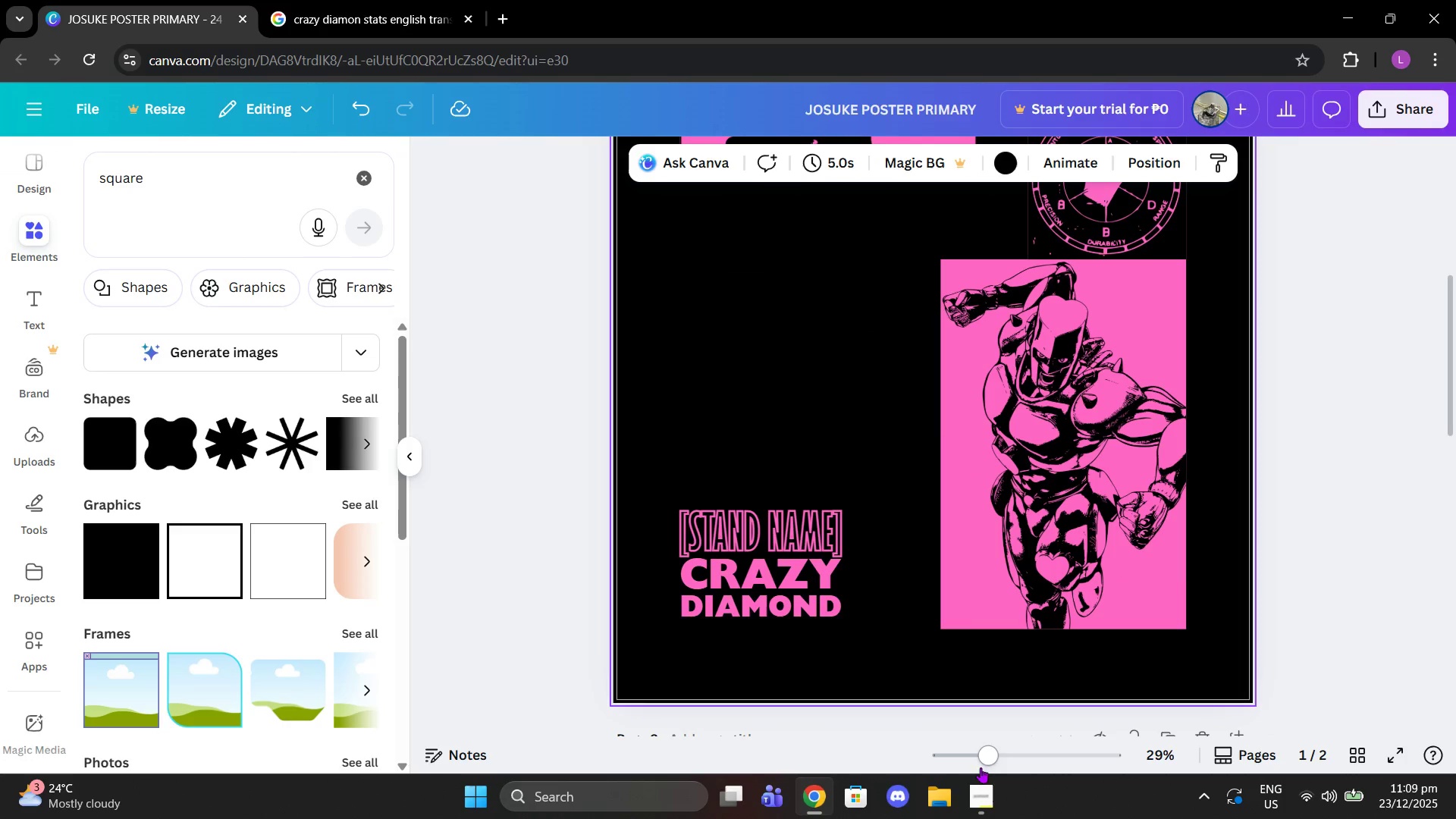 
left_click_drag(start_coordinate=[984, 752], to_coordinate=[1002, 757])
 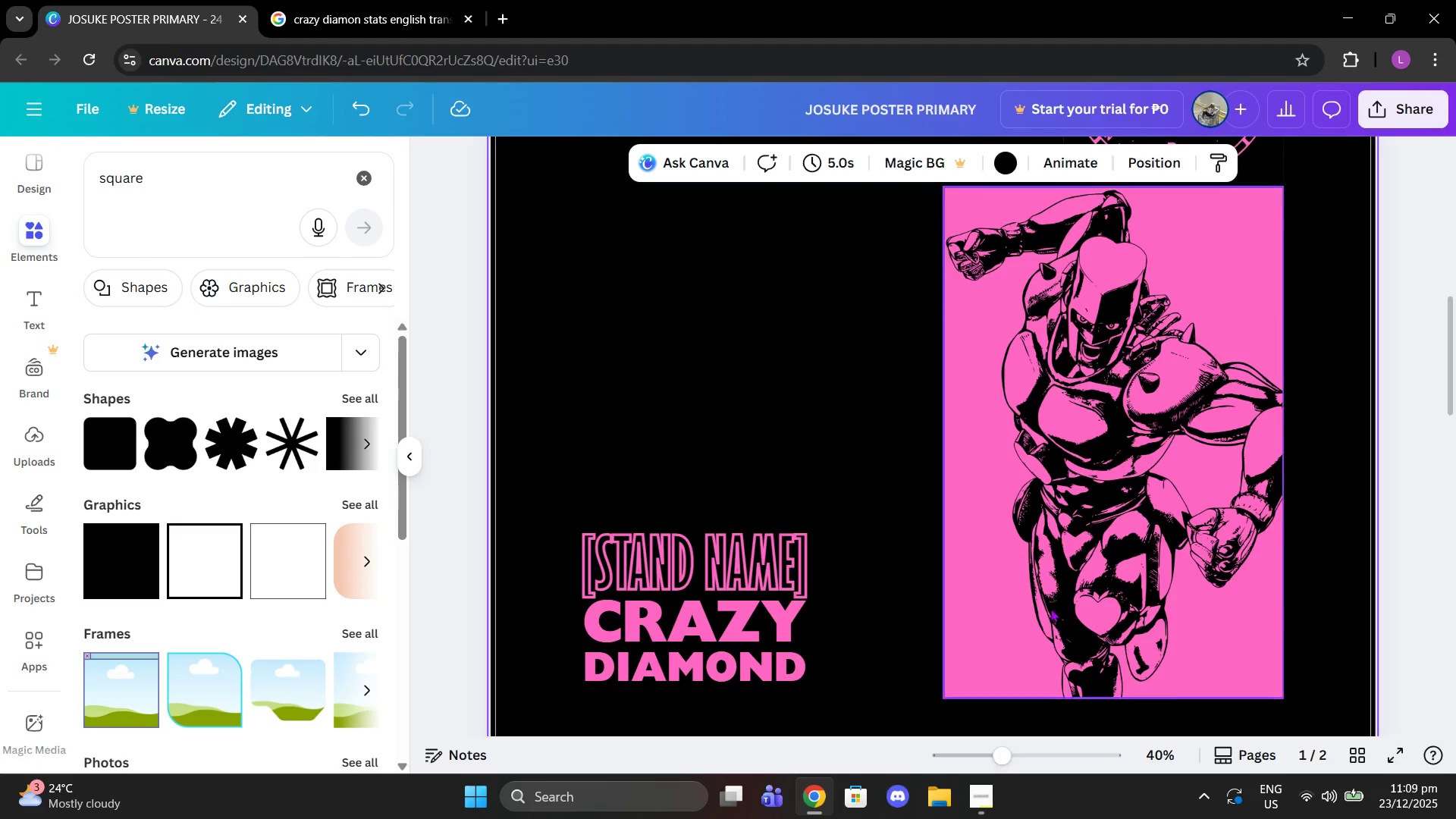 
scroll: coordinate [1050, 608], scroll_direction: up, amount: 2.0
 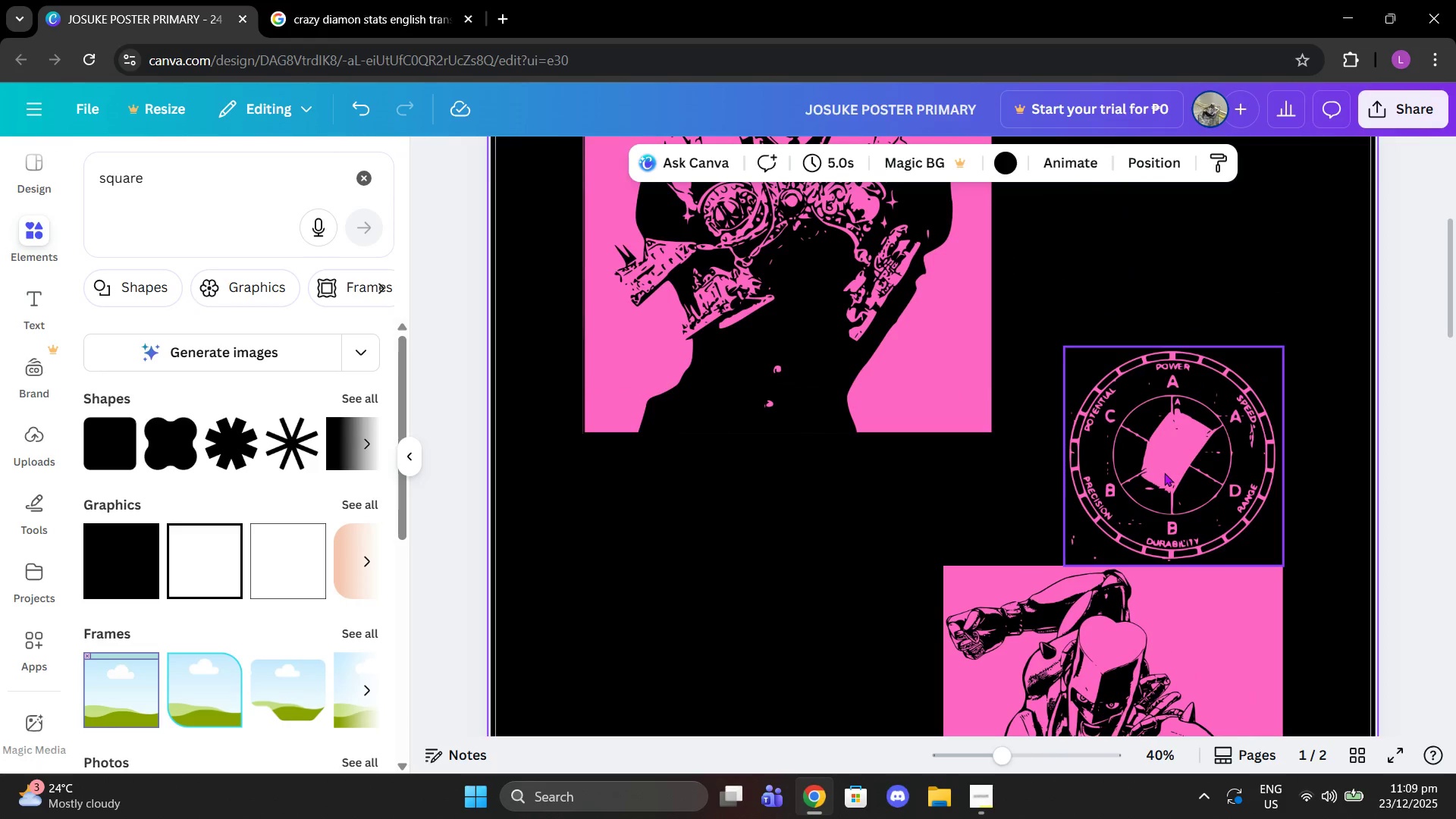 
left_click([1164, 472])
 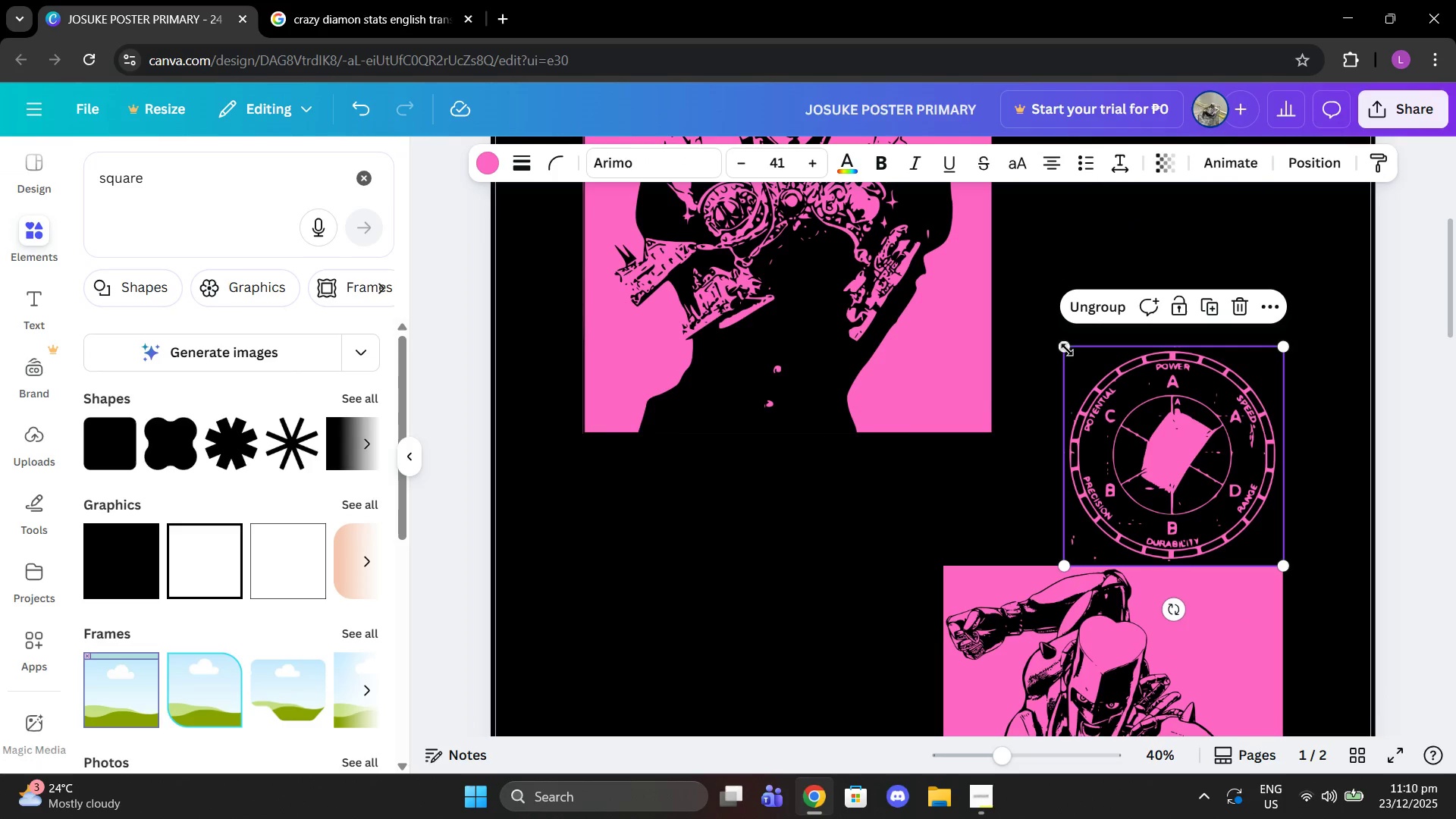 
left_click_drag(start_coordinate=[1064, 348], to_coordinate=[1092, 372])
 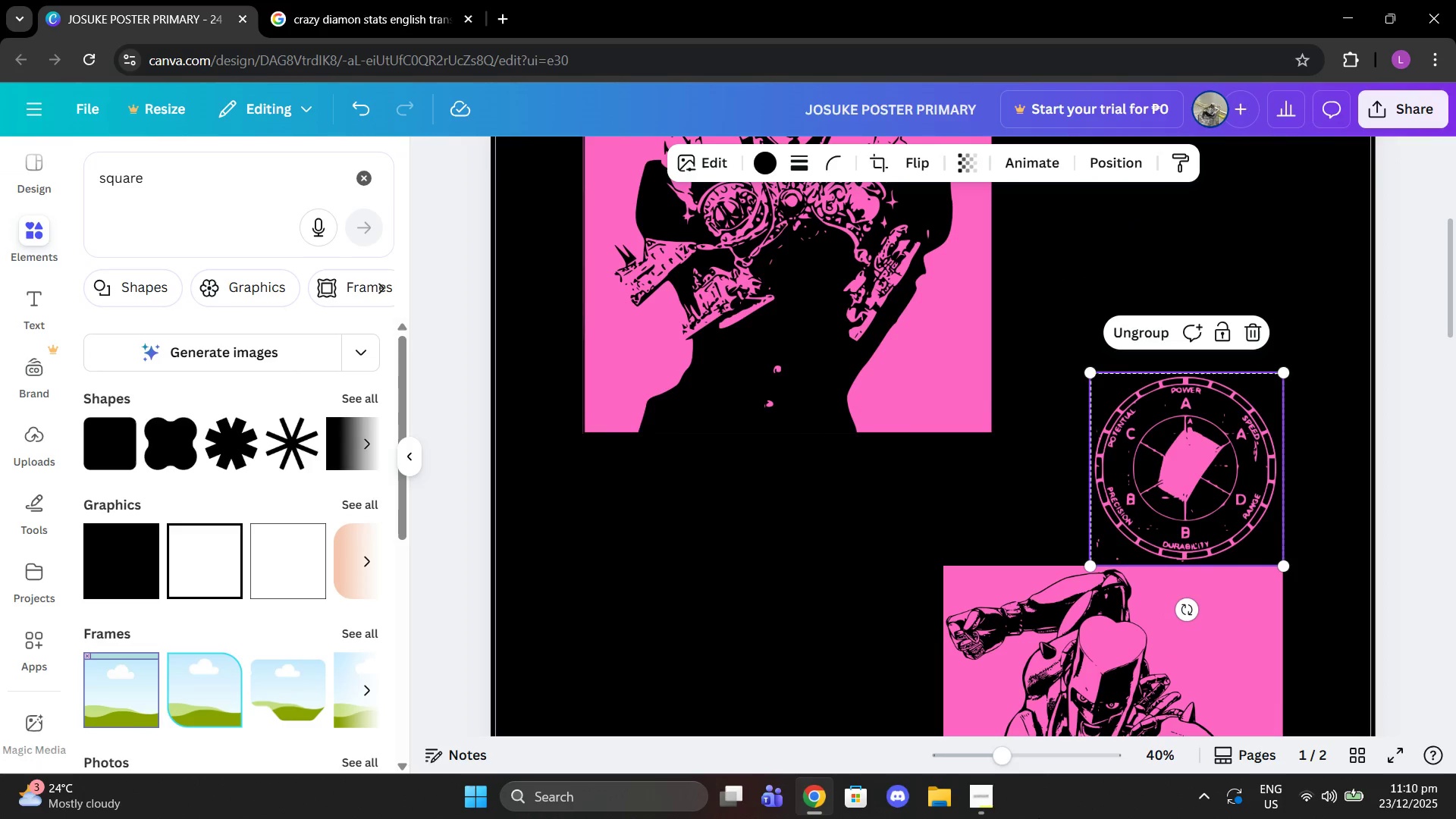 
left_click_drag(start_coordinate=[1009, 750], to_coordinate=[996, 737])
 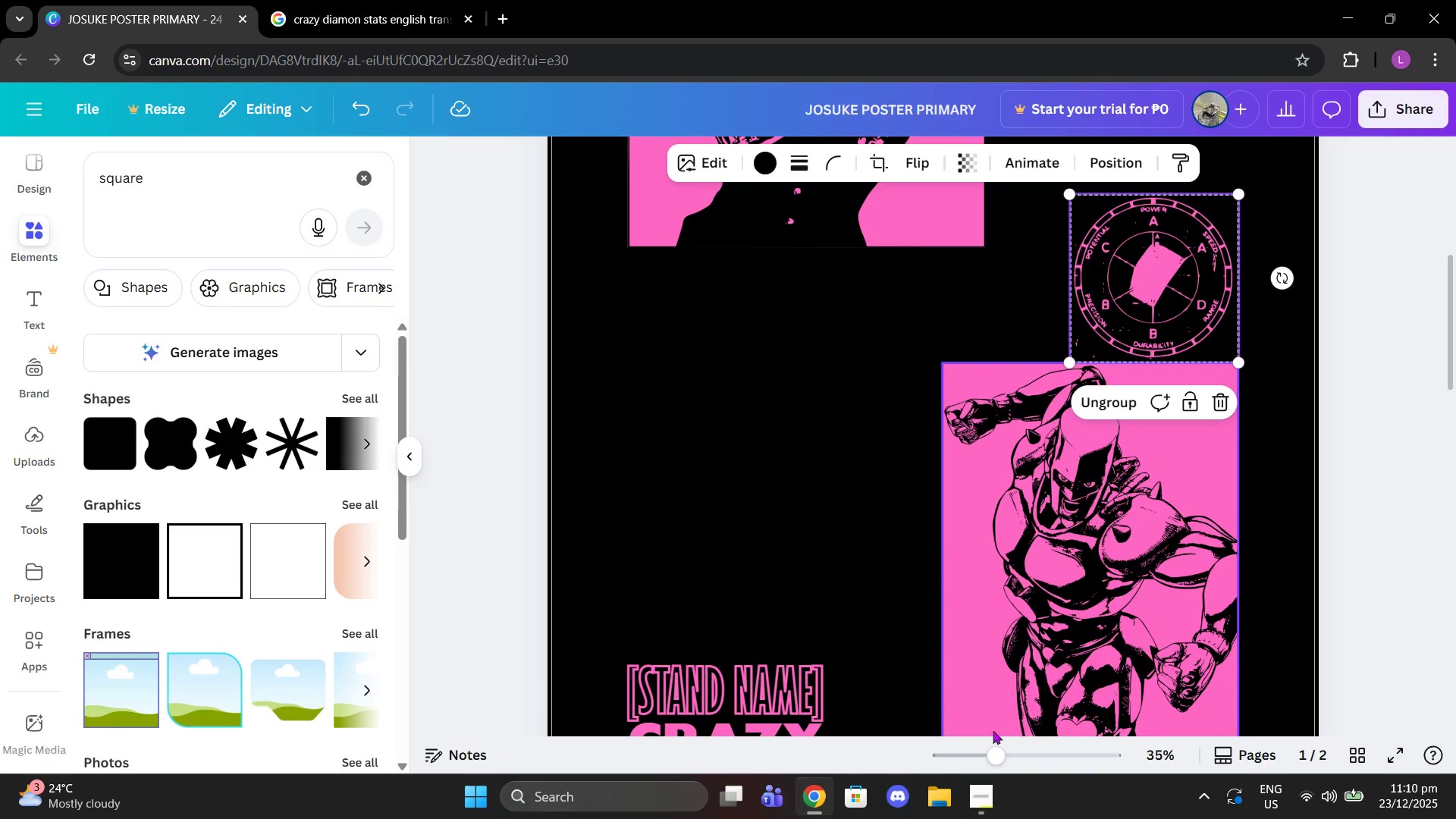 
left_click_drag(start_coordinate=[990, 746], to_coordinate=[1018, 746])
 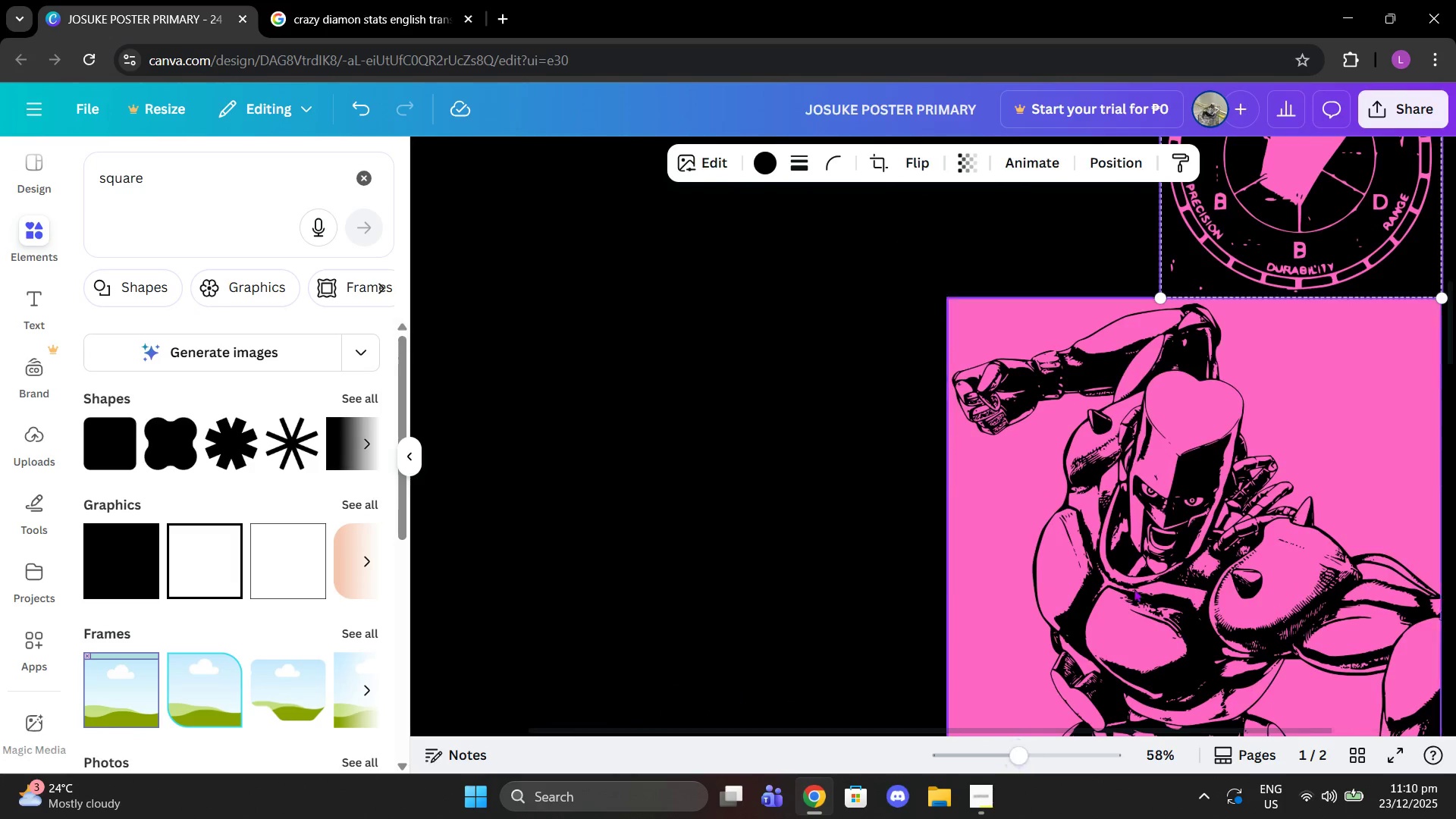 
scroll: coordinate [1134, 588], scroll_direction: up, amount: 3.0
 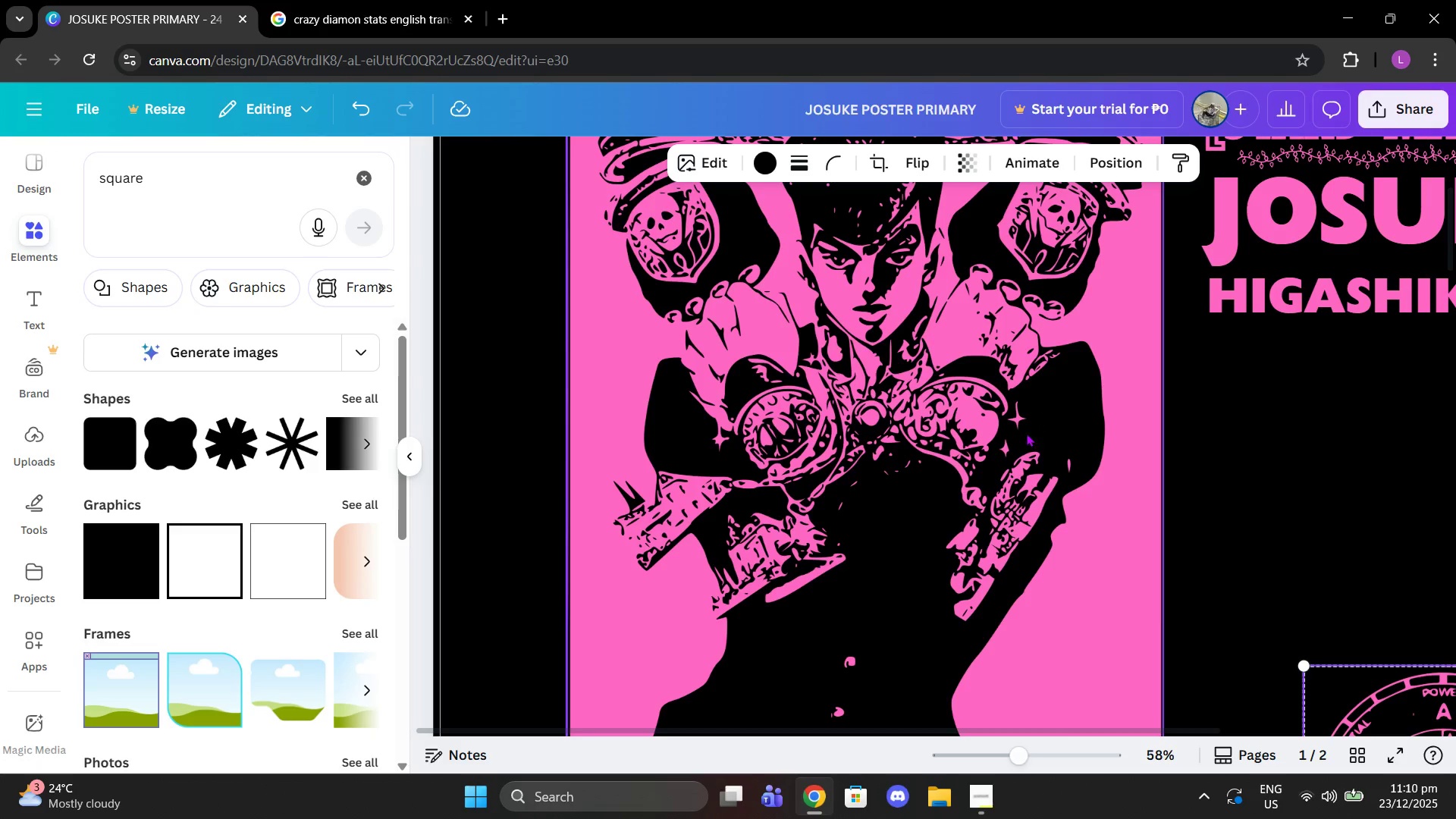 
scroll: coordinate [1214, 480], scroll_direction: down, amount: 2.0
 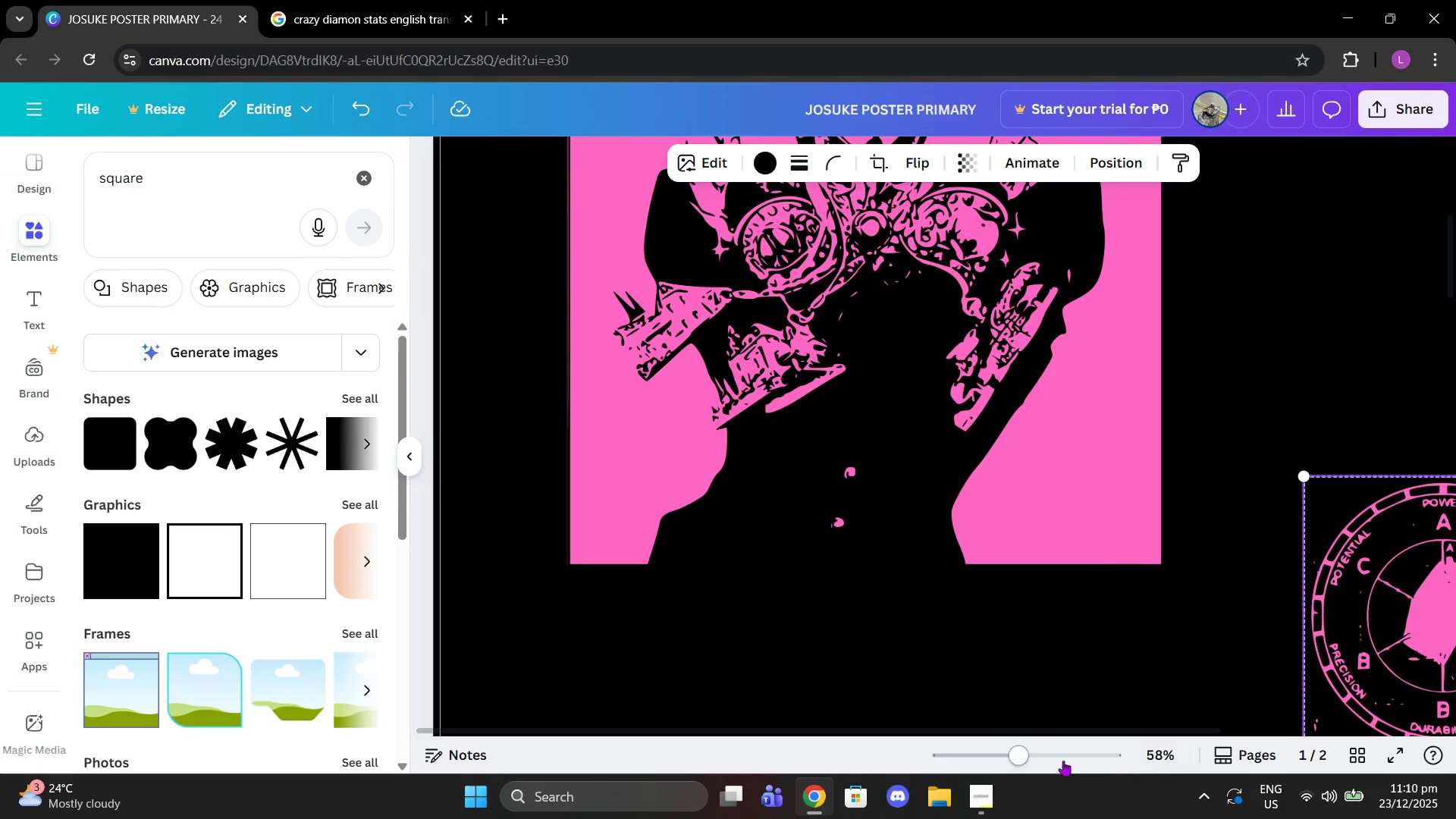 
left_click_drag(start_coordinate=[1039, 757], to_coordinate=[1054, 757])
 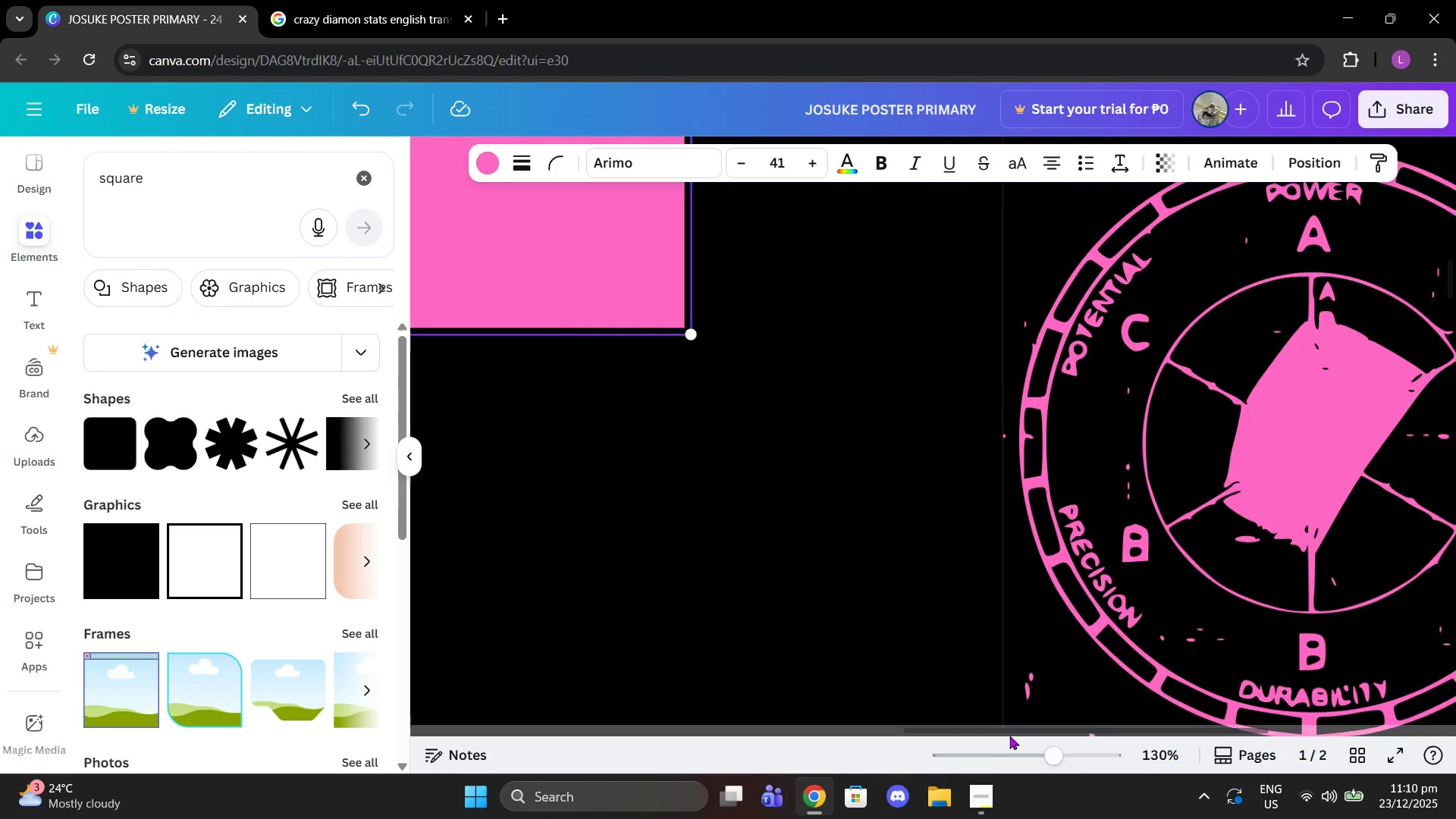 
left_click_drag(start_coordinate=[1036, 755], to_coordinate=[1030, 755])
 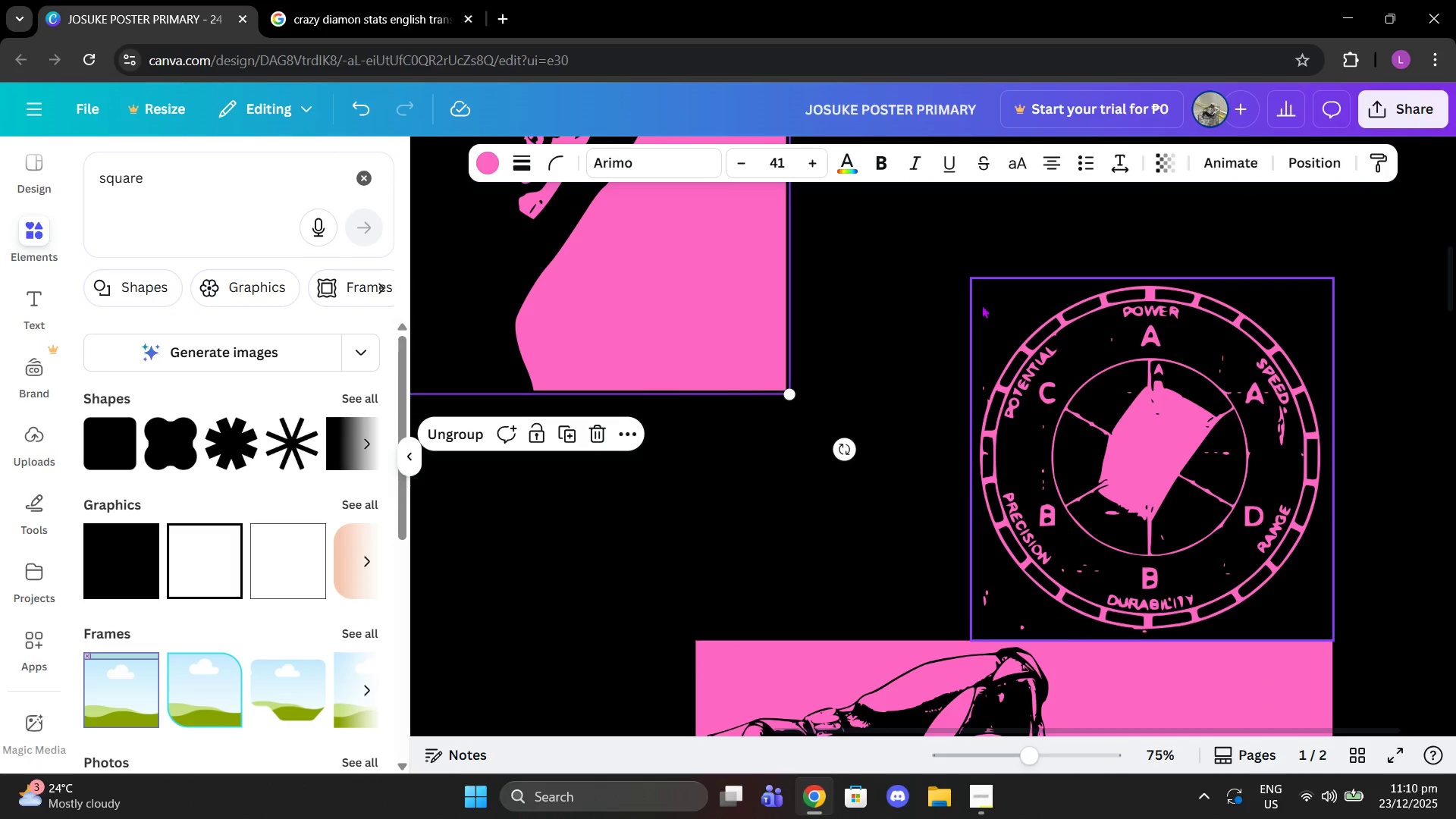 
left_click([979, 303])
 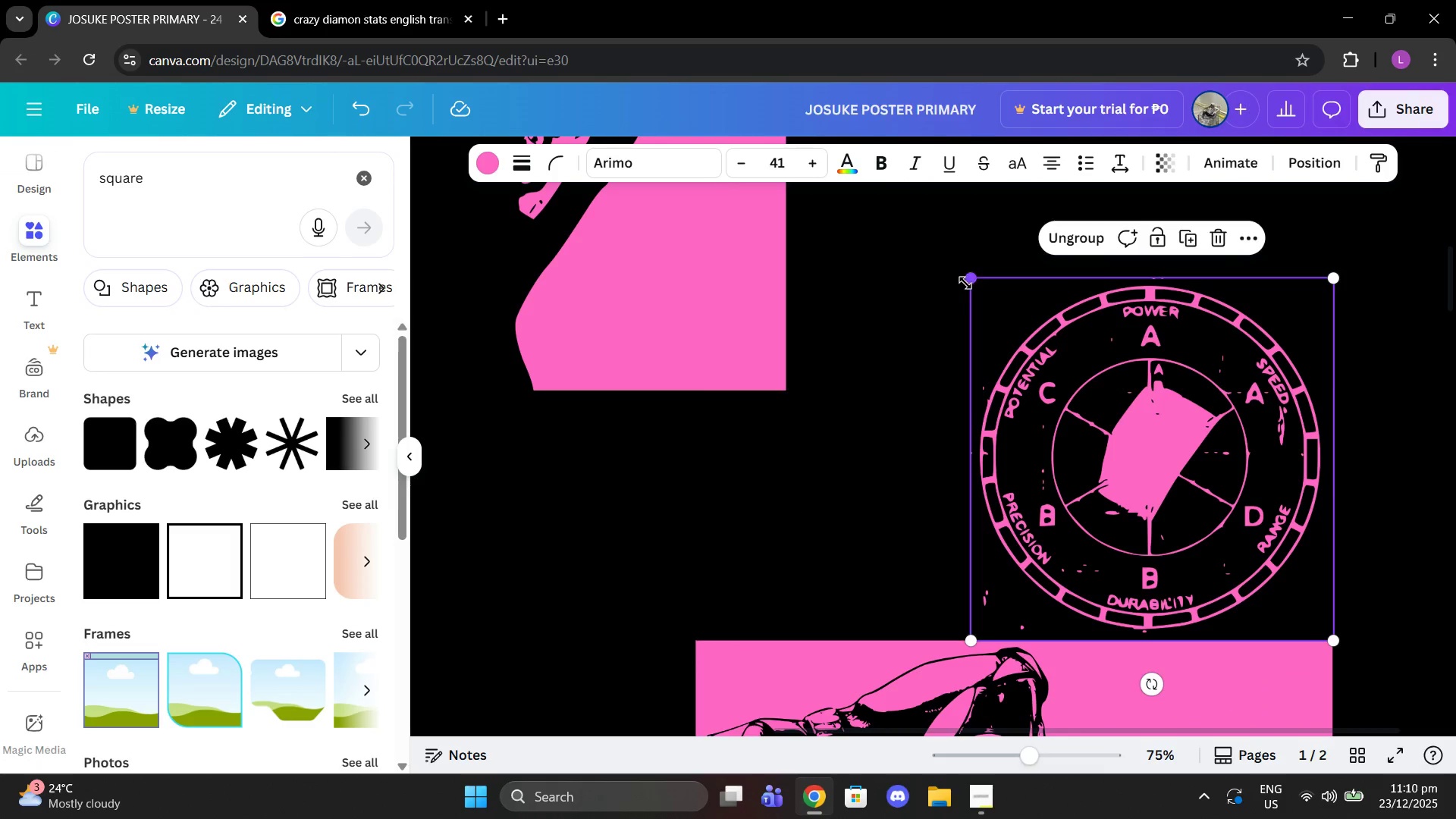 
left_click_drag(start_coordinate=[965, 280], to_coordinate=[1000, 325])
 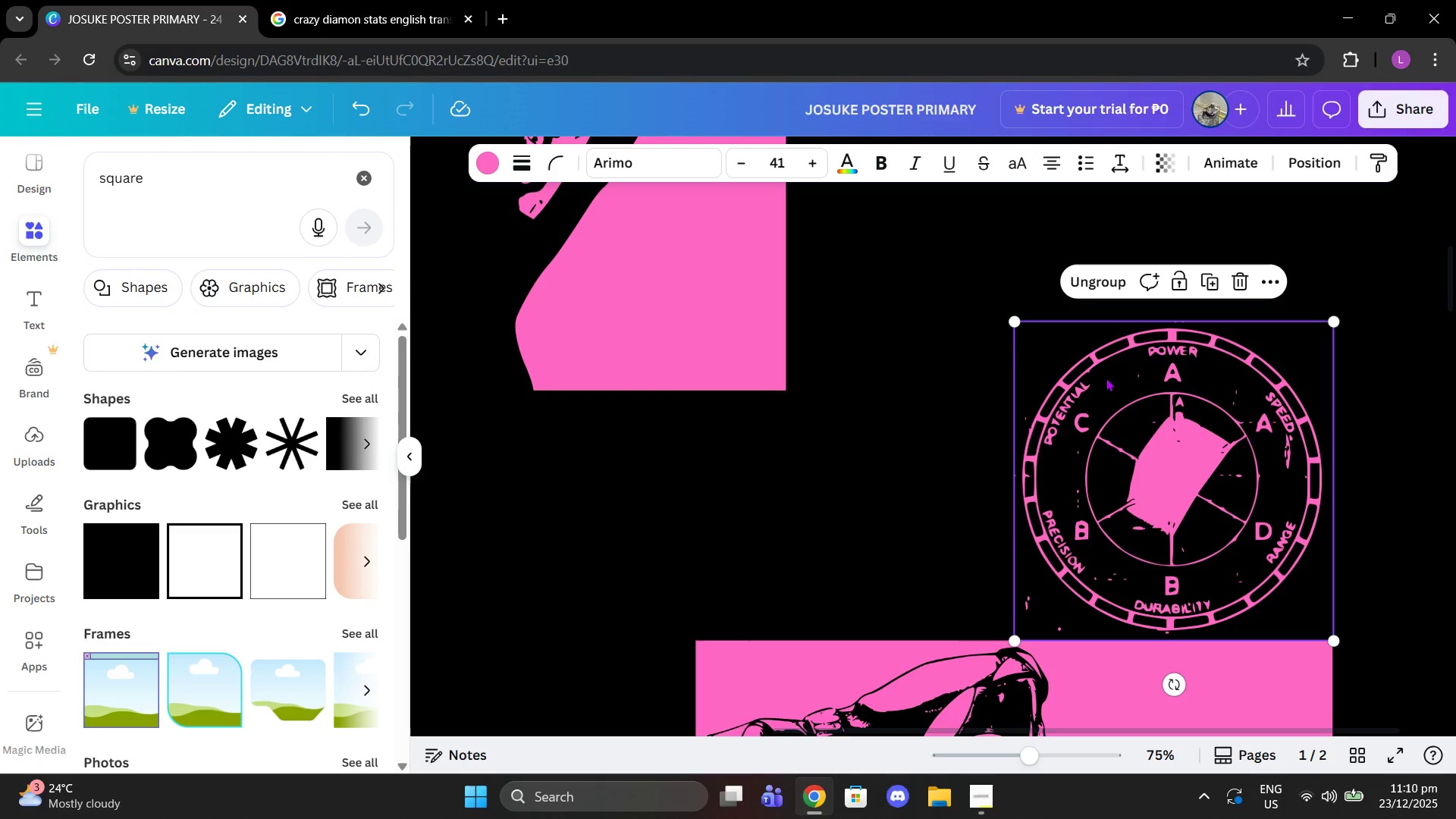 
left_click_drag(start_coordinate=[1106, 378], to_coordinate=[1102, 375])
 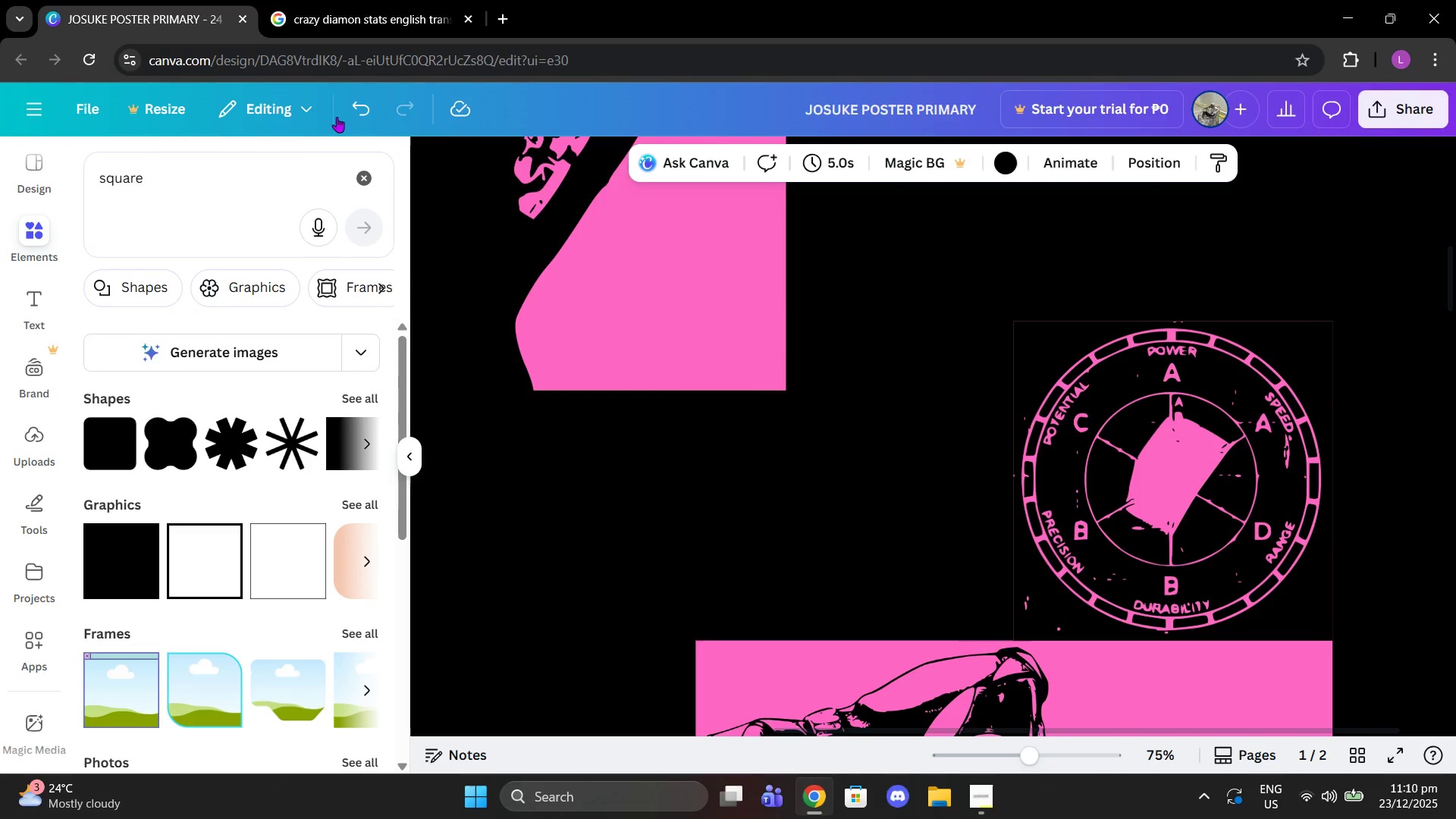 
left_click([366, 170])
 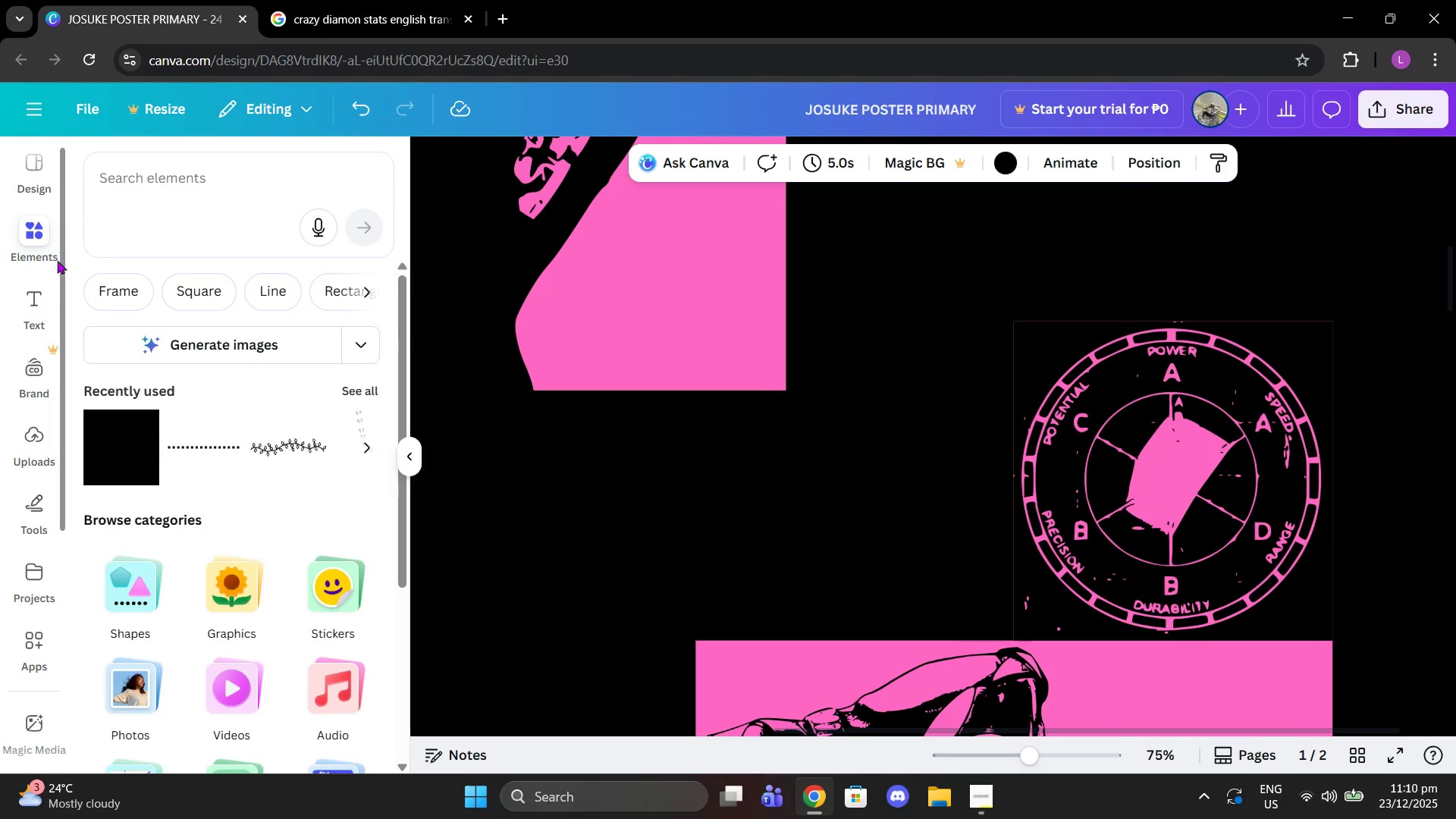 
left_click([32, 302])
 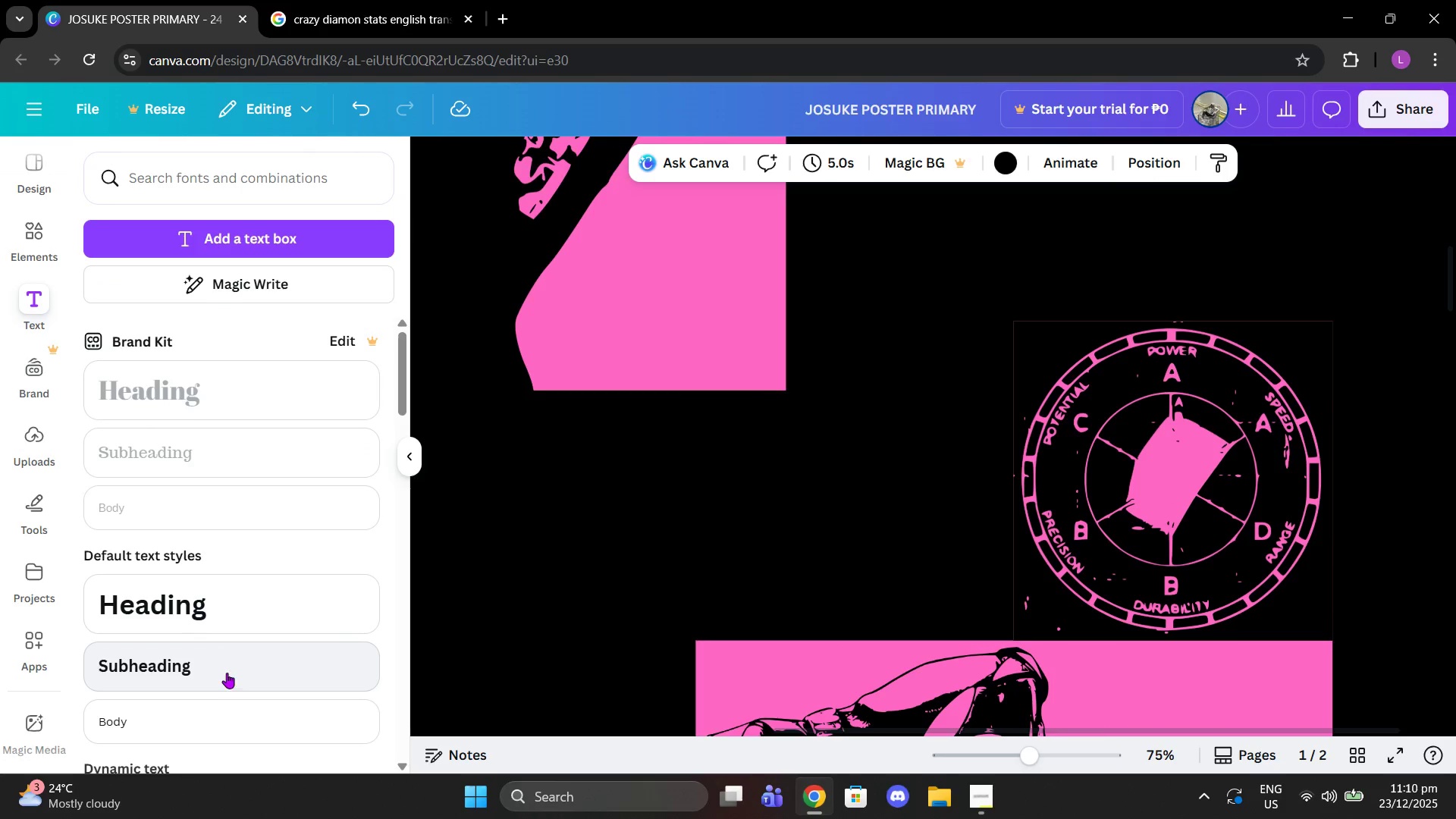 
left_click([224, 706])
 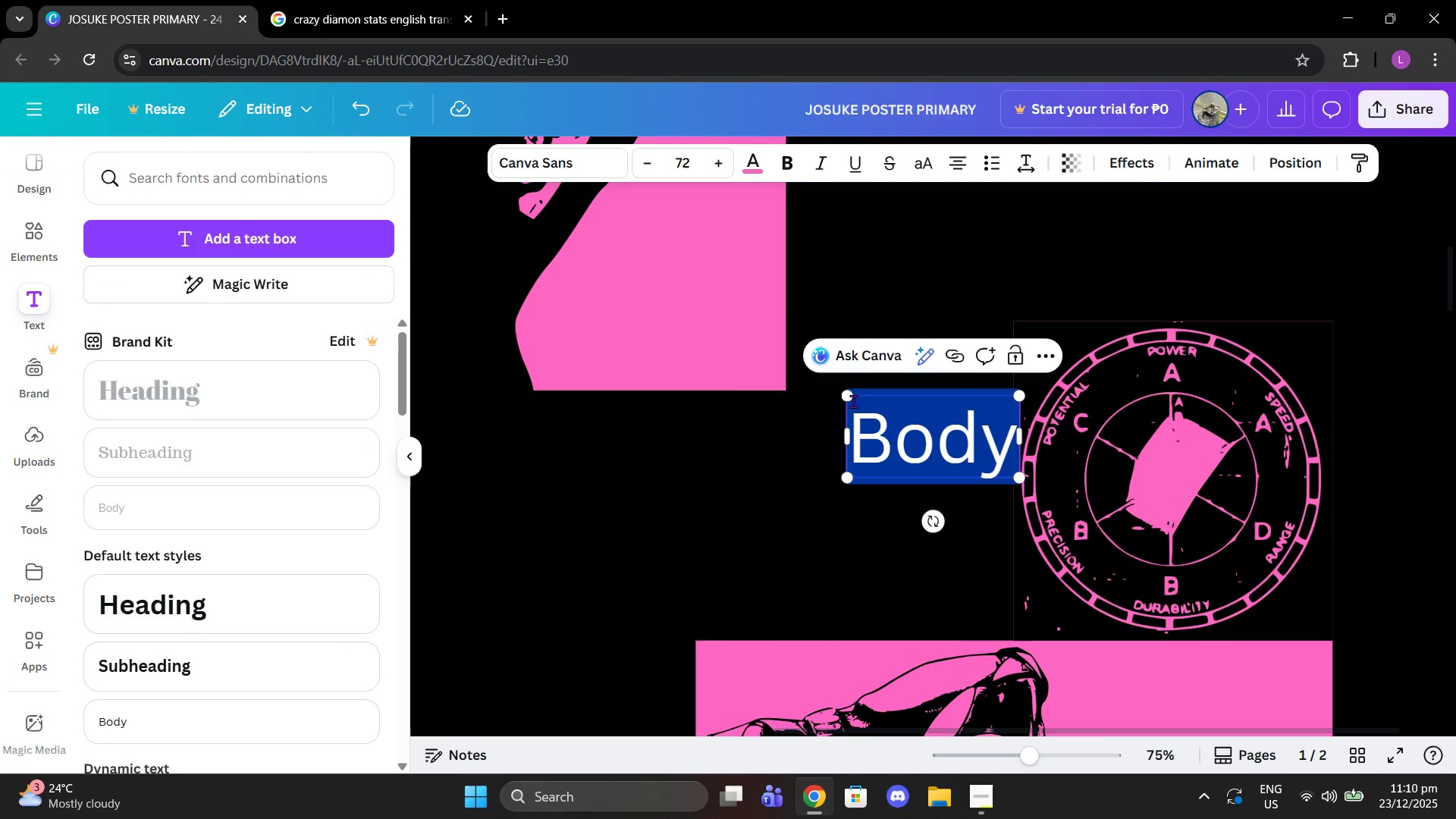 
hold_key(key=ShiftLeft, duration=0.53)
 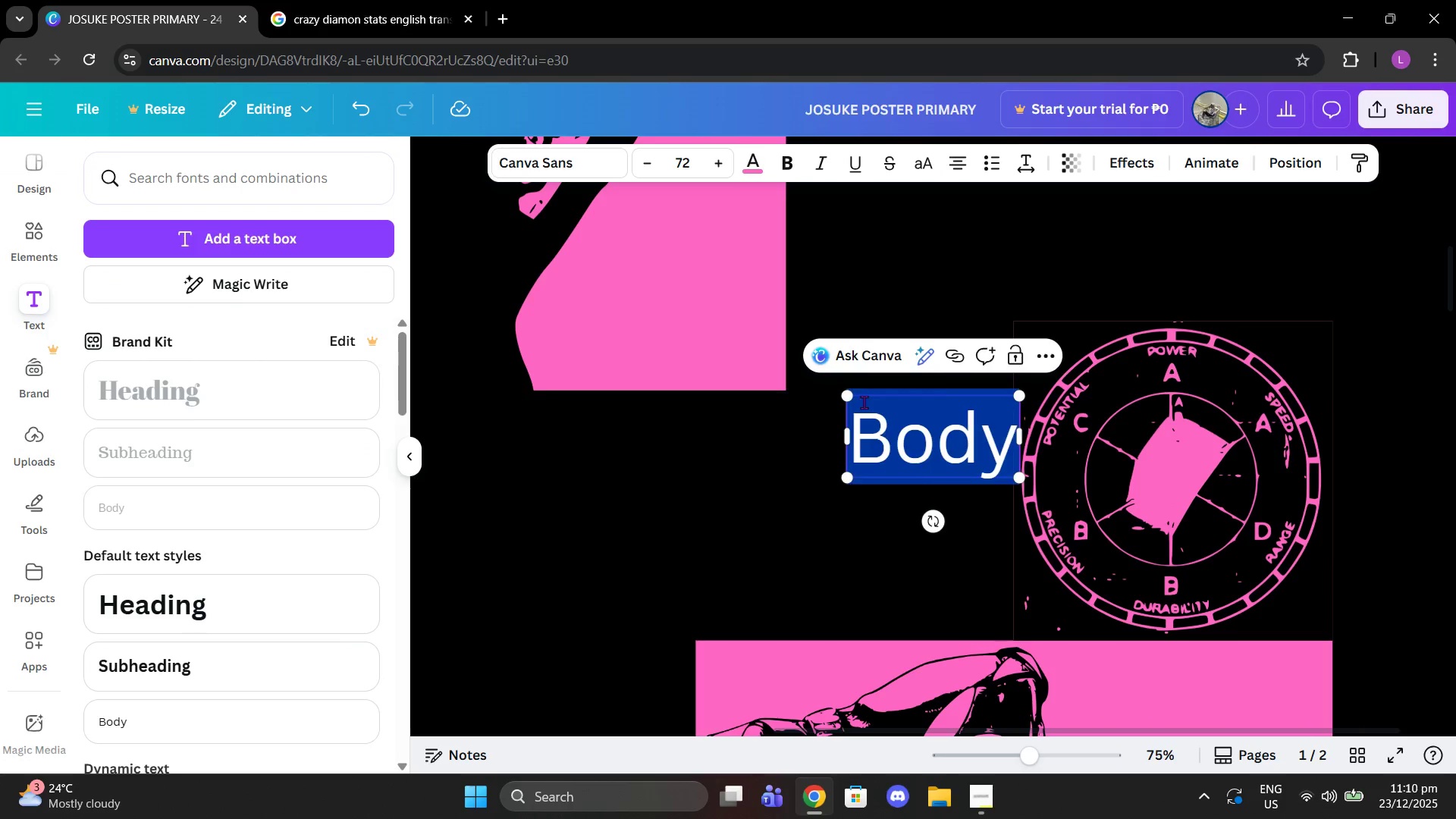 
type(Pow)
key(Backspace)
key(Backspace)
type(ow)
key(Backspace)
key(Backspace)
type(OWE)
 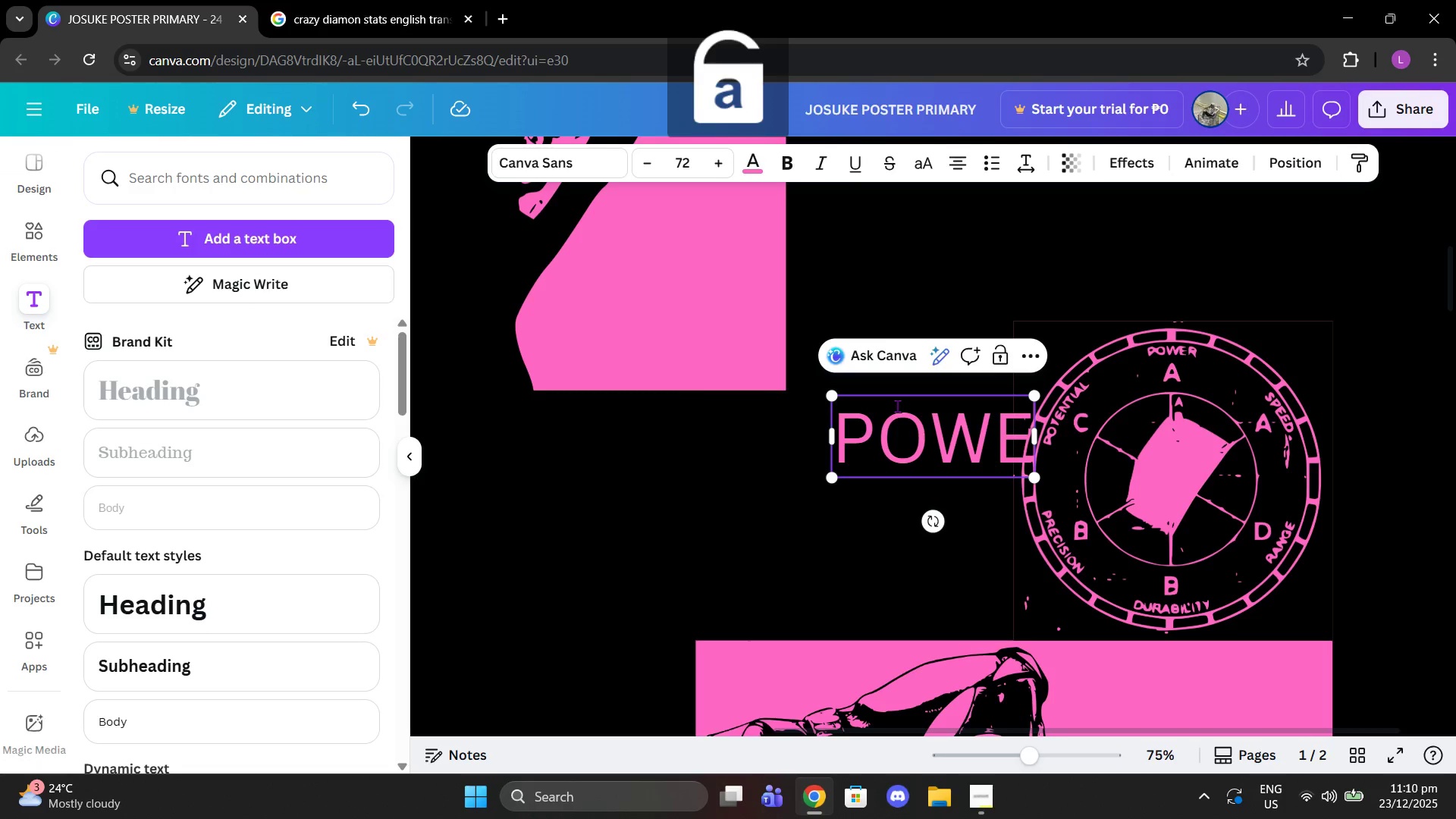 
hold_key(key=CapsLock, duration=0.39)
 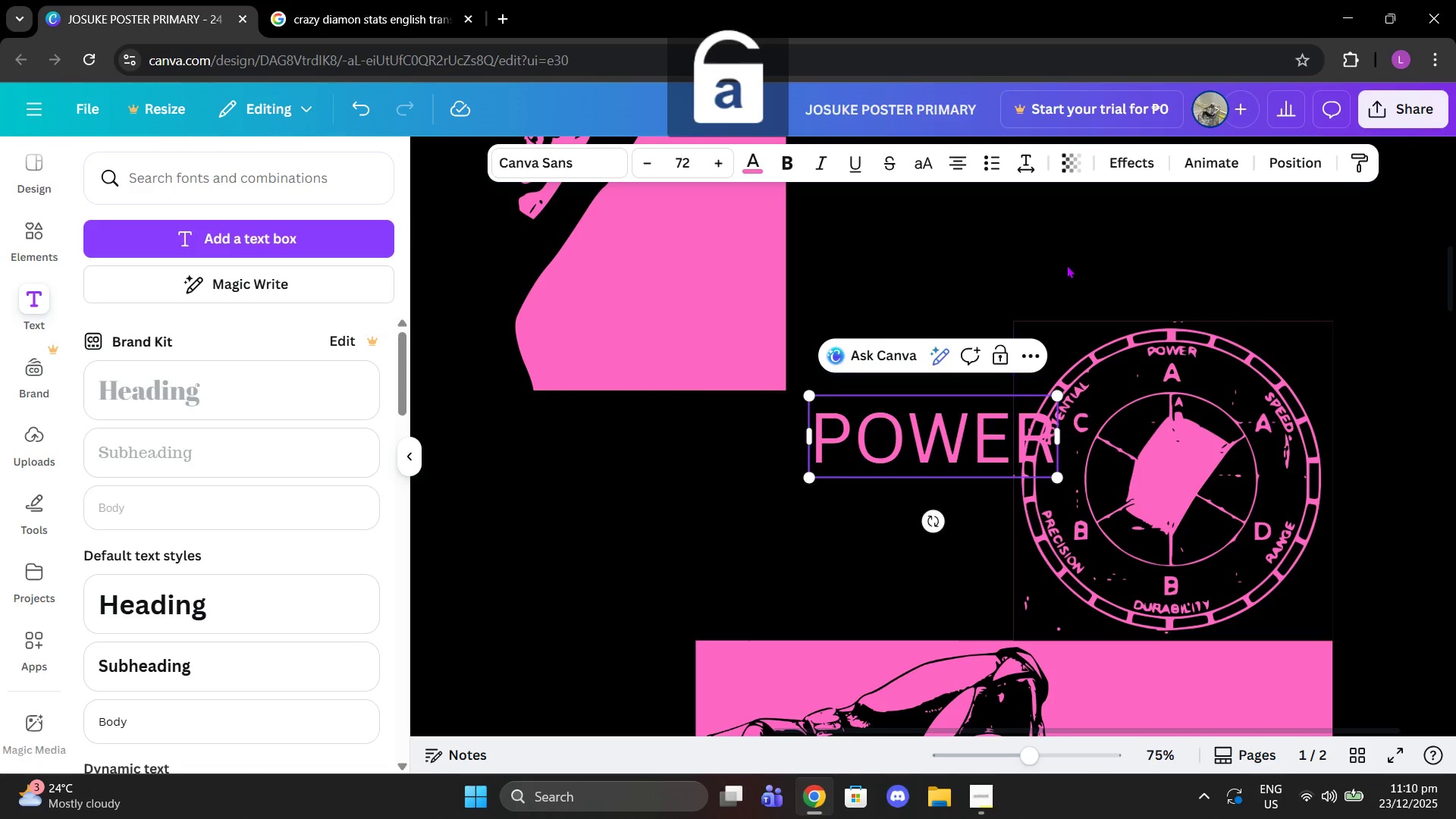 
key(R)
 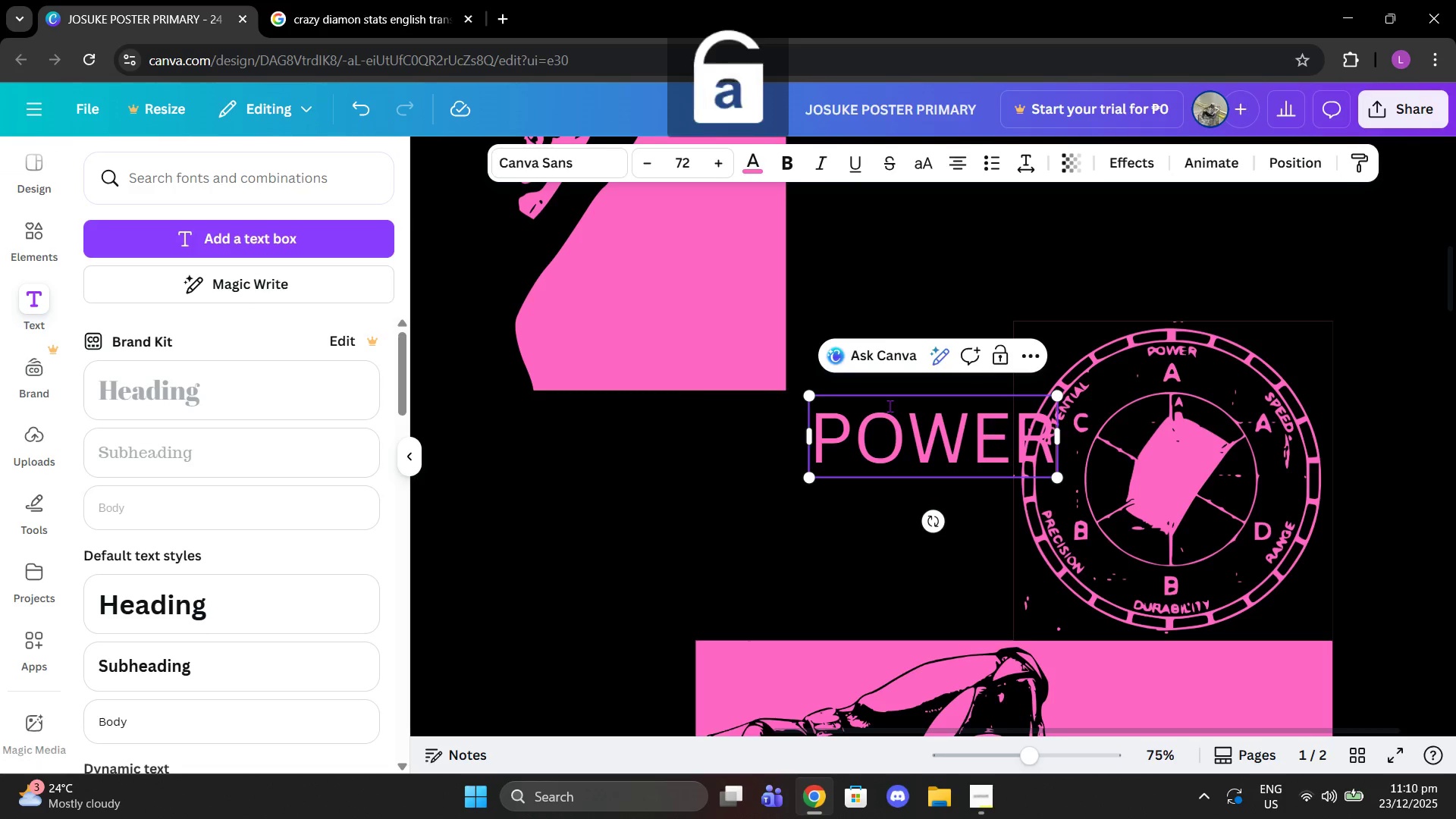 
key(CapsLock)
 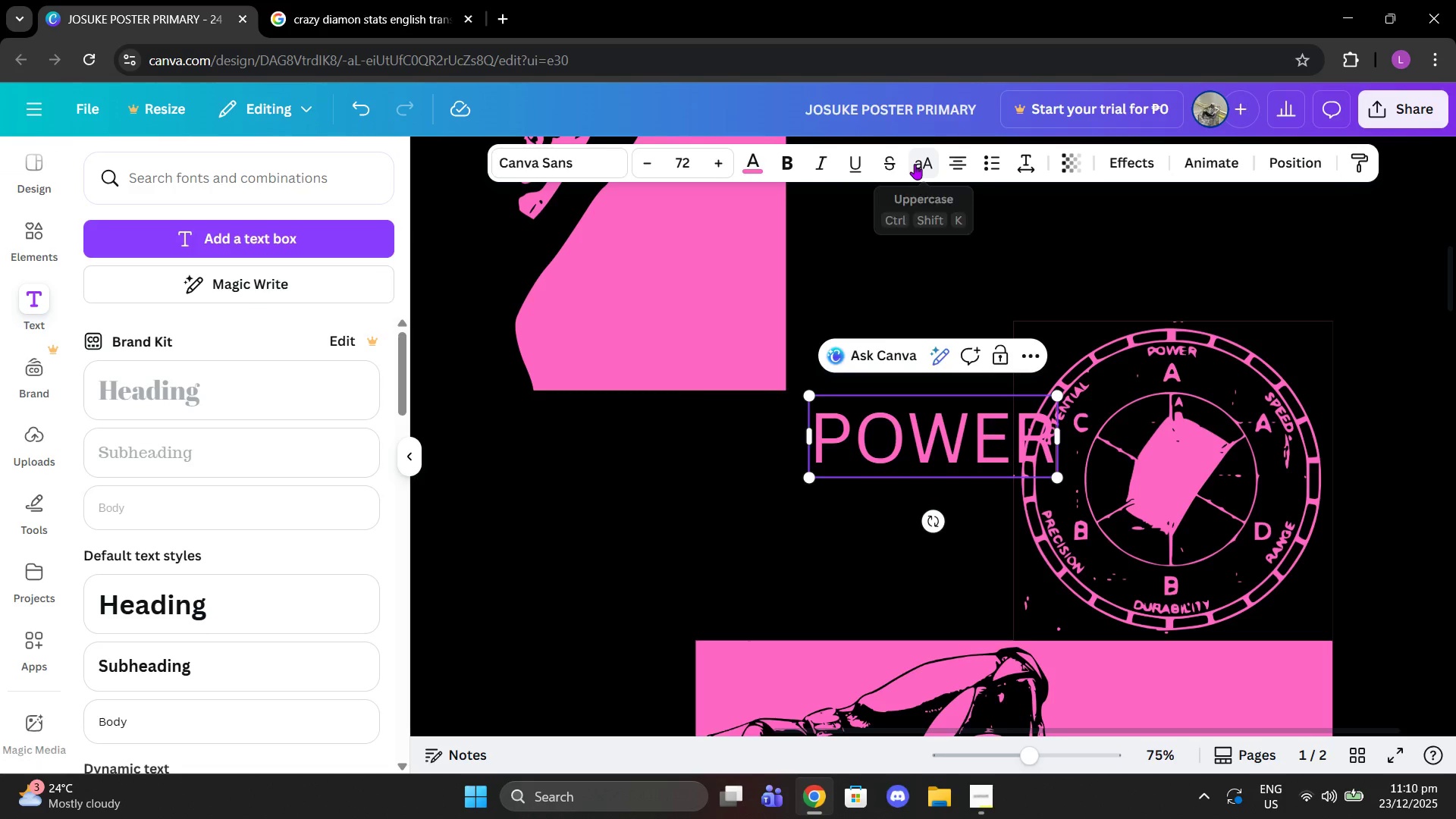 
left_click([915, 164])
 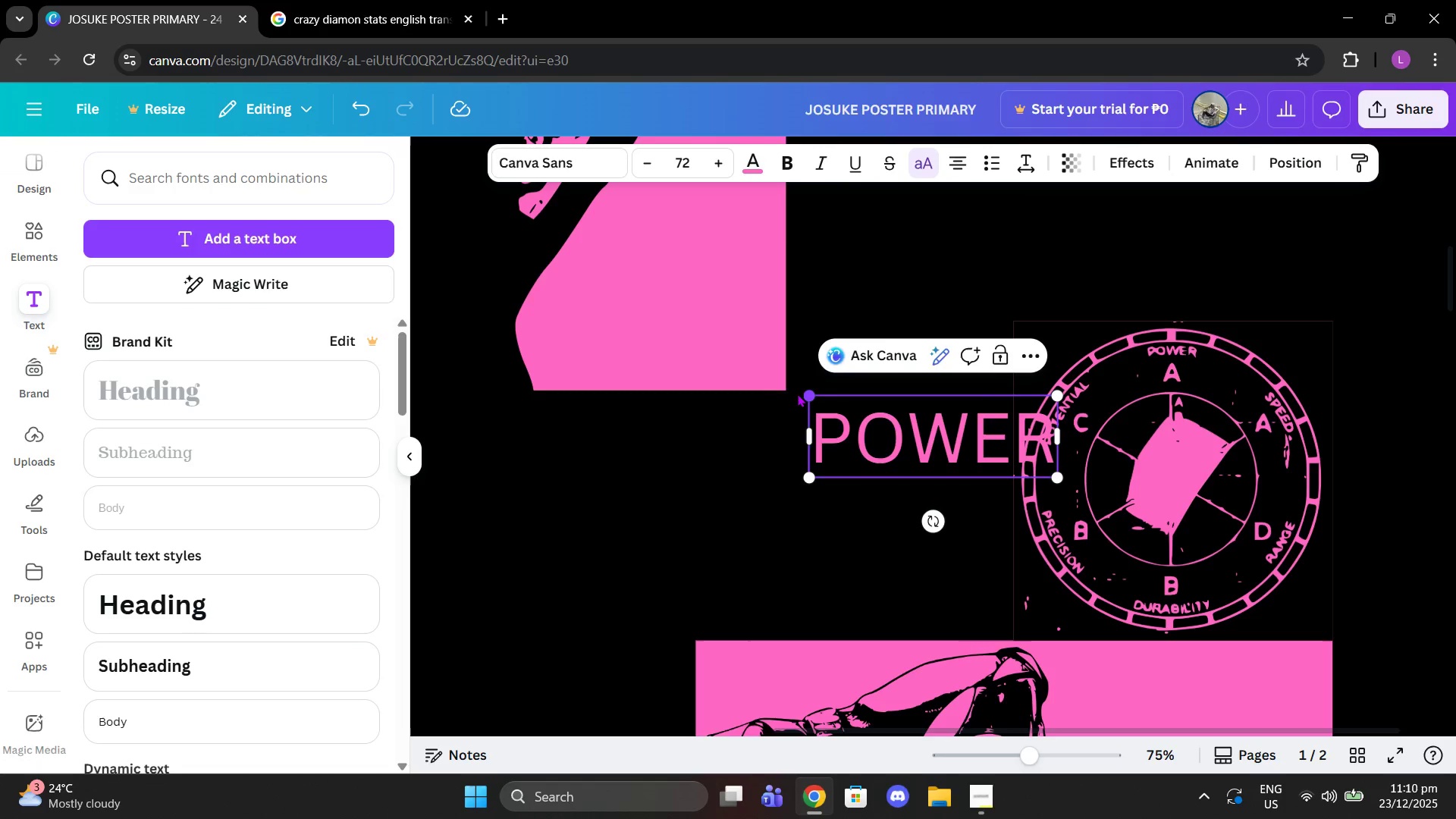 
left_click_drag(start_coordinate=[811, 395], to_coordinate=[969, 474])
 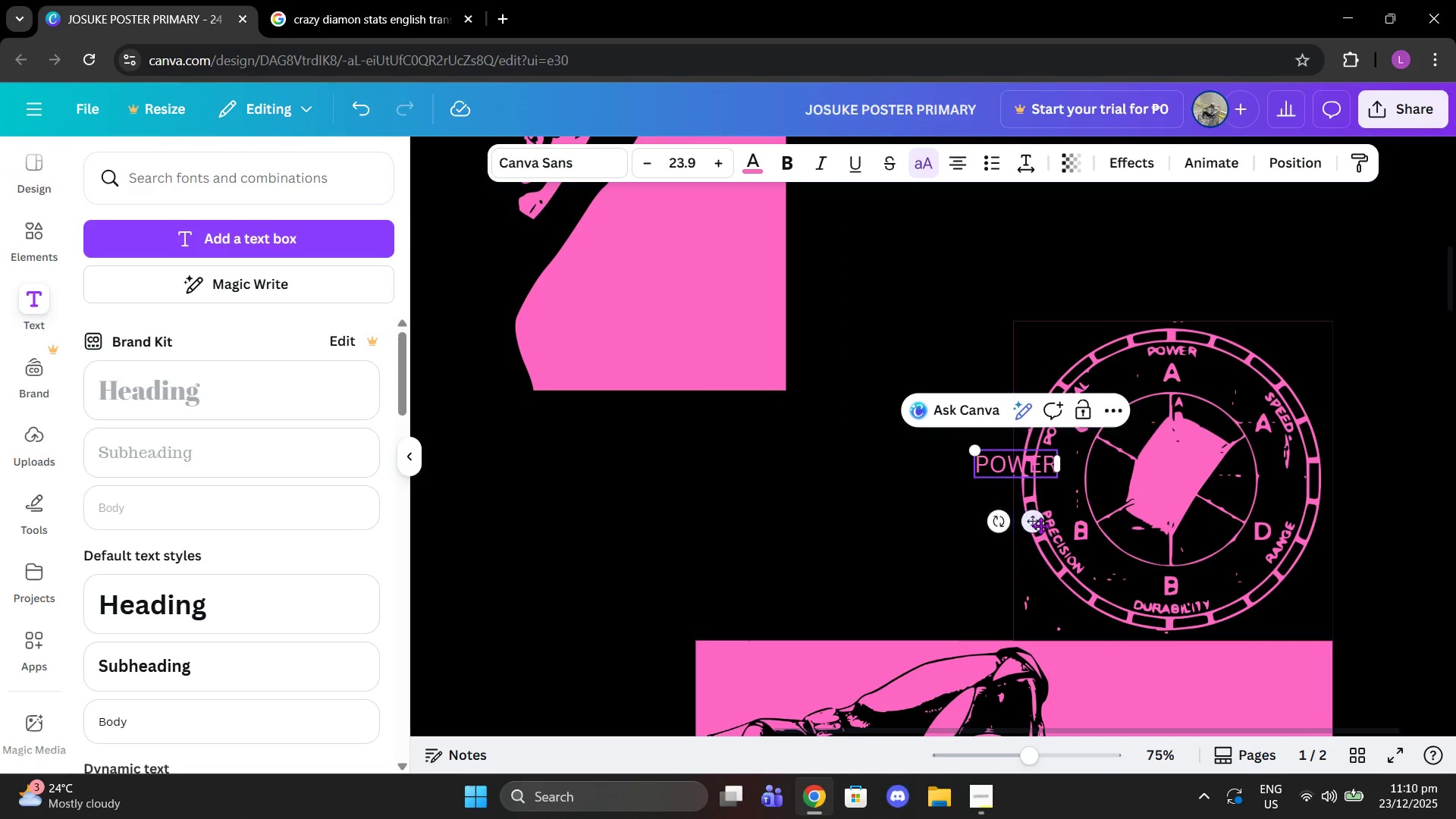 
left_click_drag(start_coordinate=[1040, 526], to_coordinate=[1193, 423])
 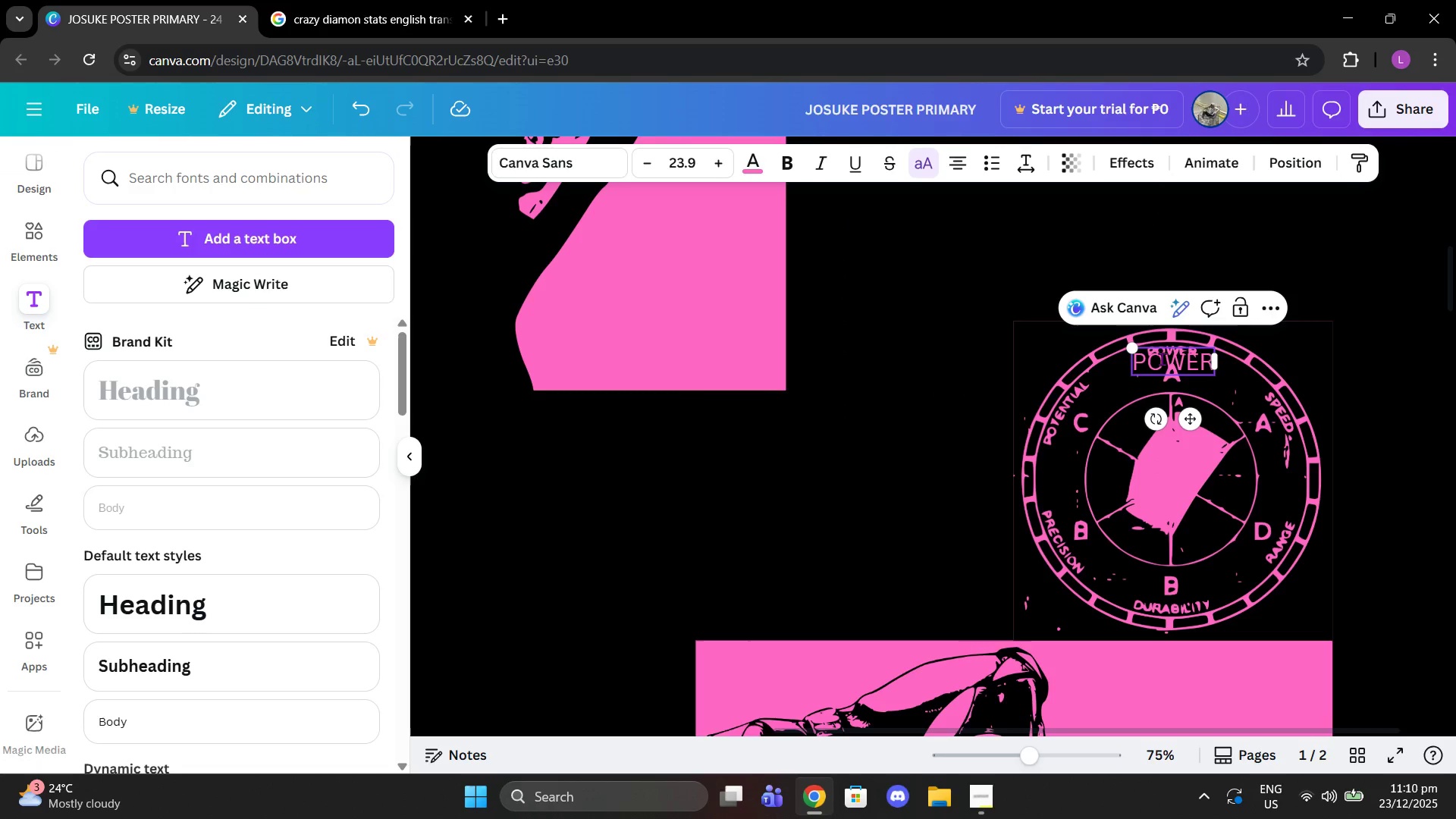 
left_click_drag(start_coordinate=[1135, 350], to_coordinate=[1156, 362])
 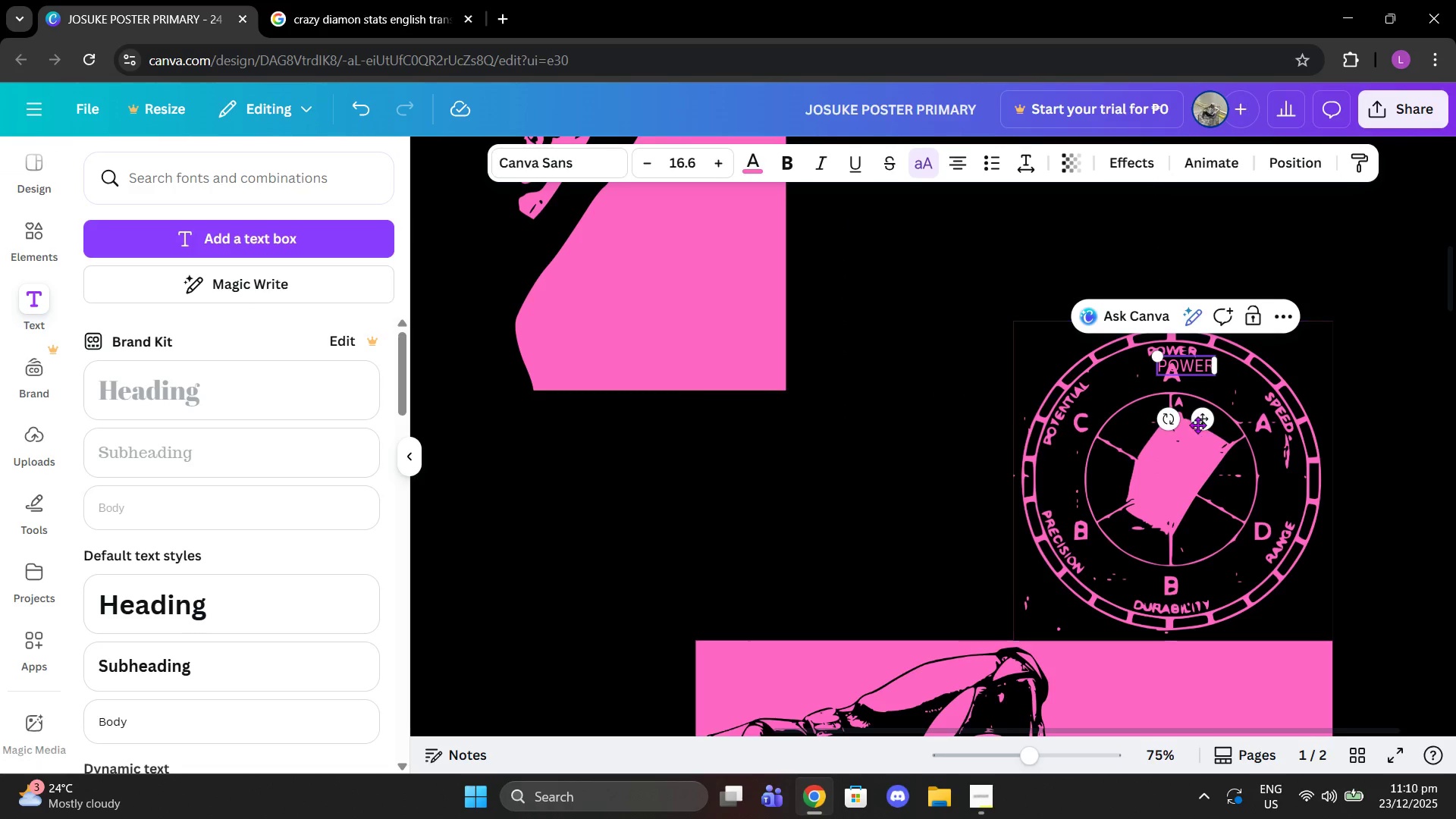 
left_click_drag(start_coordinate=[1204, 422], to_coordinate=[1122, 620])
 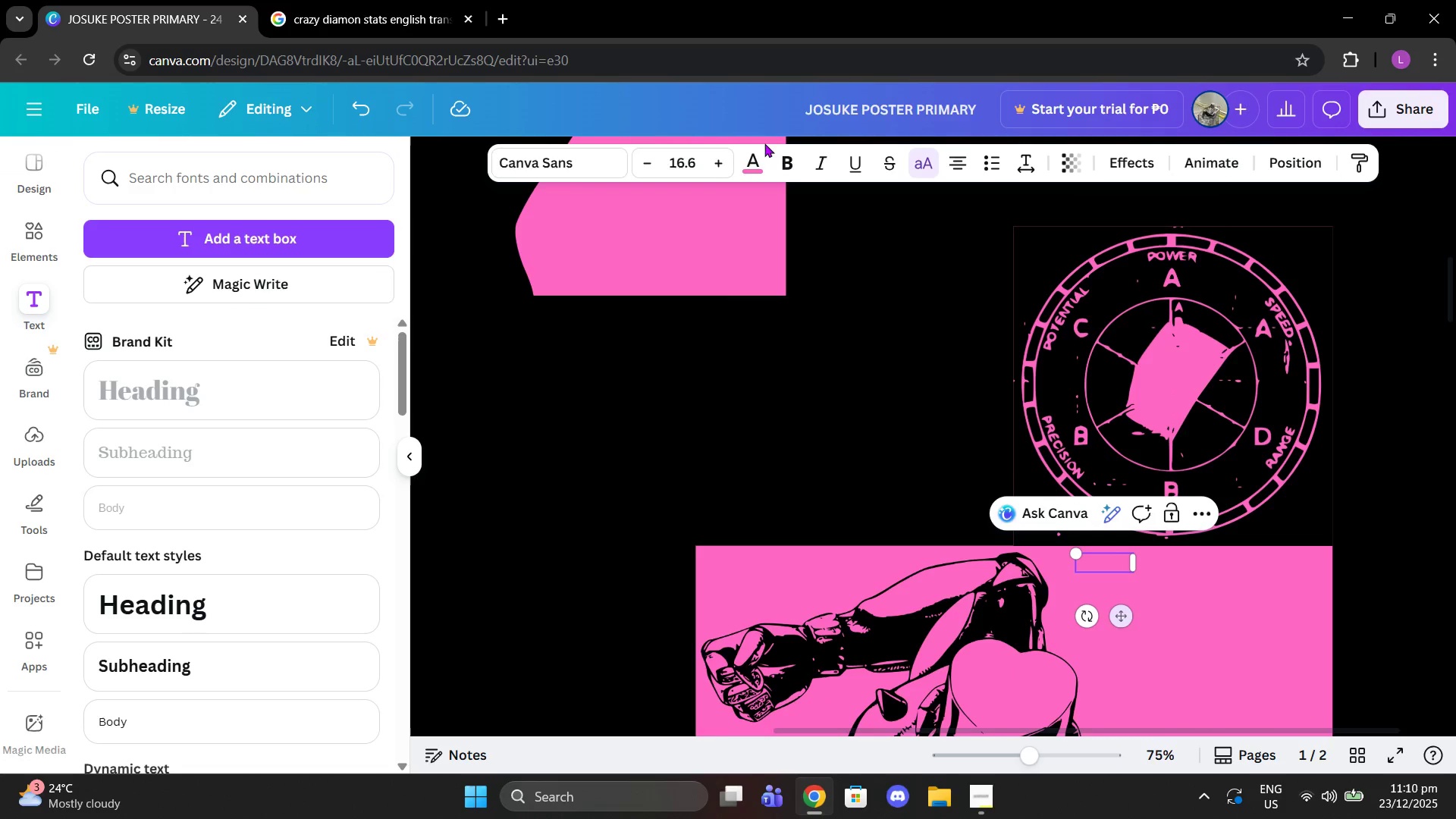 
scroll: coordinate [1168, 707], scroll_direction: down, amount: 1.0
 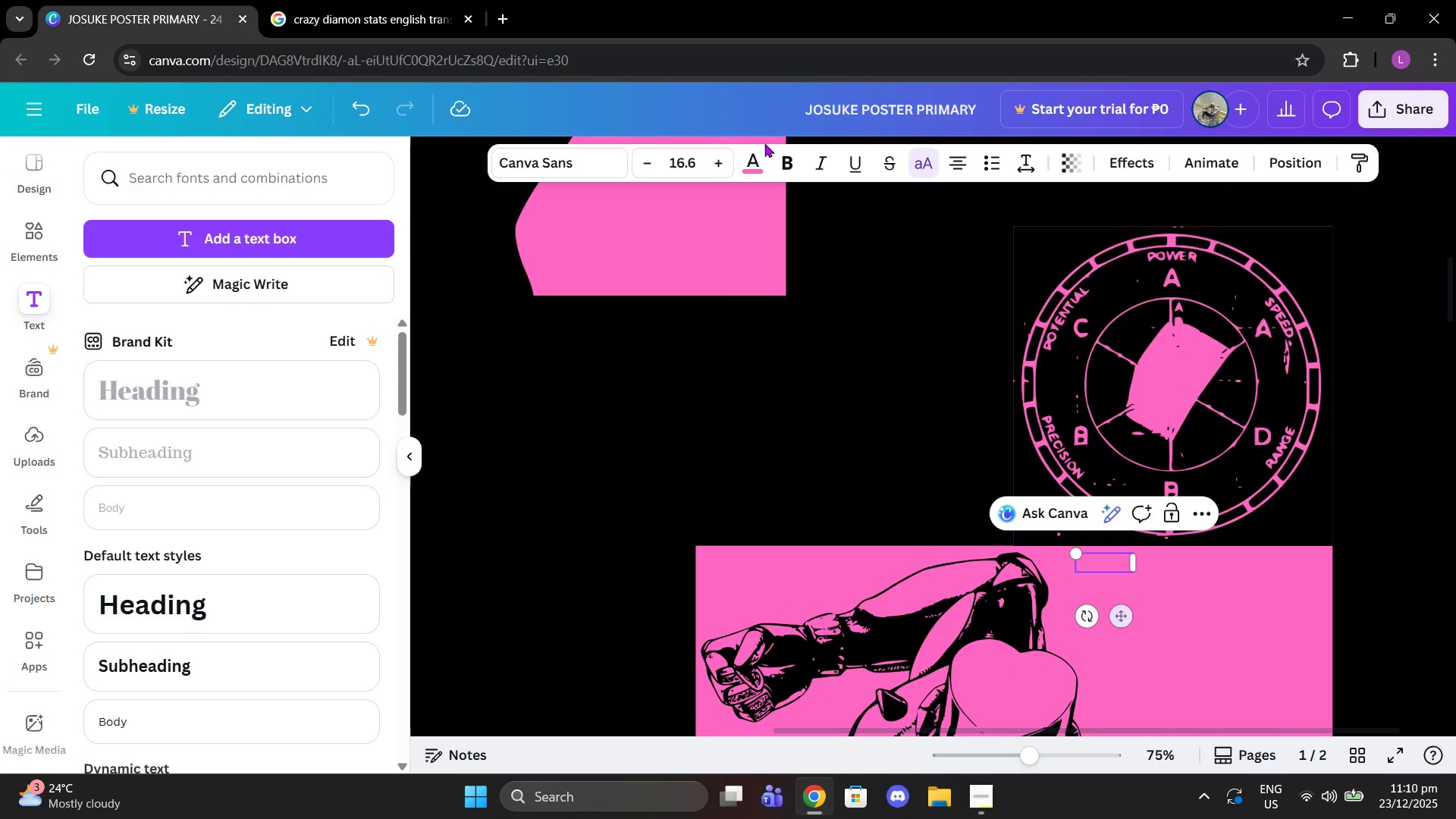 
left_click([696, 155])
 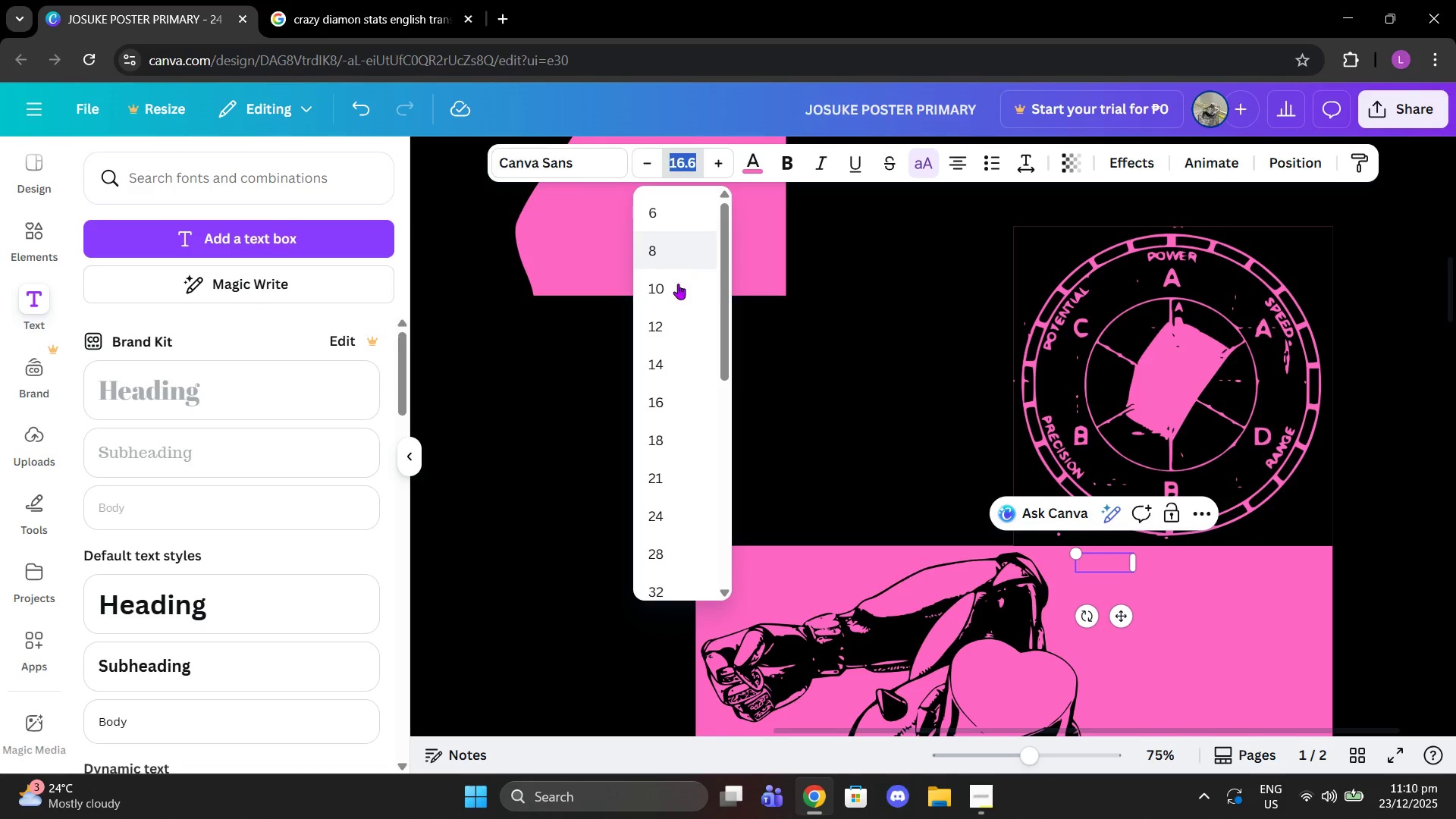 
left_click([678, 287])
 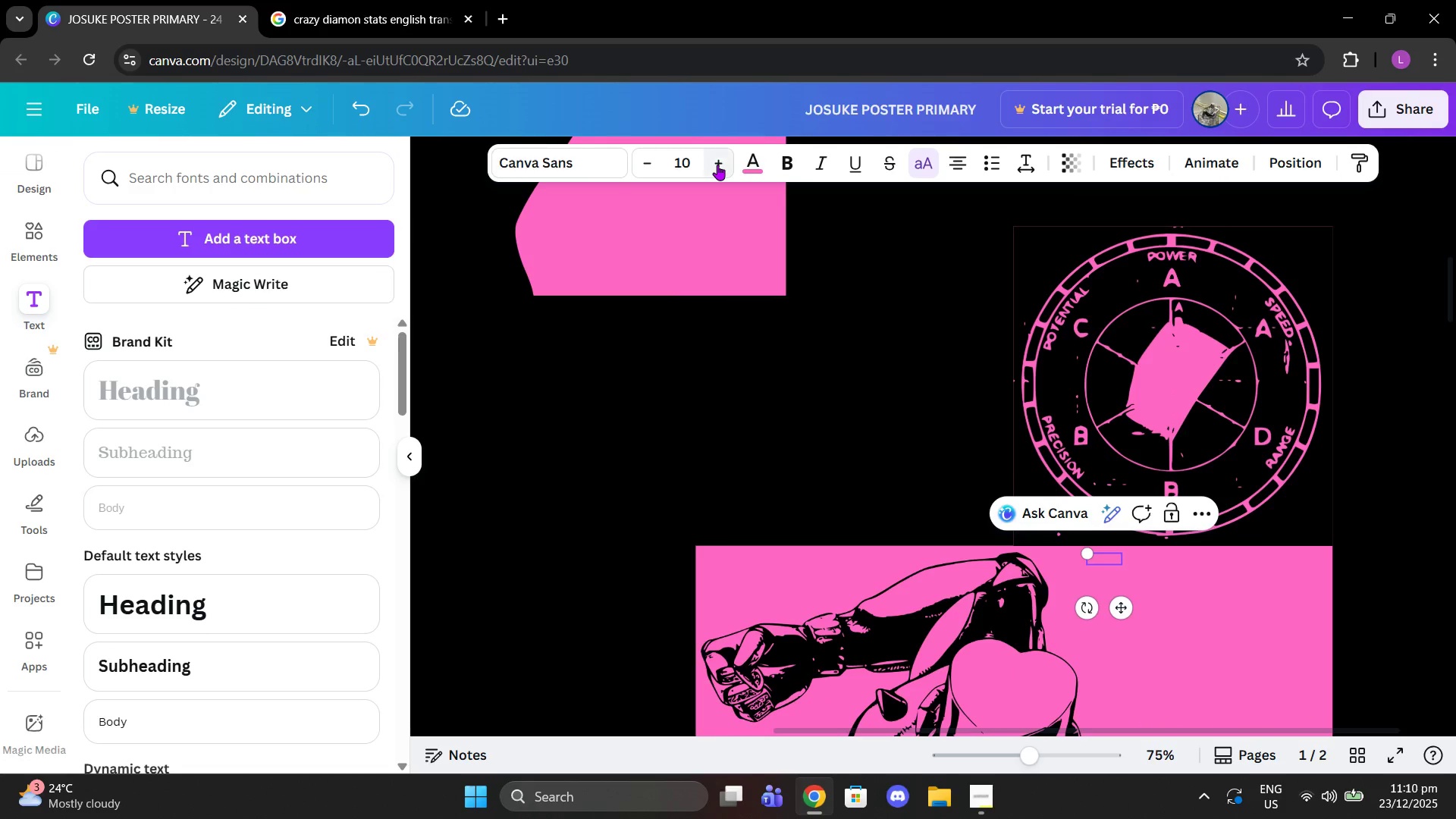 
double_click([717, 165])
 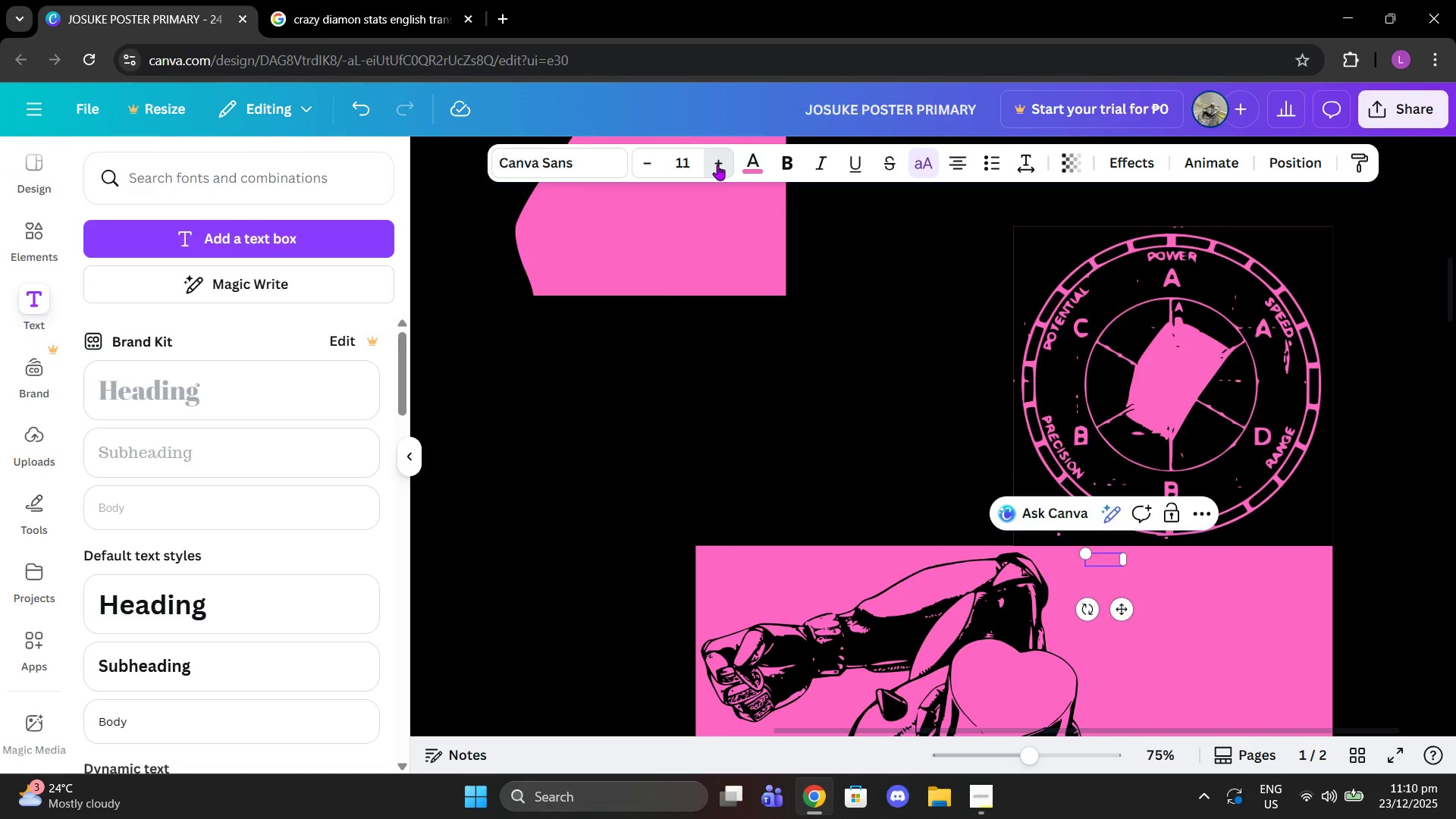 
triple_click([717, 165])
 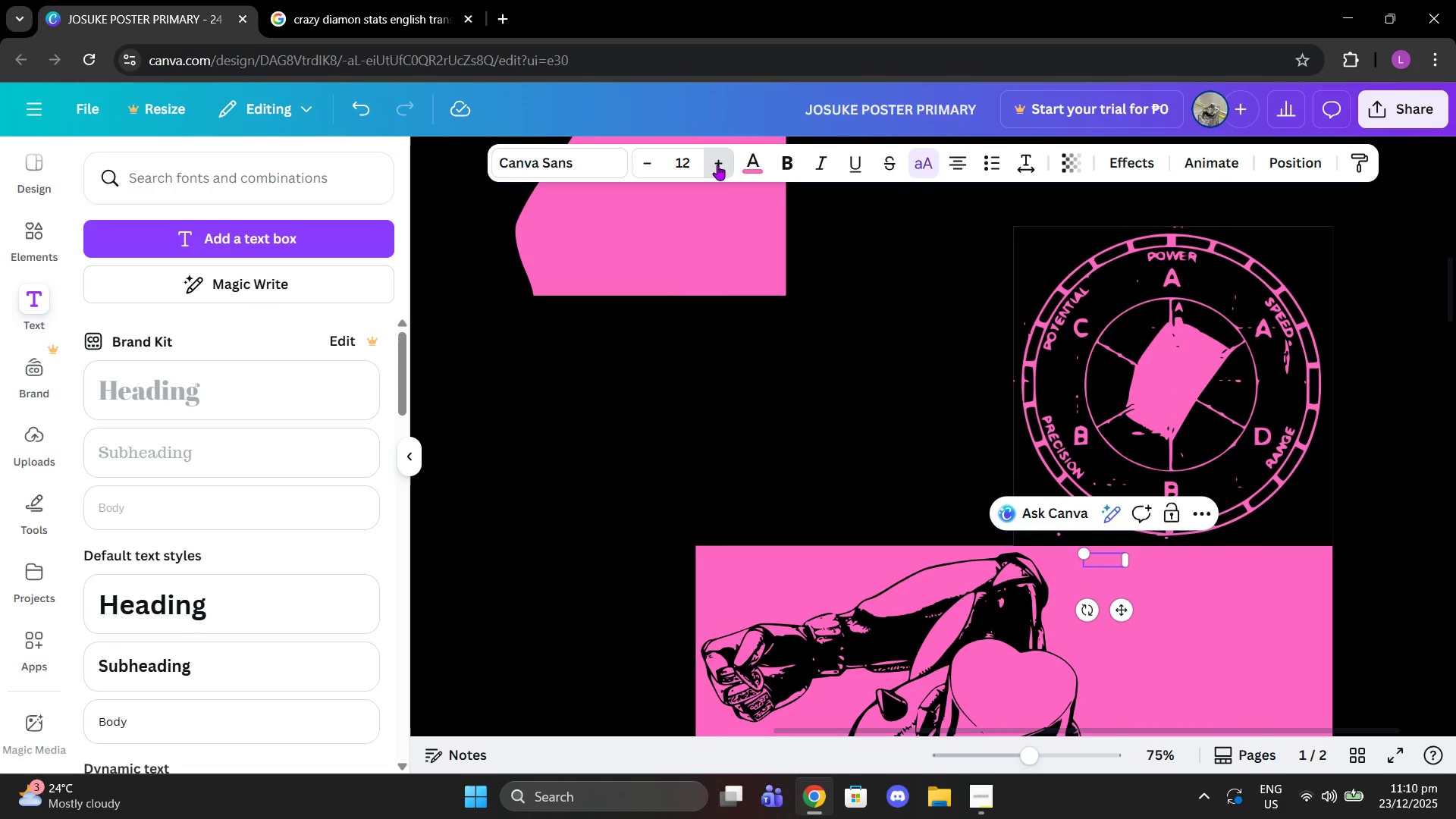 
triple_click([717, 165])
 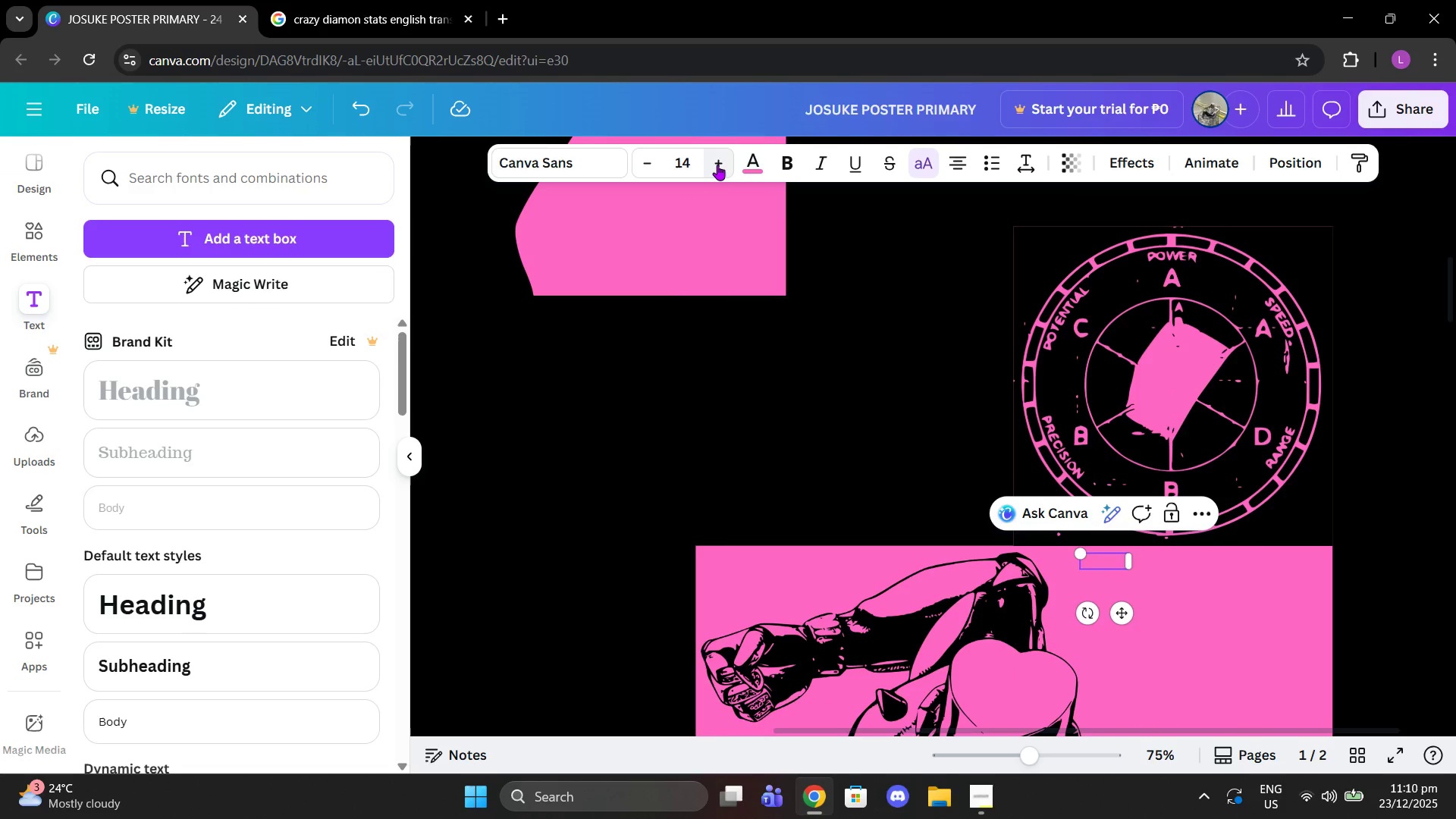 
triple_click([717, 165])
 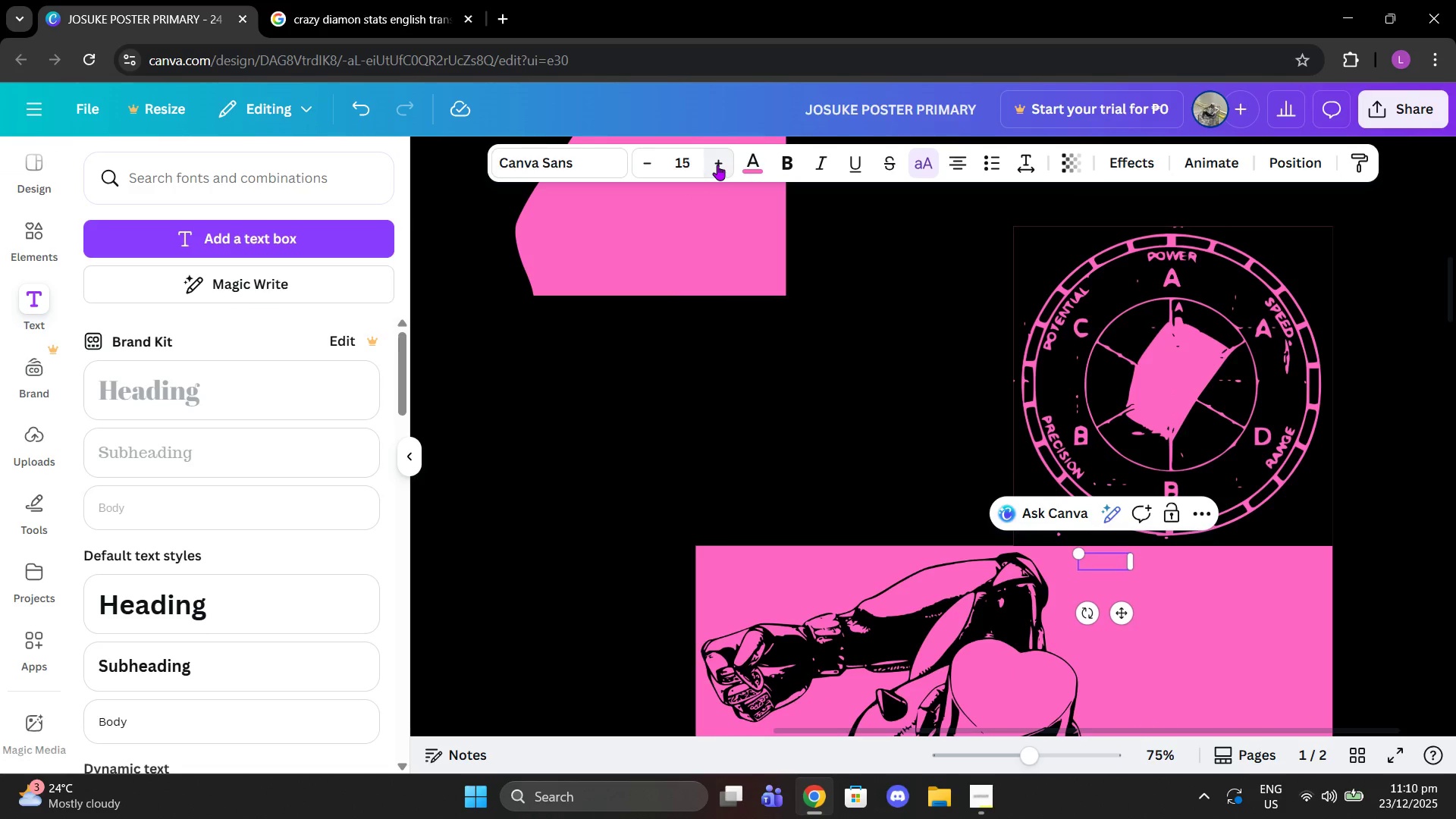 
triple_click([717, 165])
 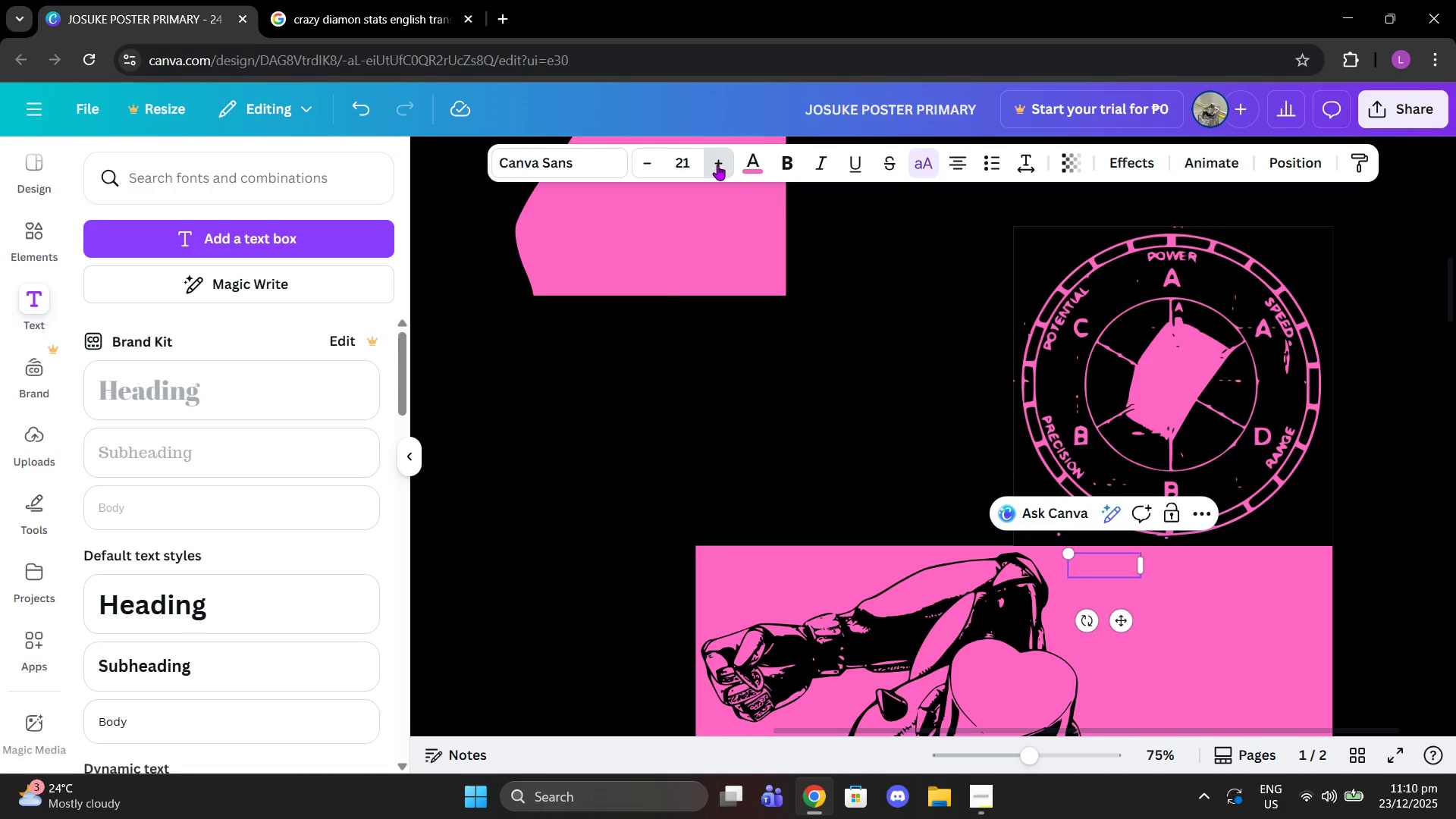 
triple_click([717, 165])
 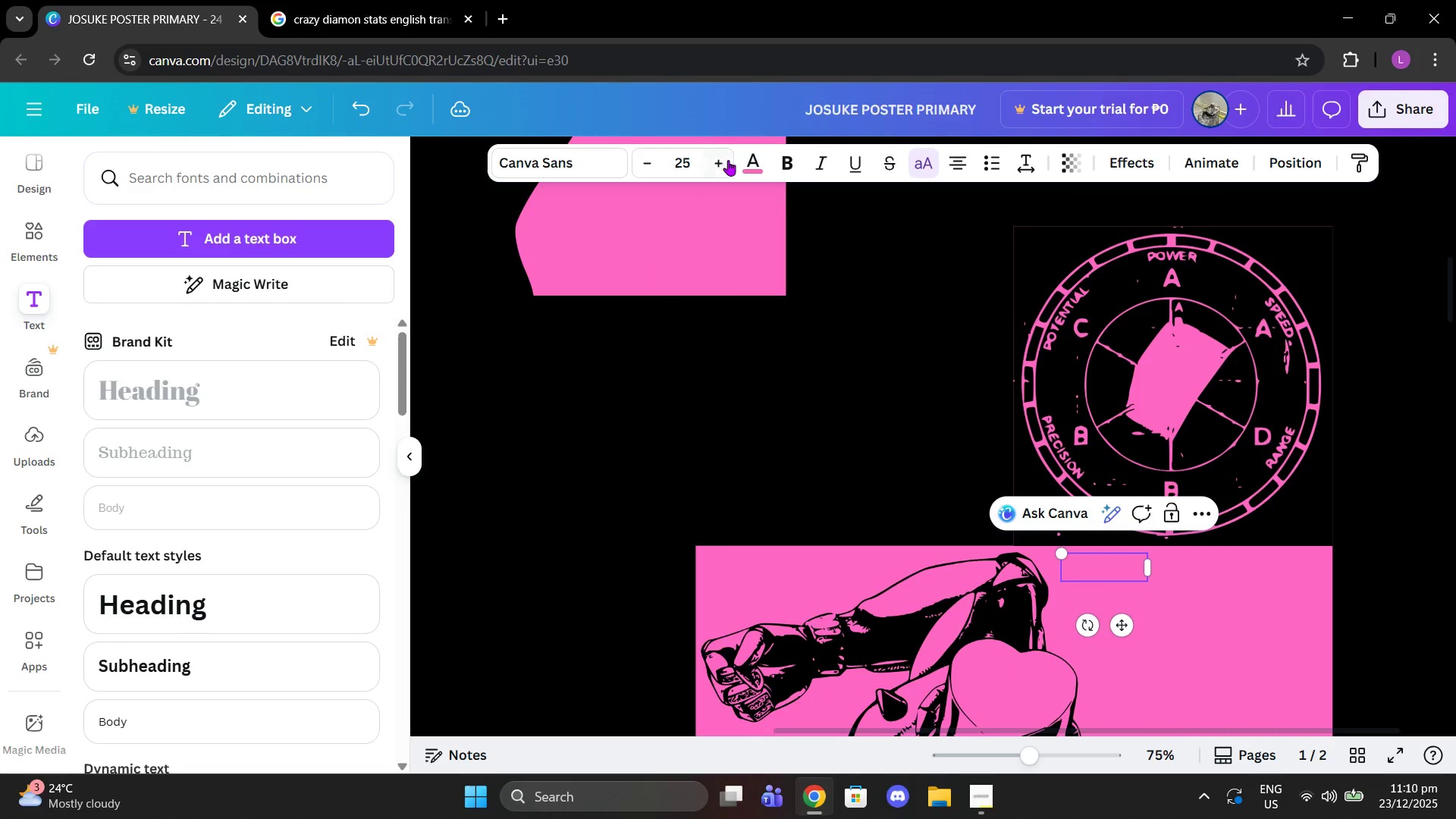 
left_click([748, 163])
 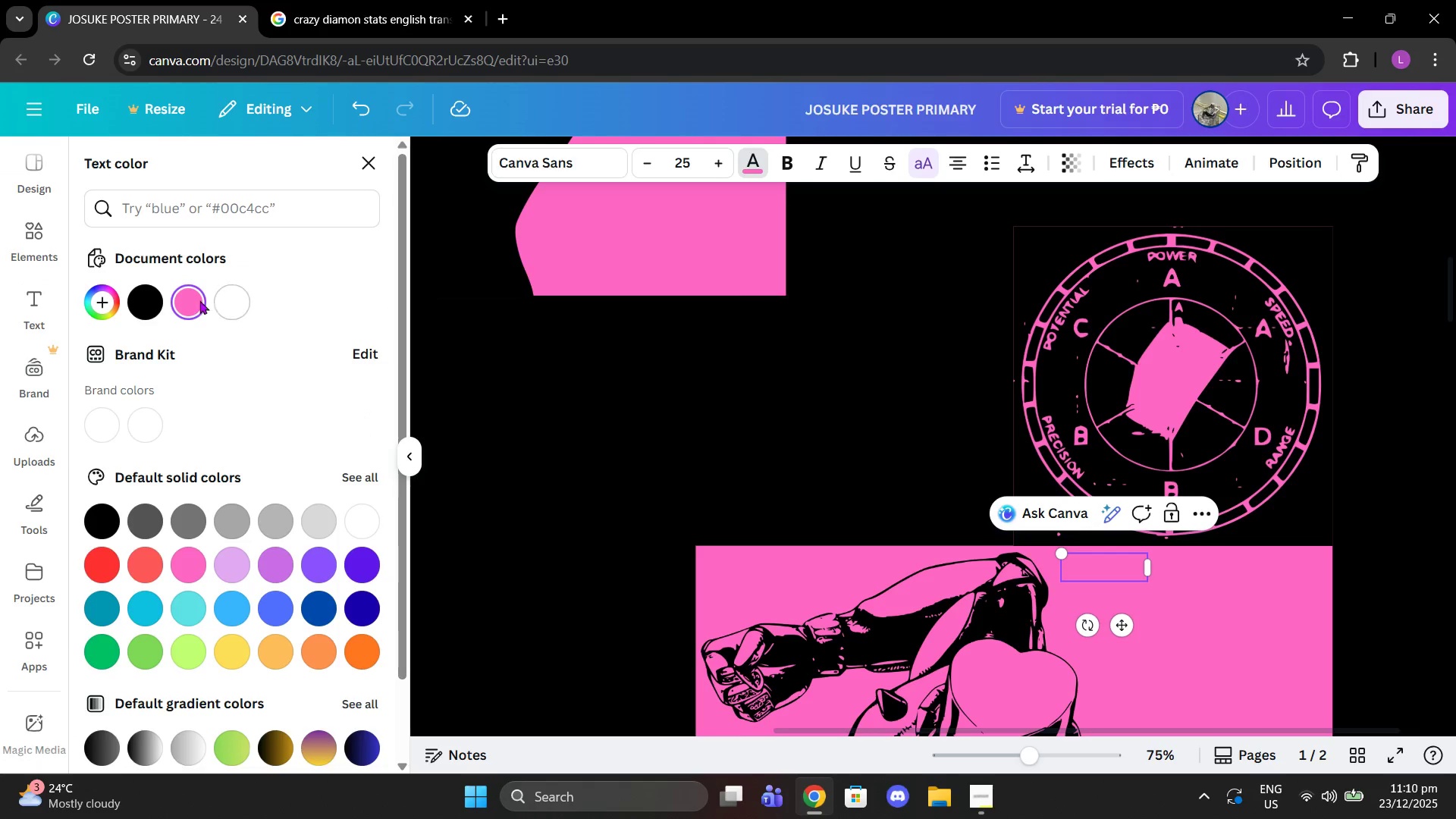 
left_click([150, 300])
 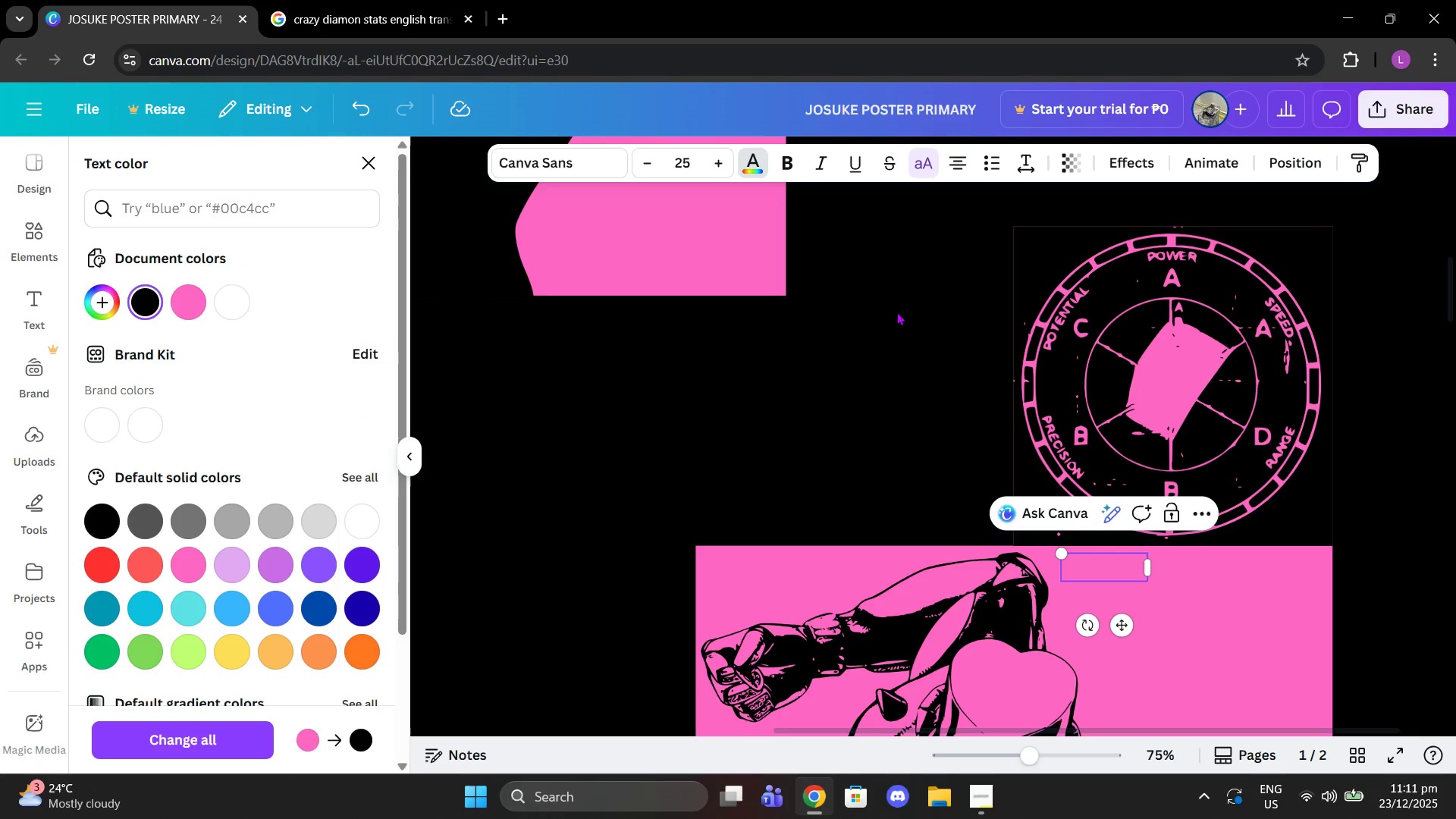 
left_click([809, 394])
 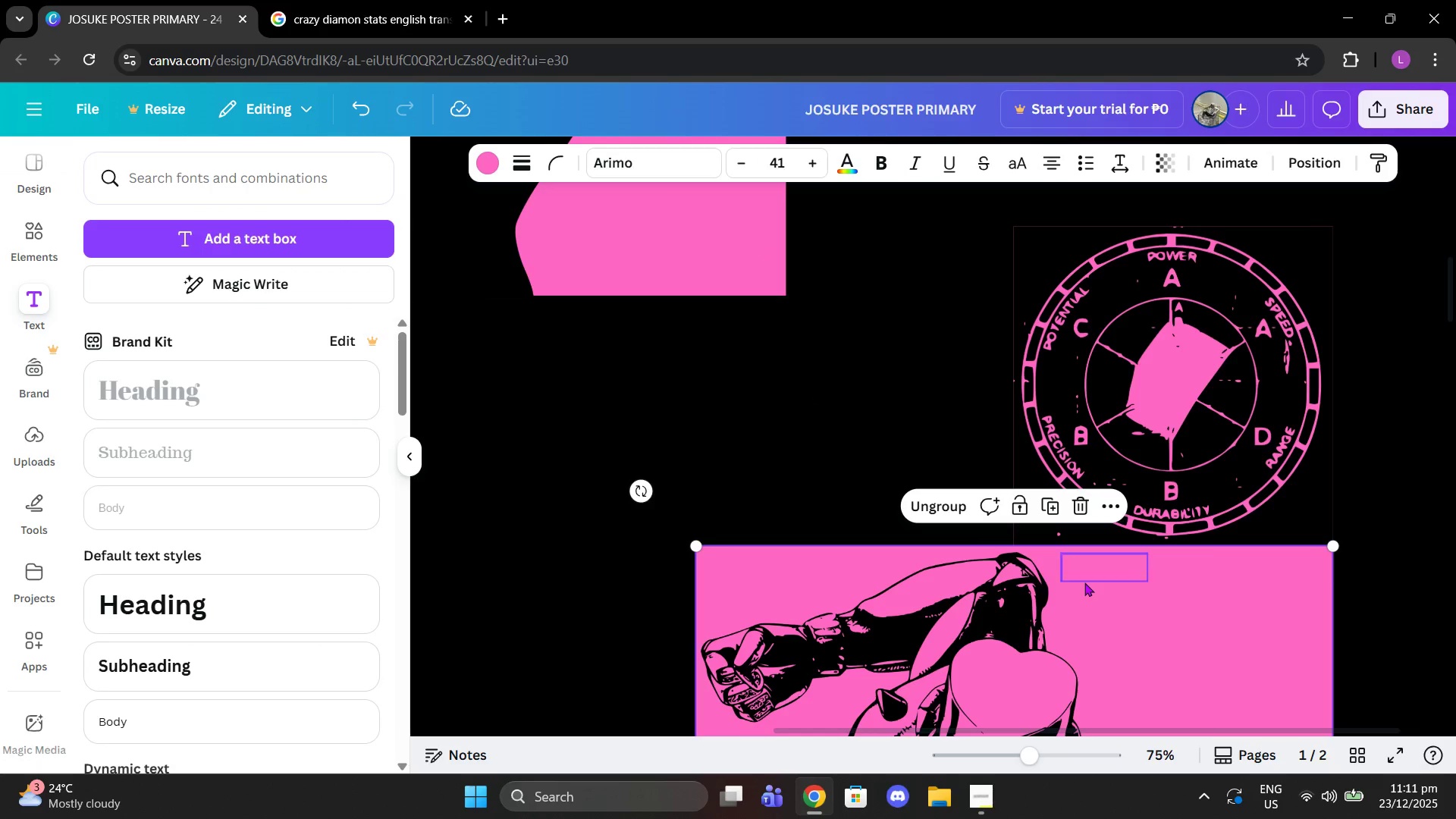 
double_click([1082, 573])
 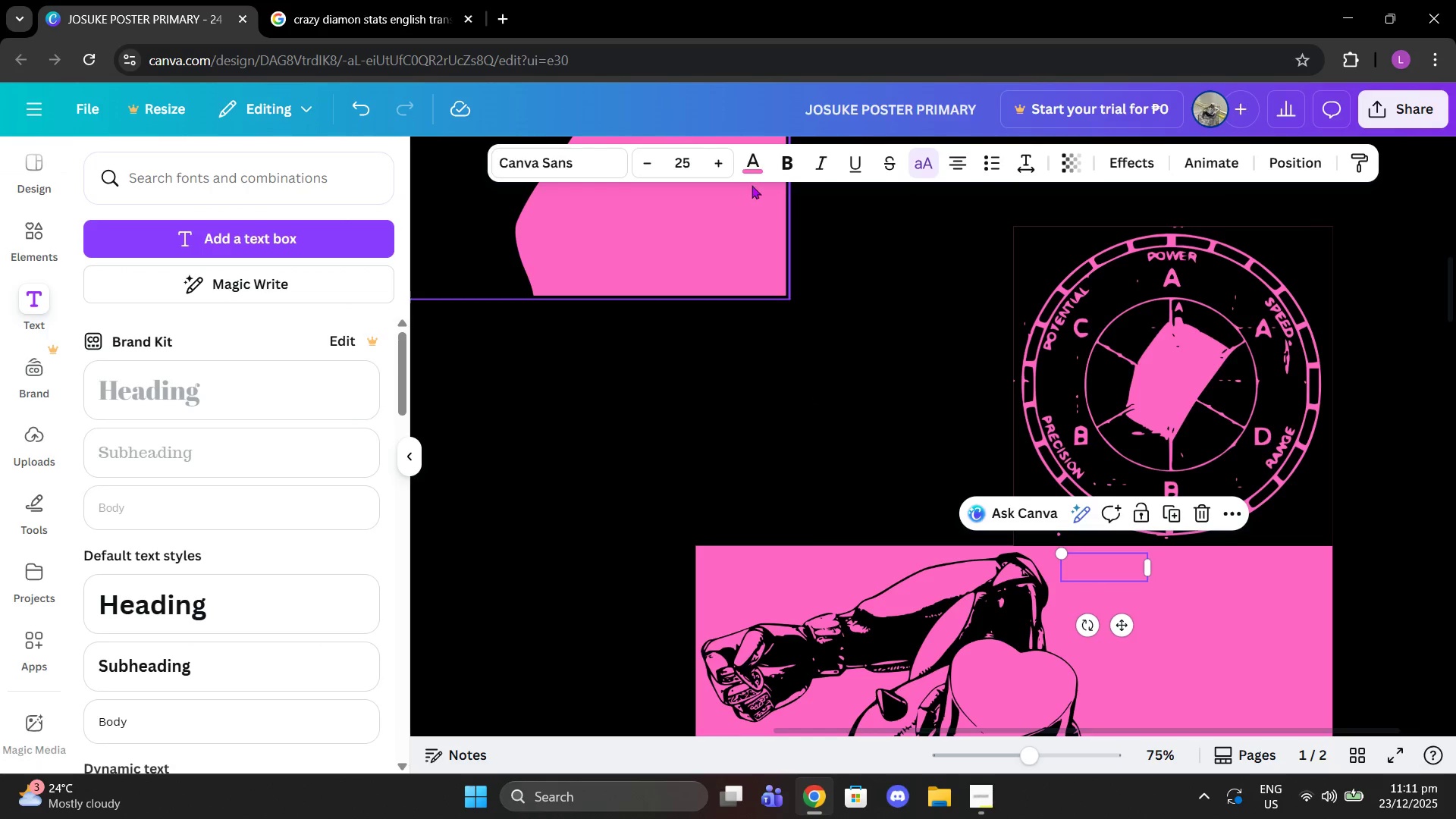 
left_click([755, 183])
 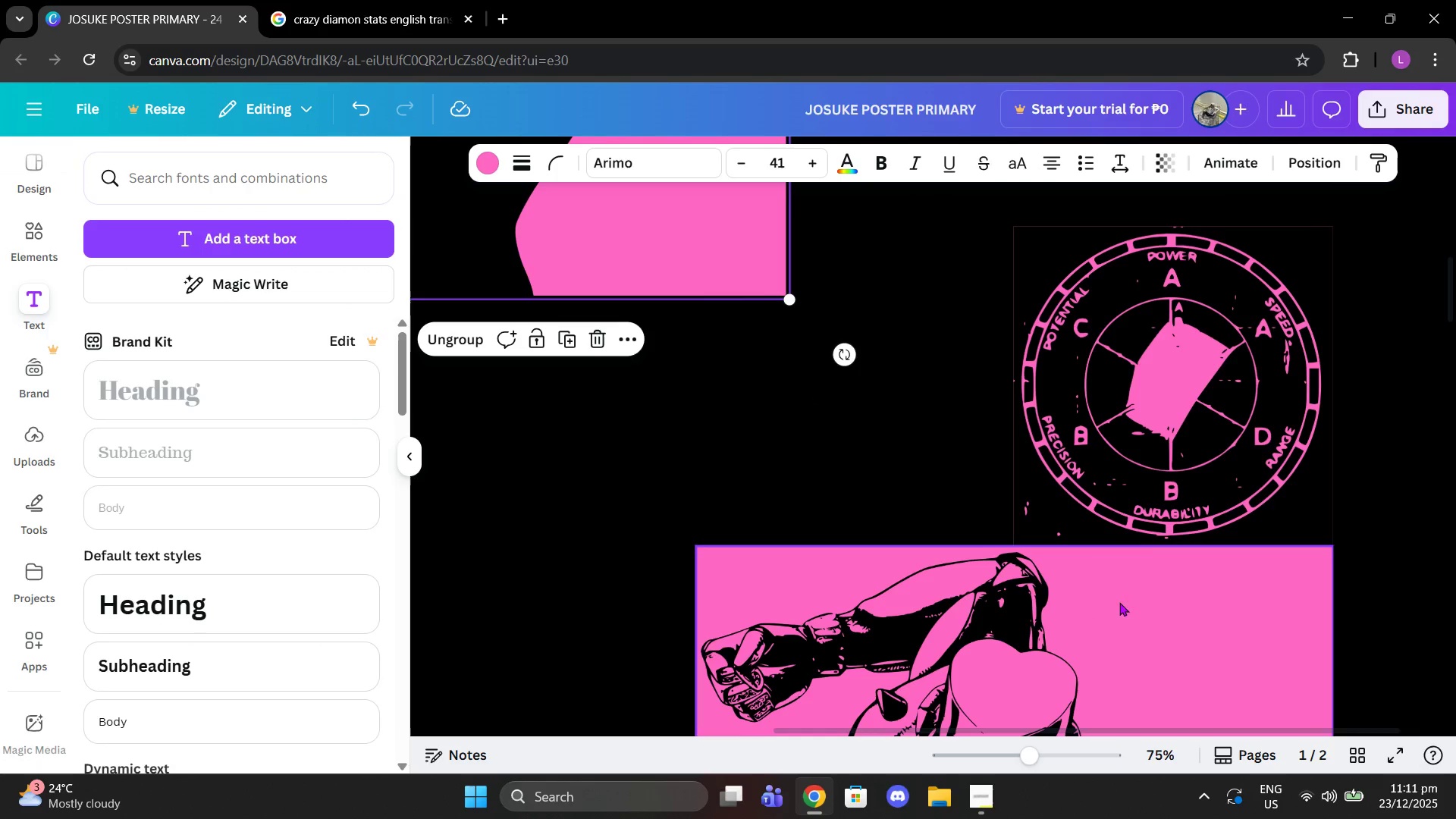 
left_click([1102, 568])
 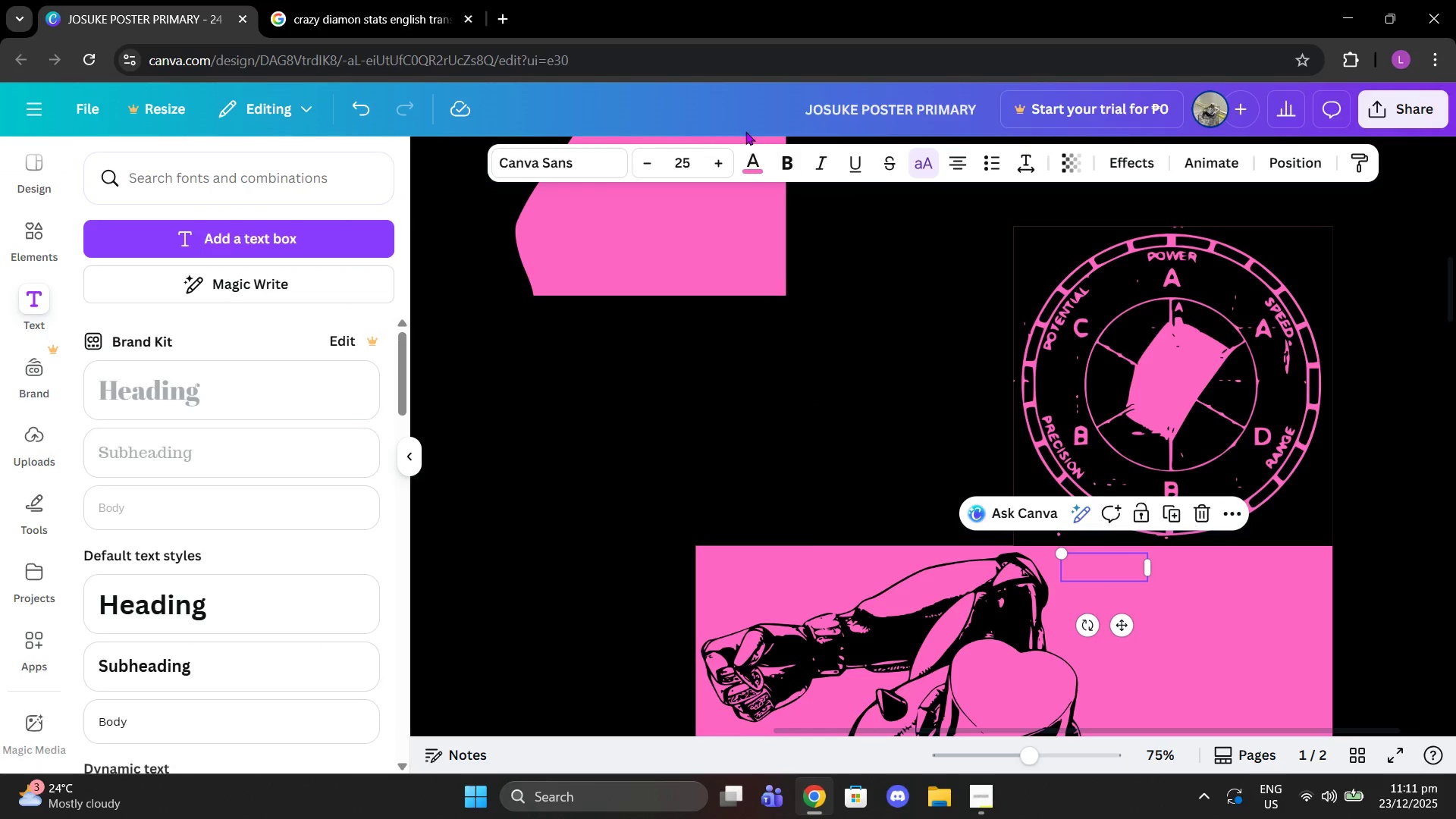 
left_click([752, 169])
 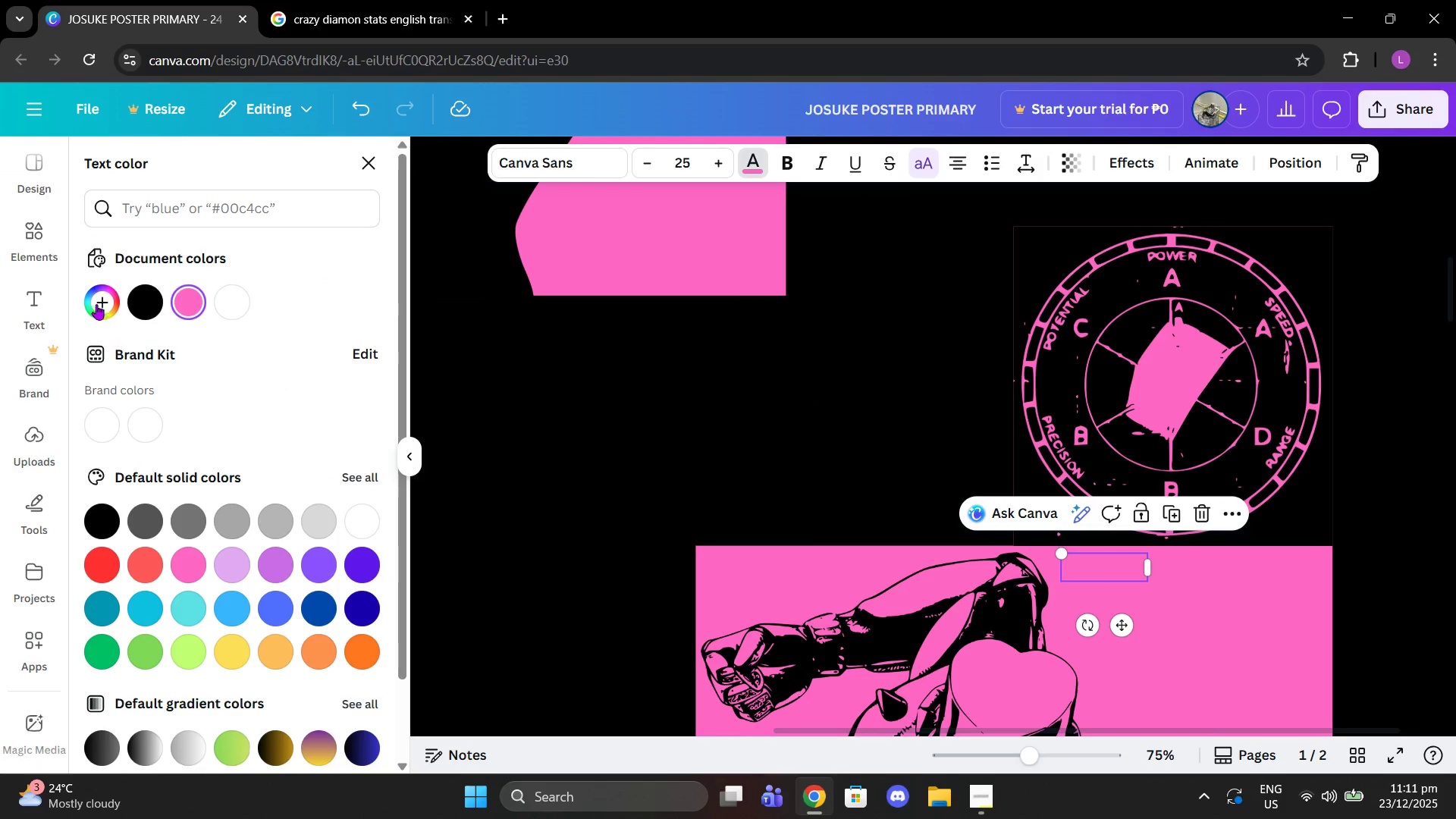 
left_click([141, 290])
 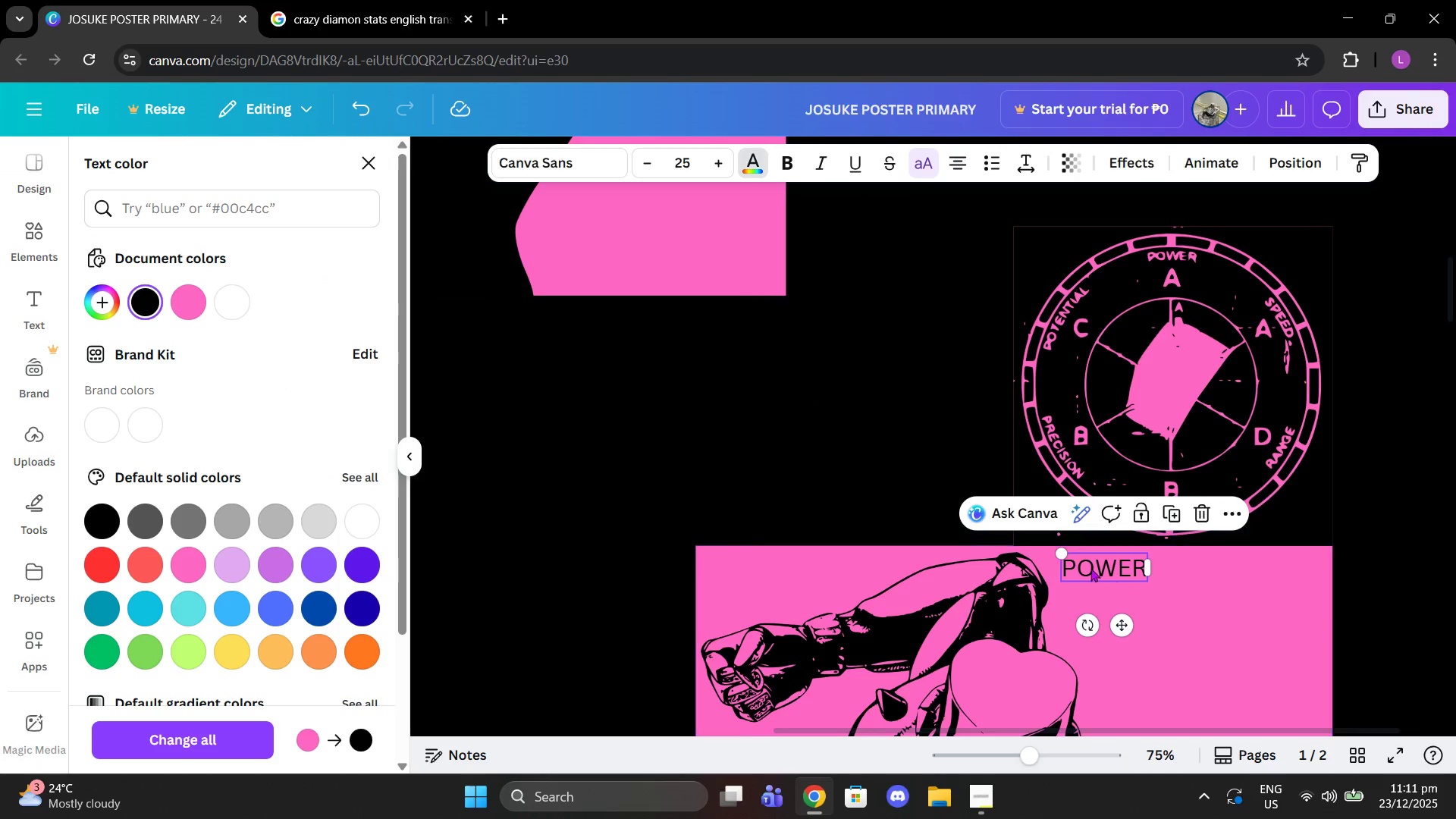 
left_click_drag(start_coordinate=[1061, 555], to_coordinate=[1053, 545])
 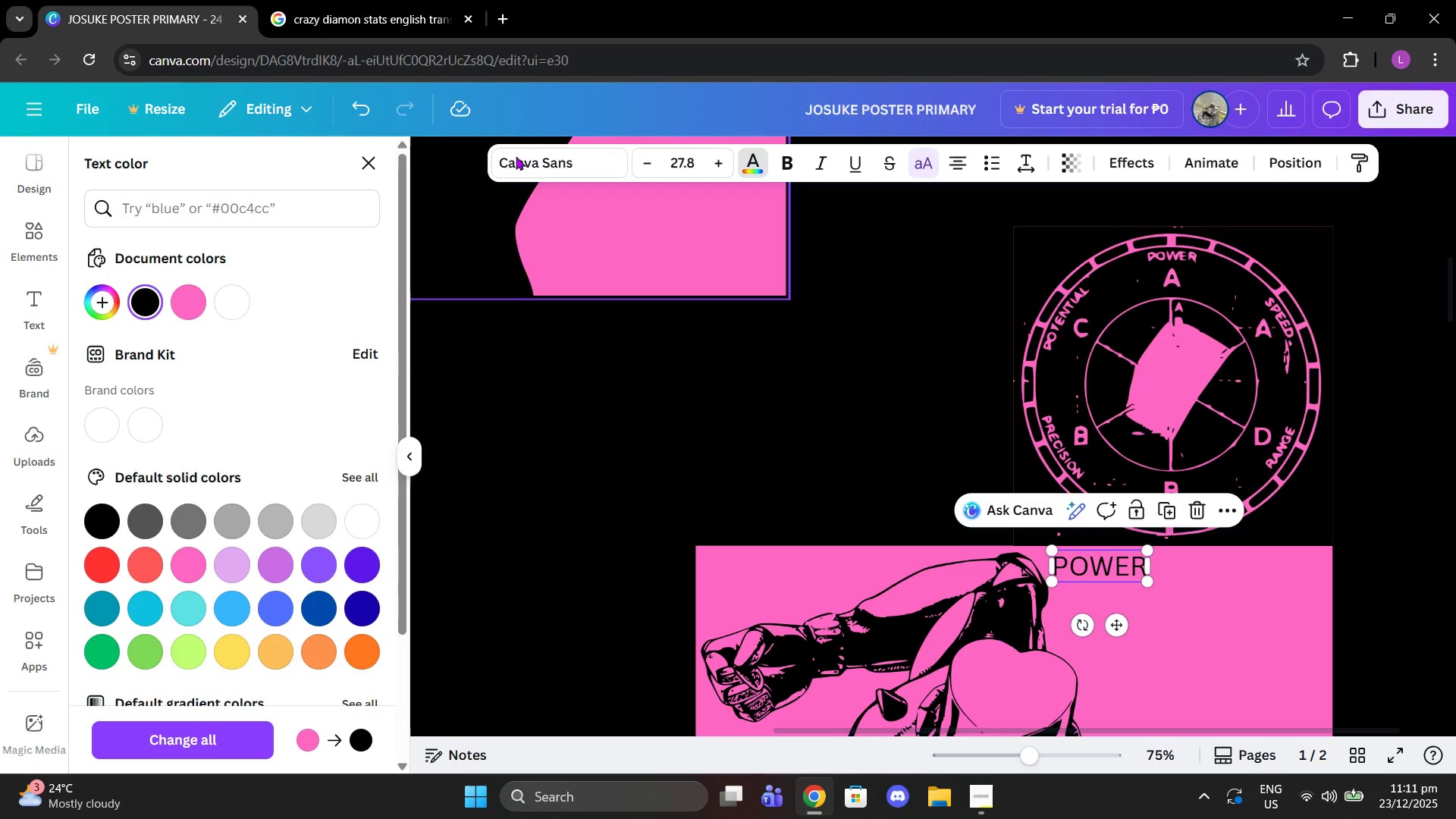 
left_click([559, 157])
 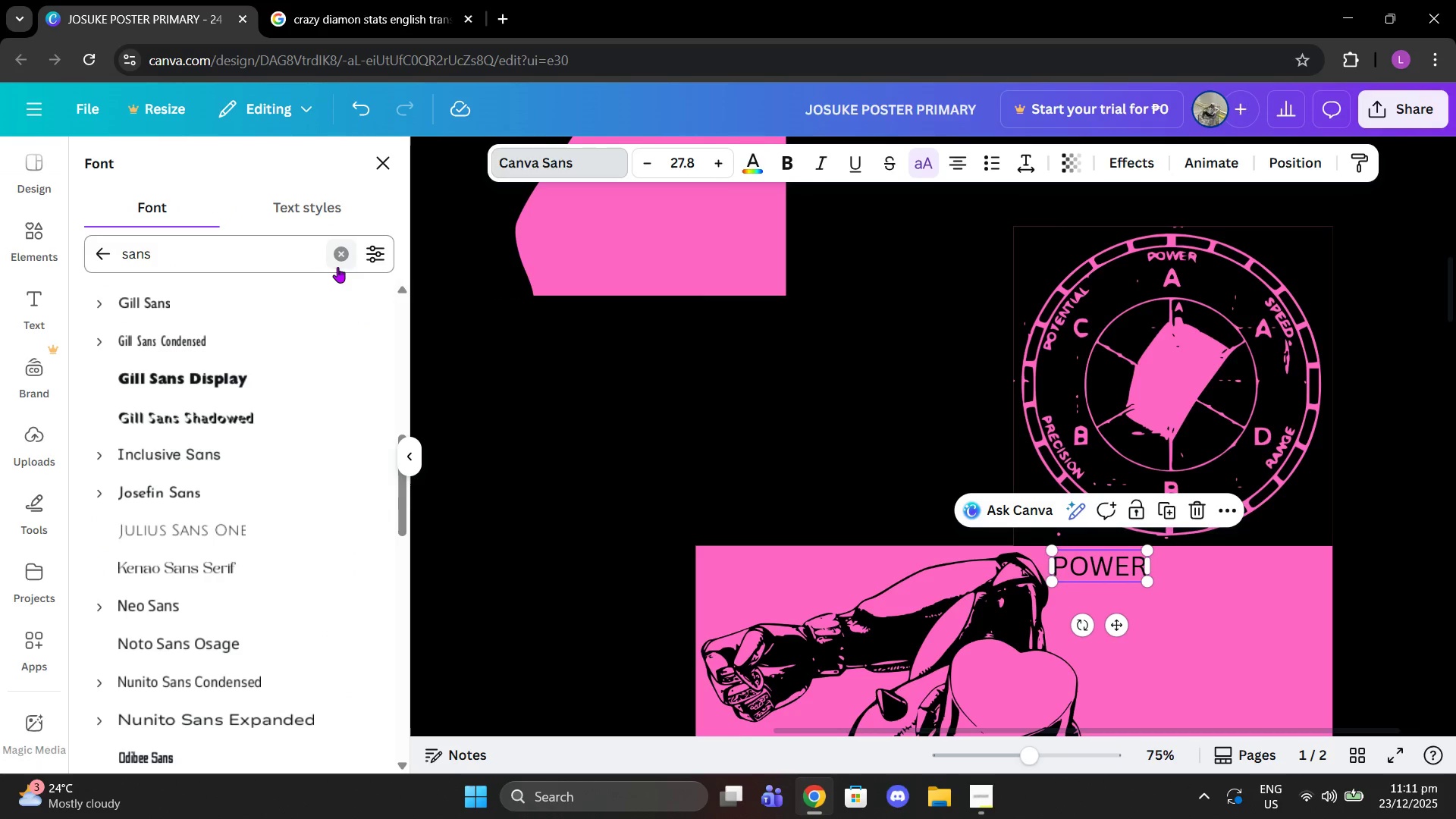 
left_click([341, 250])
 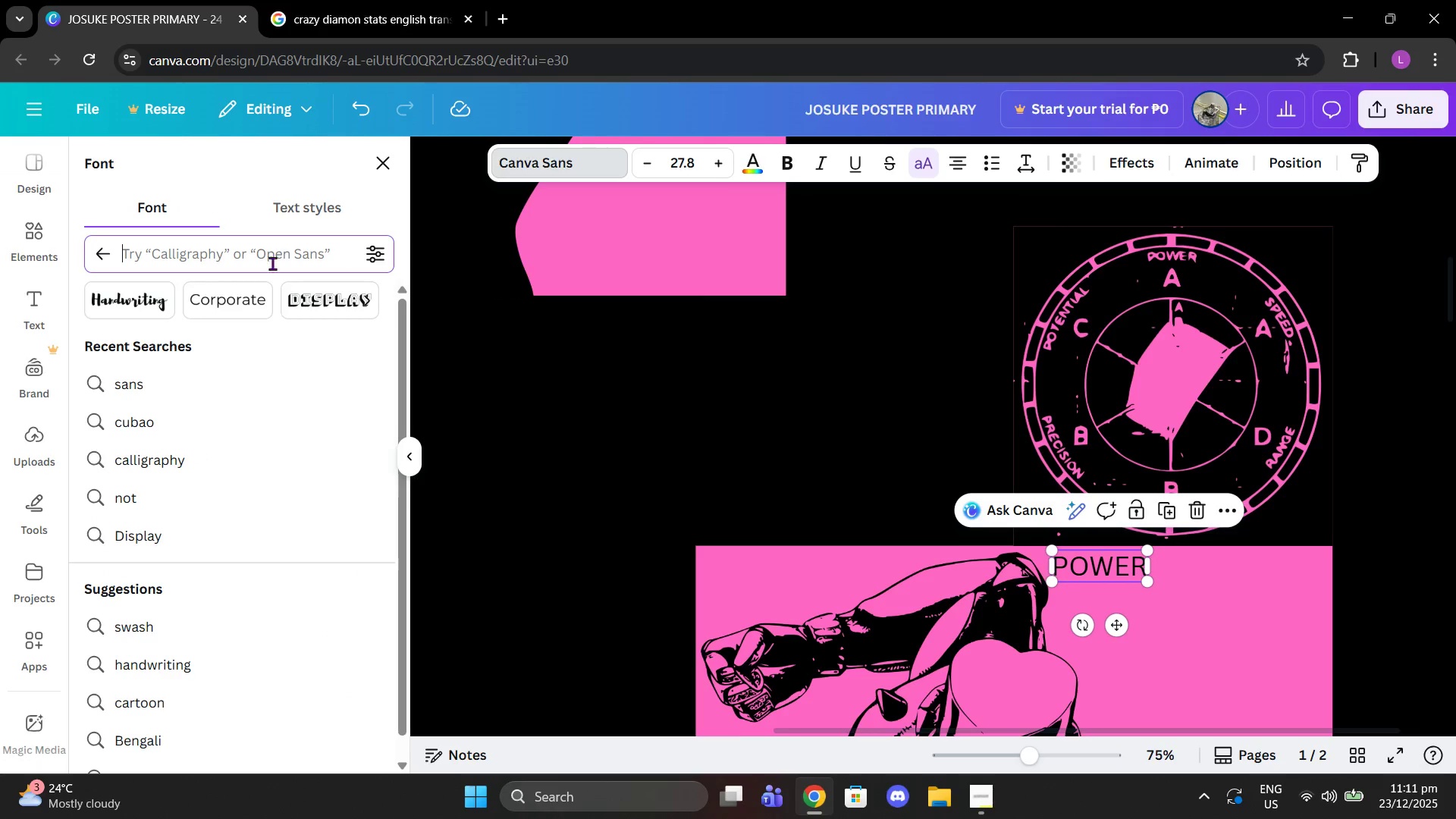 
left_click([224, 267])
 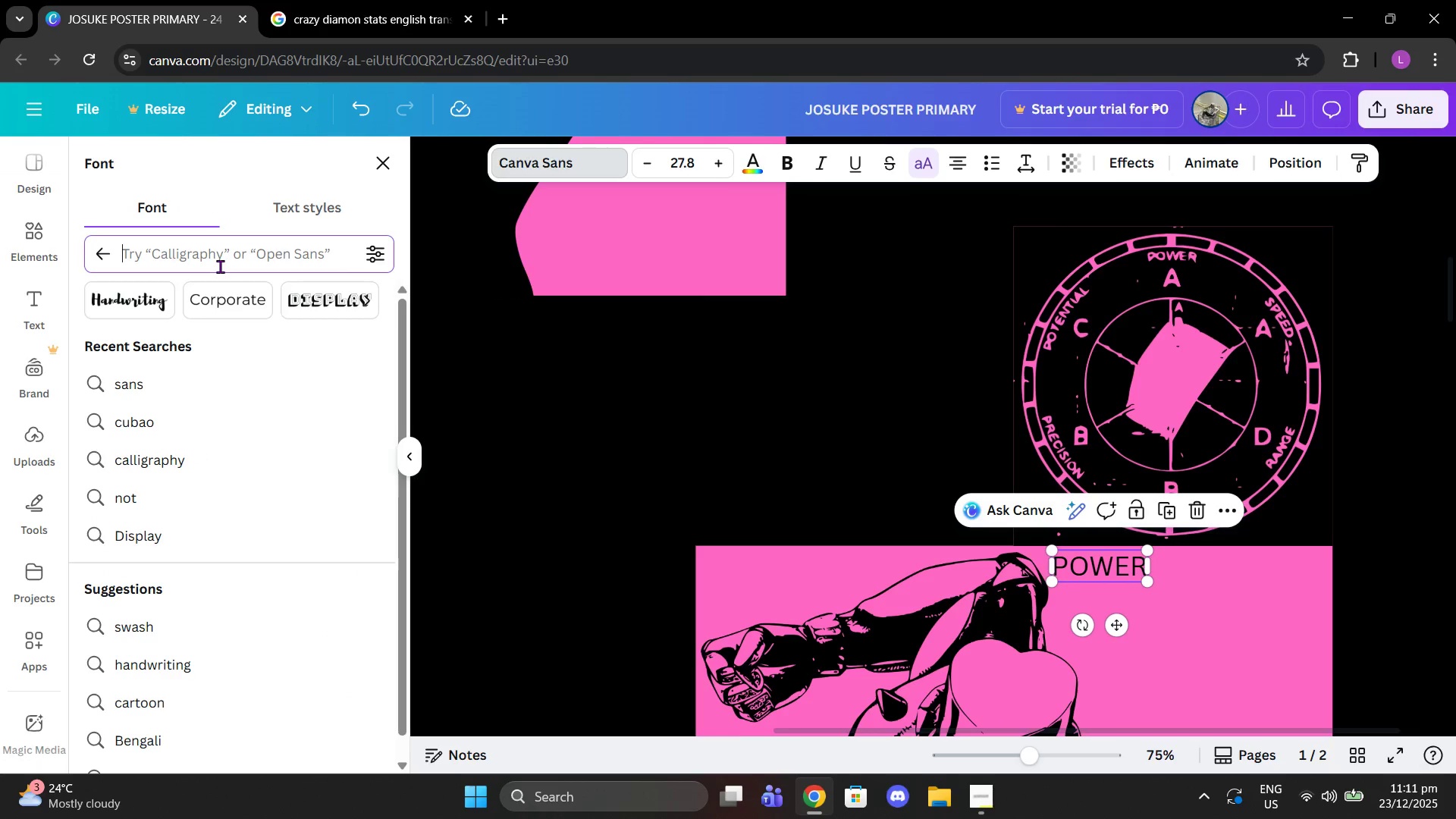 
left_click([220, 266])
 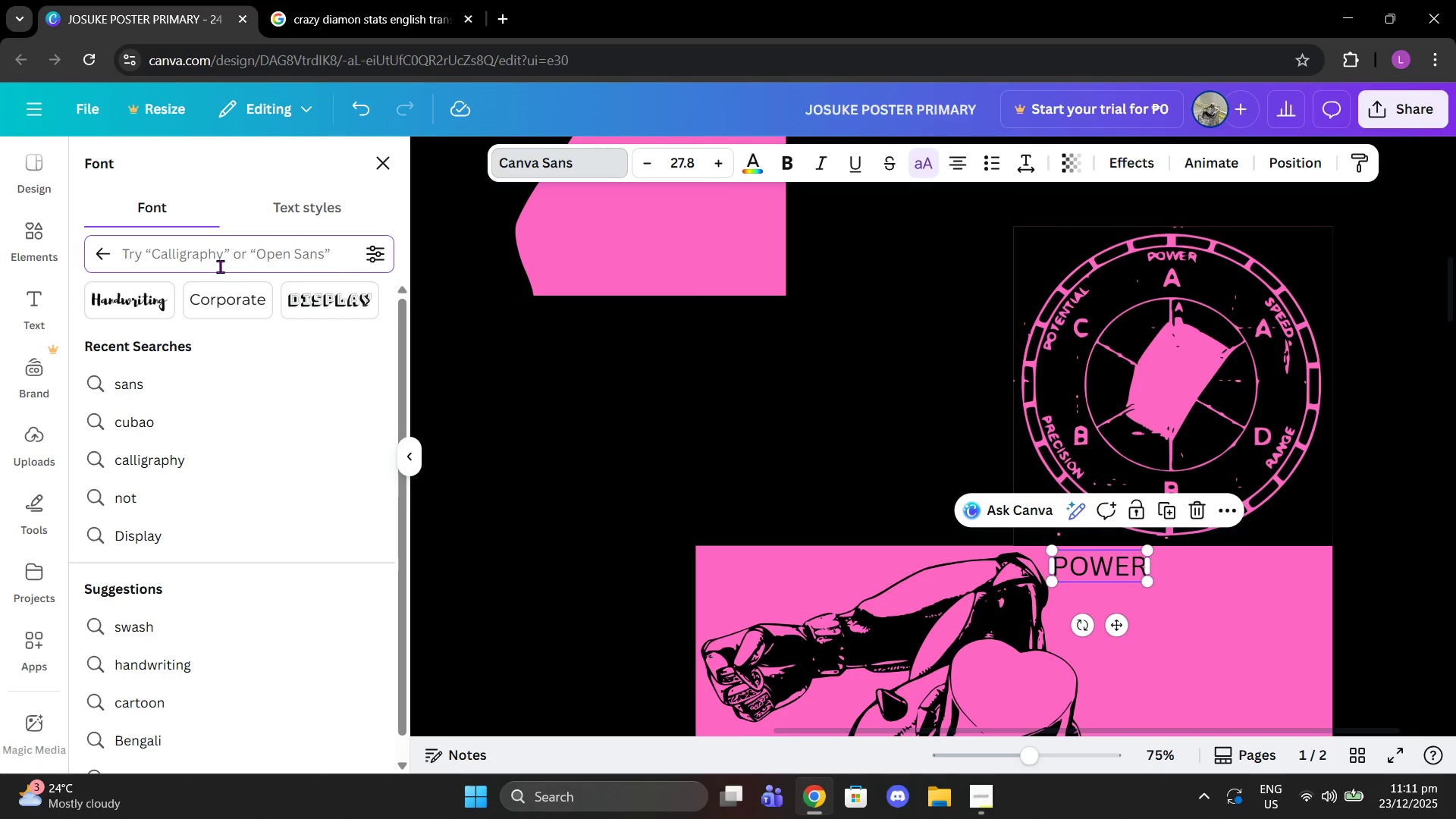 
type(sans)
 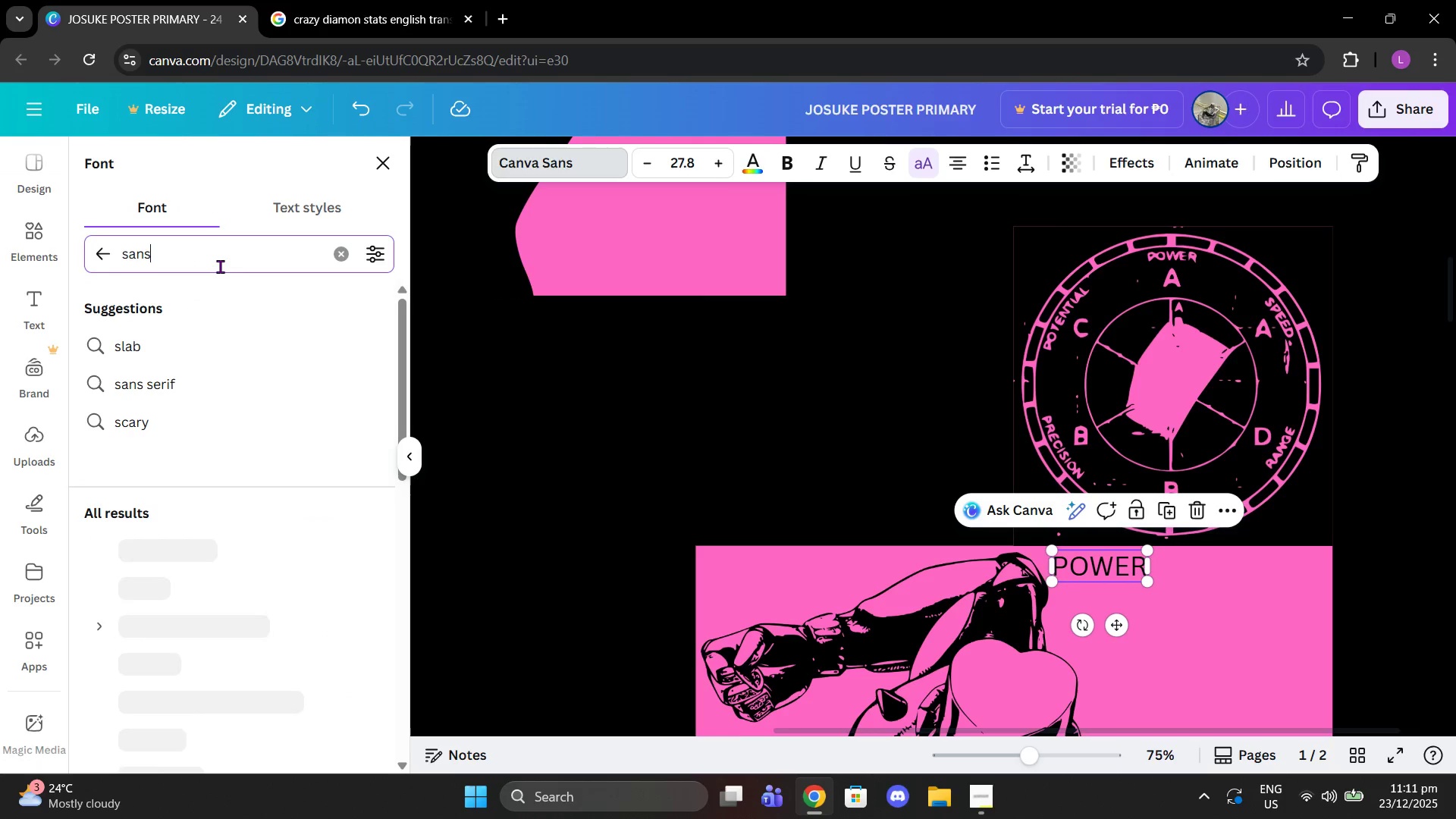 
key(Enter)
 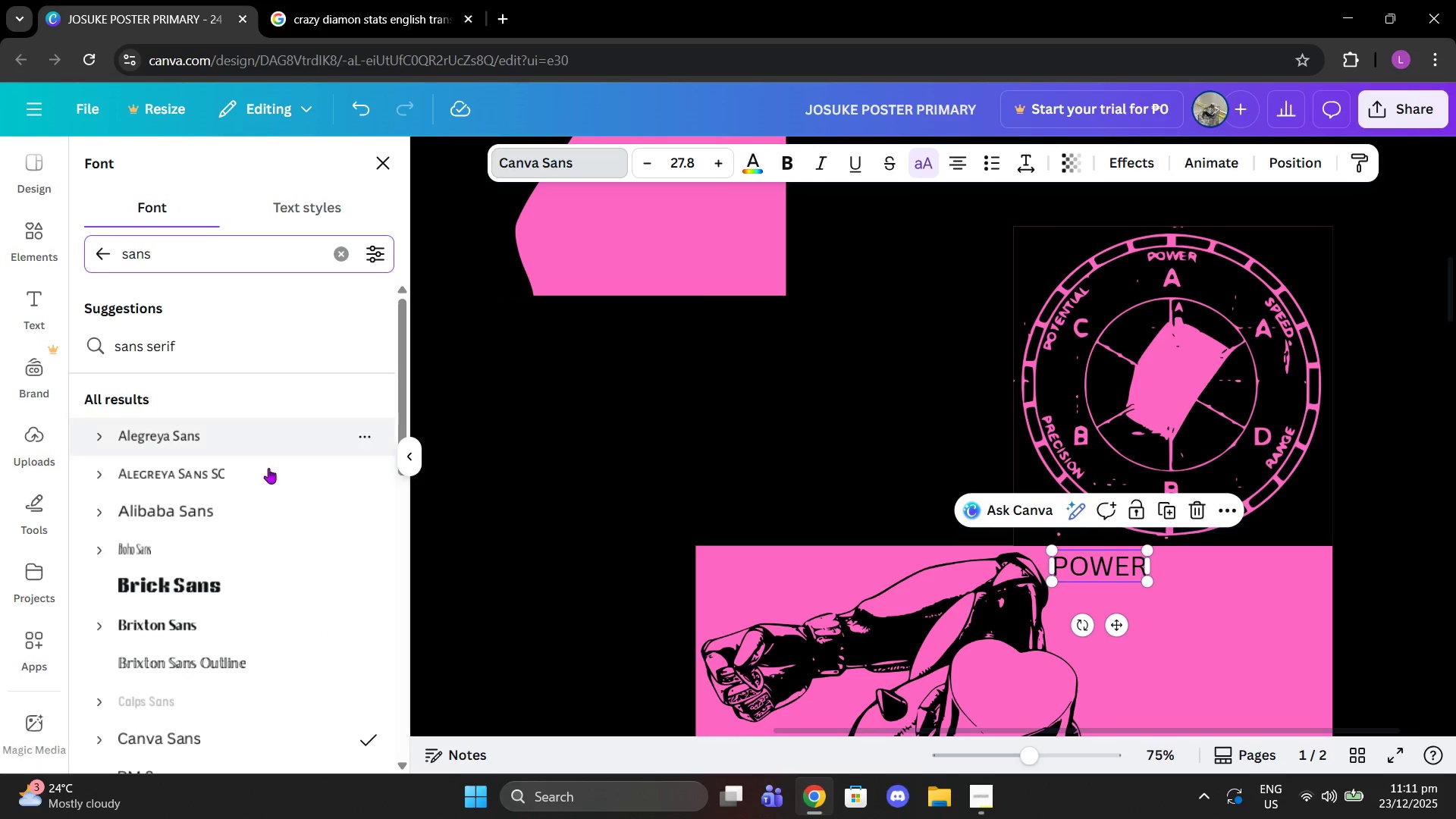 
scroll: coordinate [232, 539], scroll_direction: down, amount: 3.0
 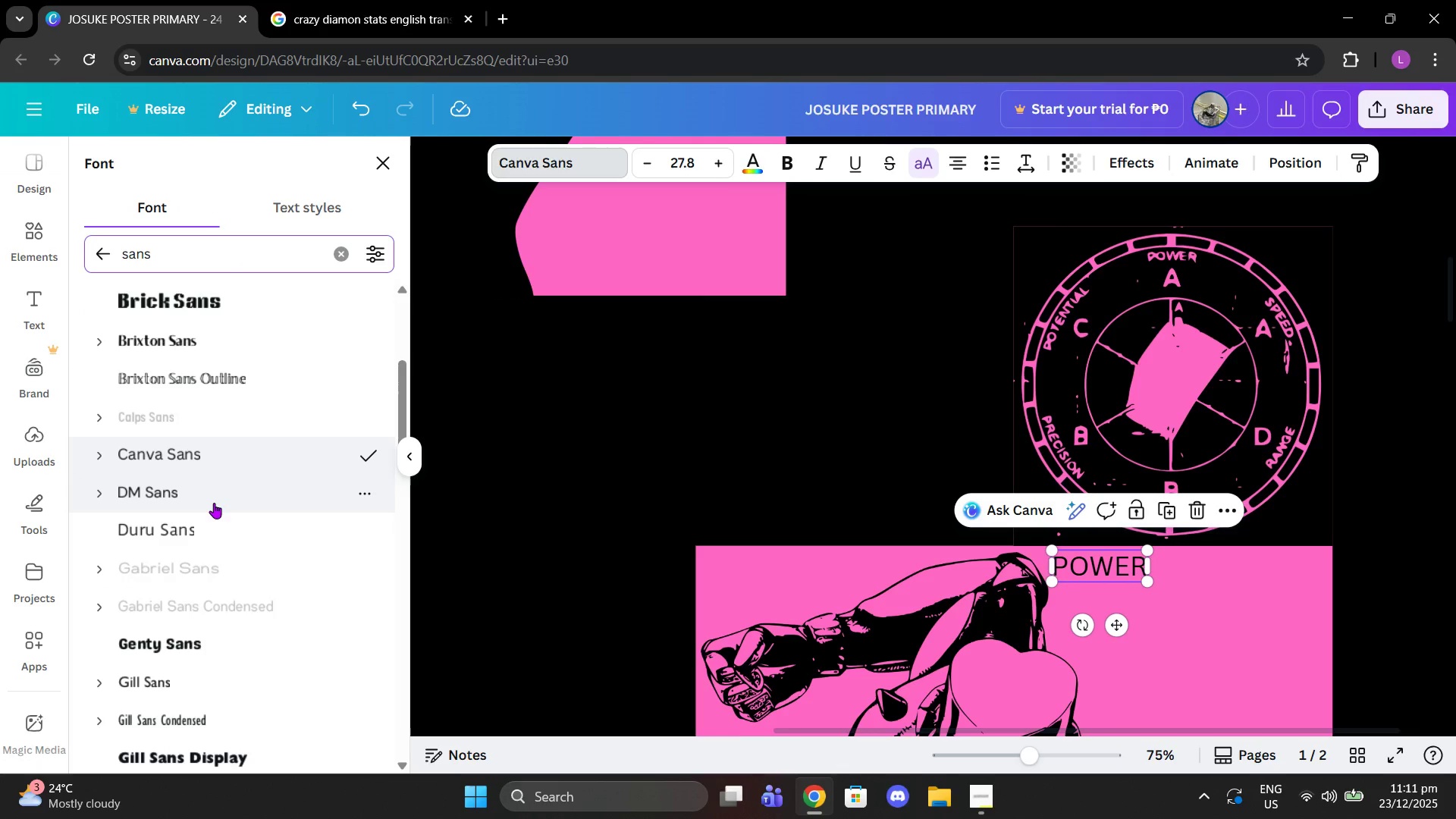 
left_click([214, 503])
 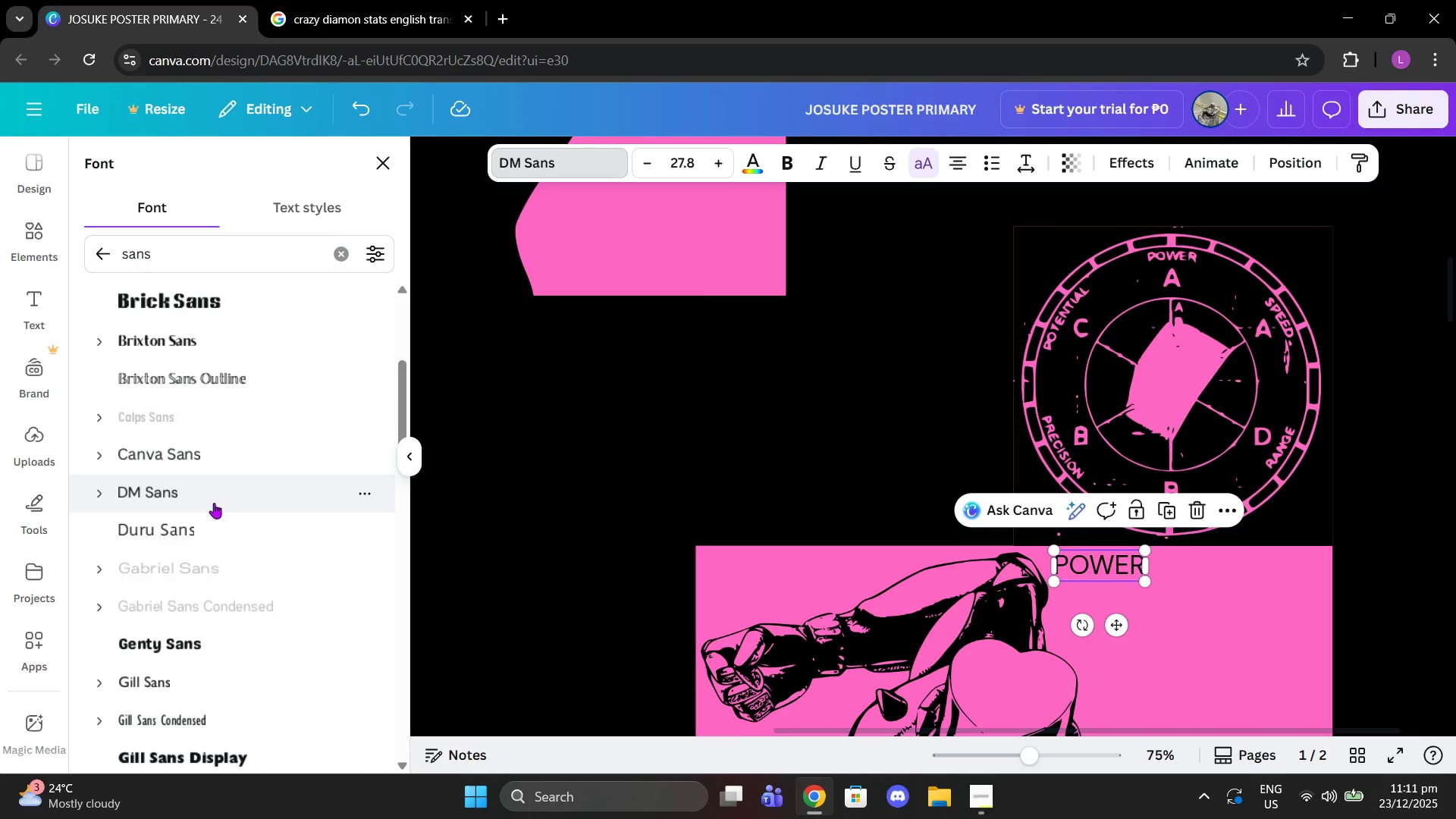 
scroll: coordinate [218, 554], scroll_direction: down, amount: 3.0
 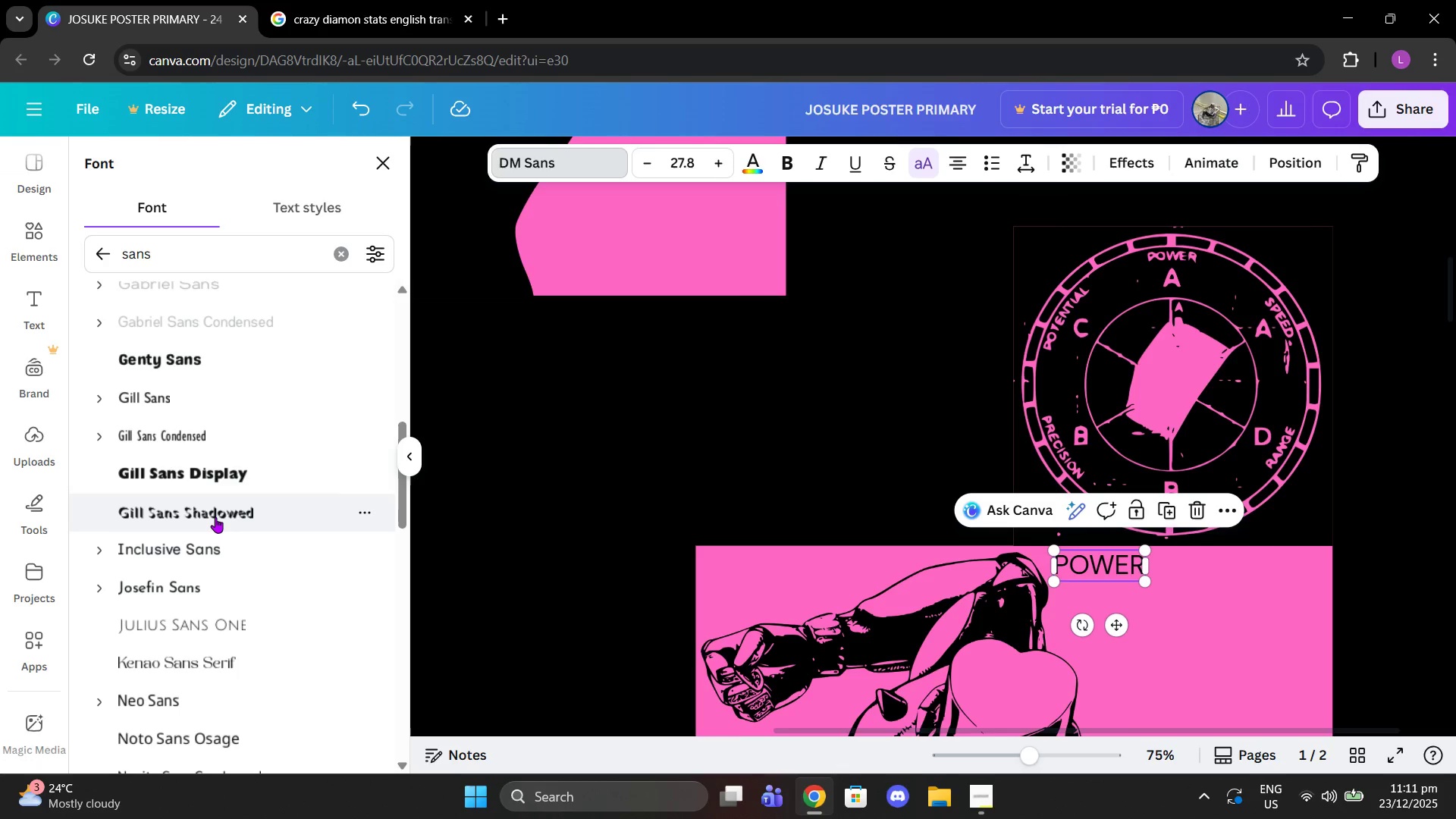 
left_click([215, 517])
 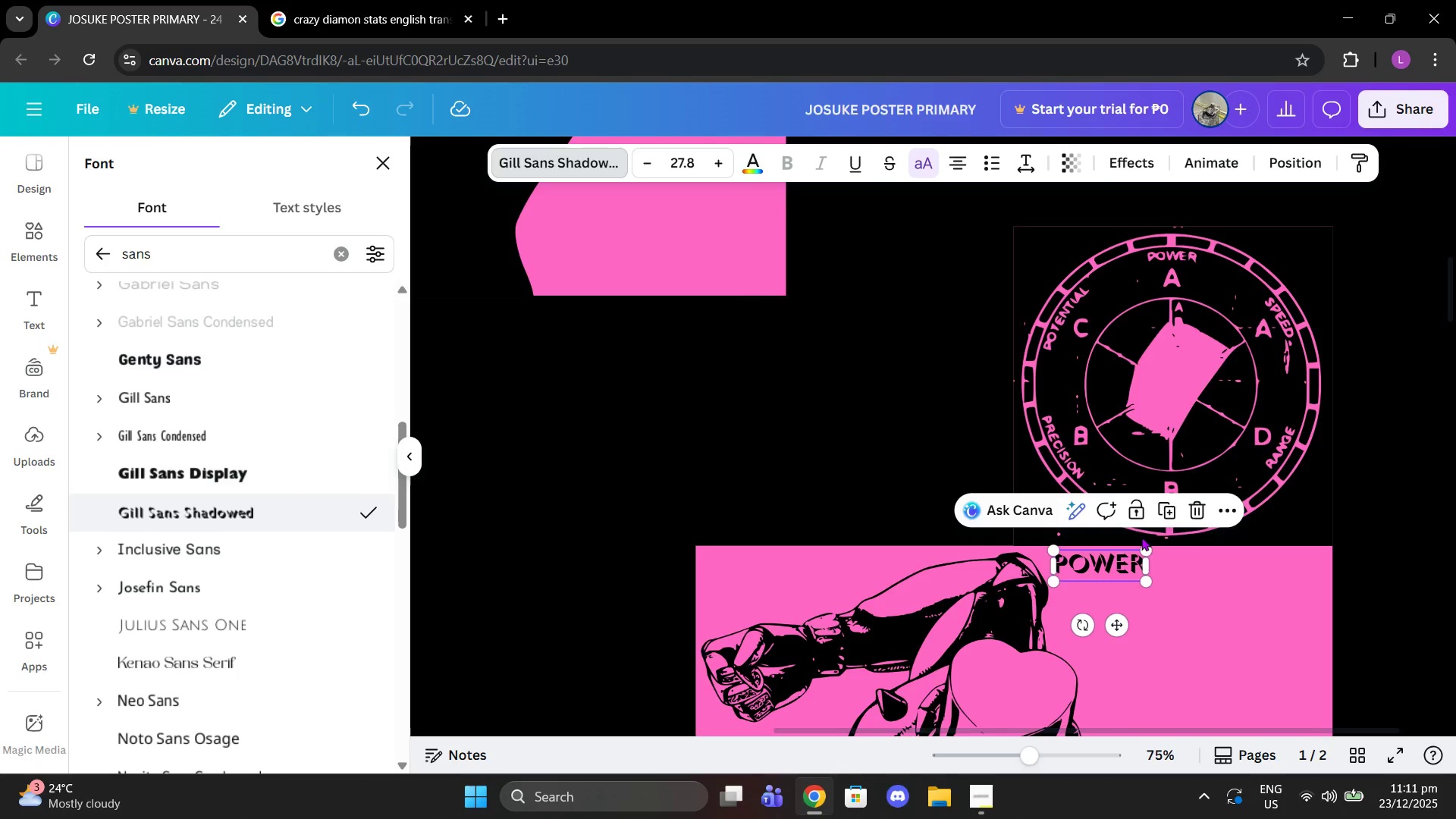 
left_click_drag(start_coordinate=[1141, 583], to_coordinate=[1217, 648])
 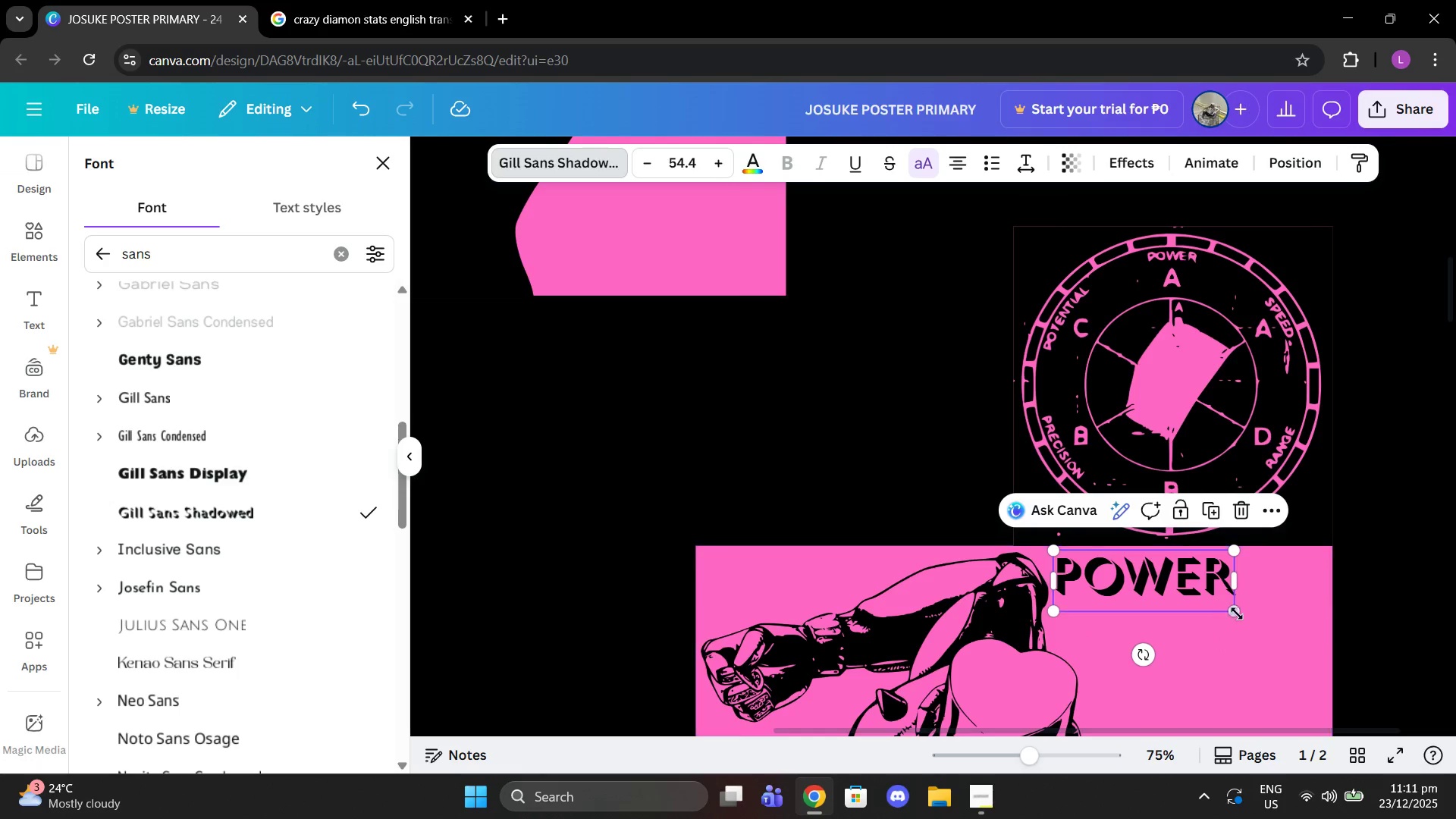 
left_click_drag(start_coordinate=[1238, 613], to_coordinate=[1200, 589])
 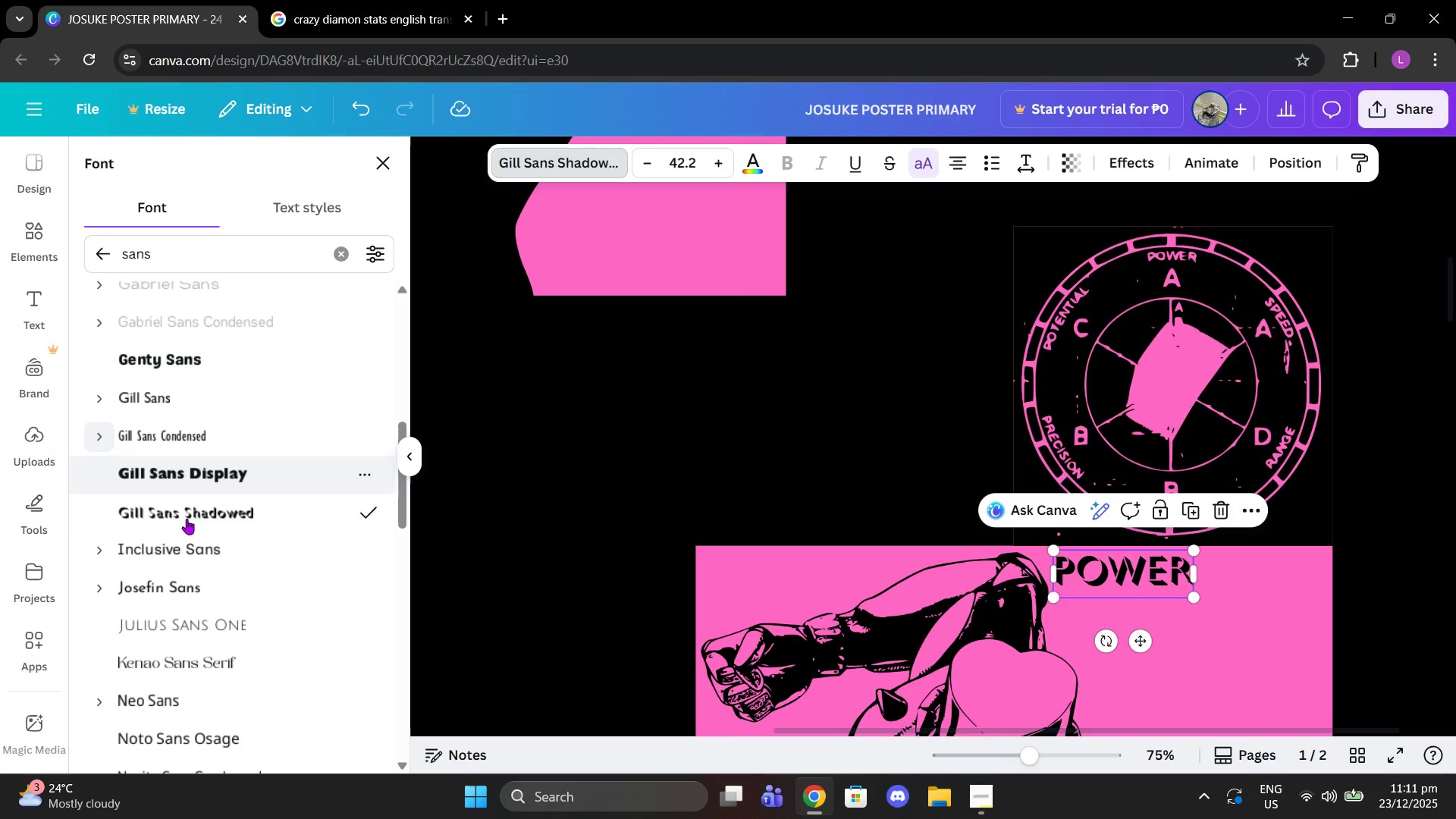 
left_click([226, 485])
 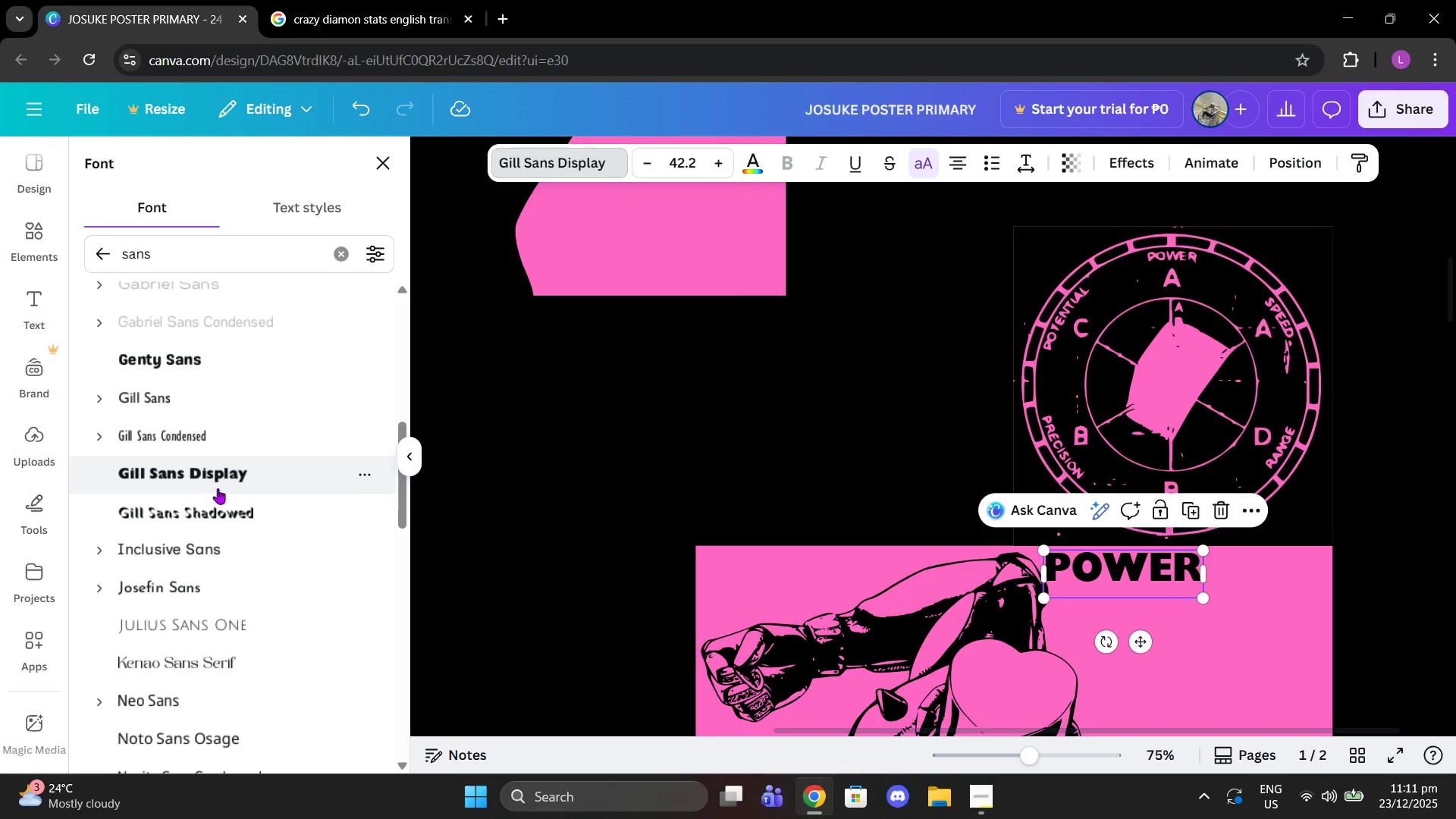 
left_click([212, 435])
 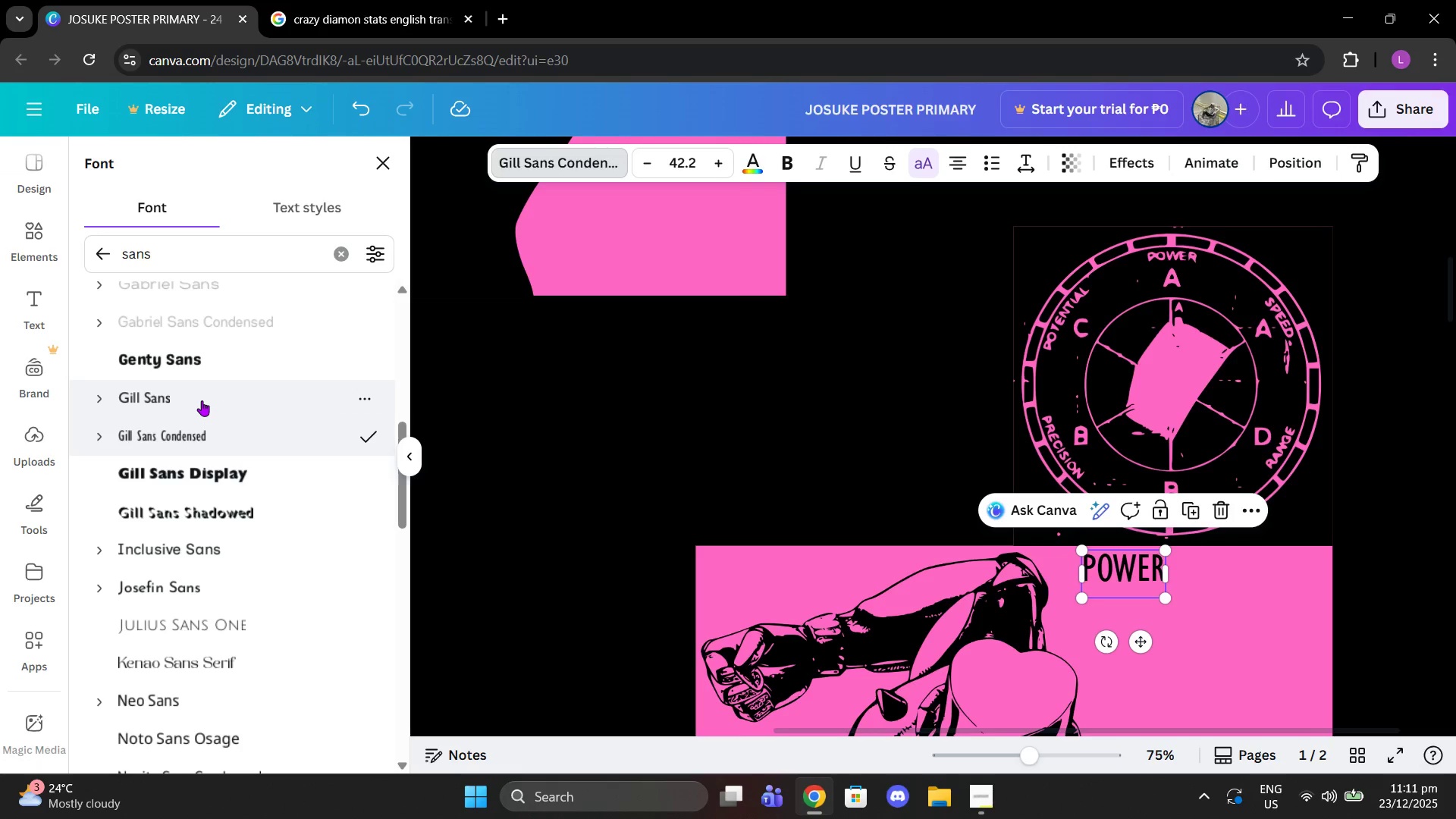 
left_click([202, 400])
 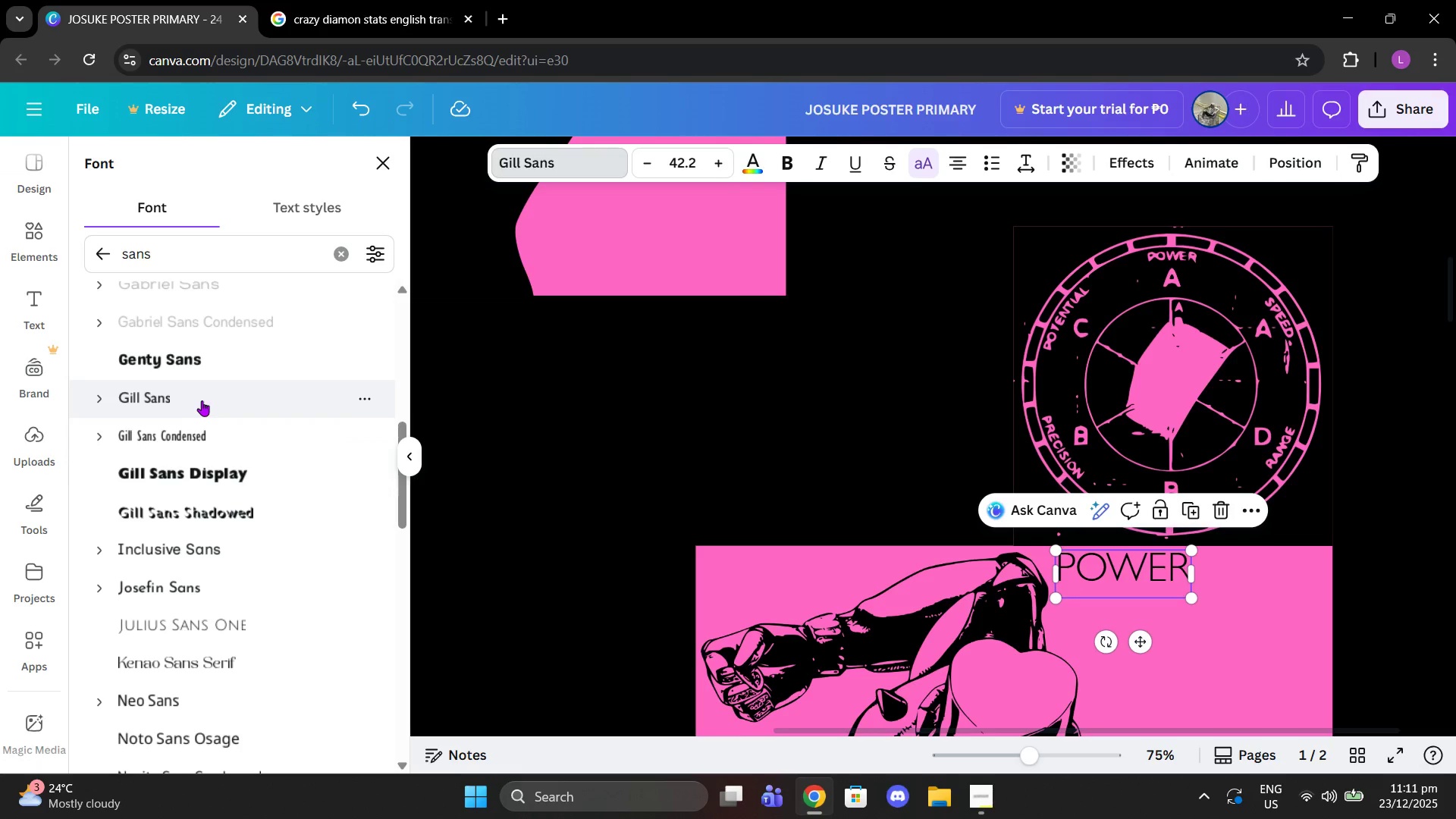 
left_click([226, 435])
 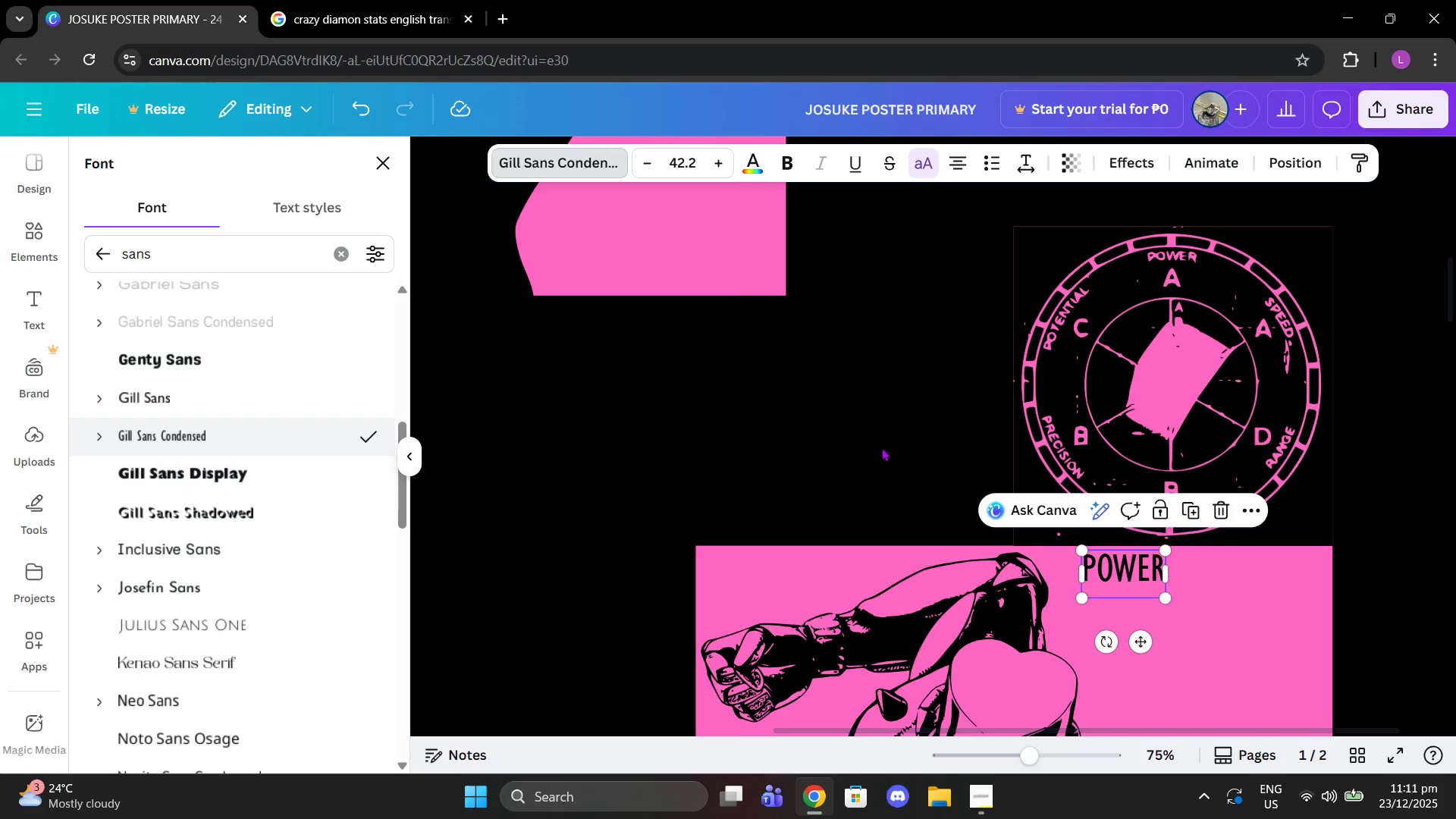 
scroll: coordinate [912, 449], scroll_direction: up, amount: 6.0
 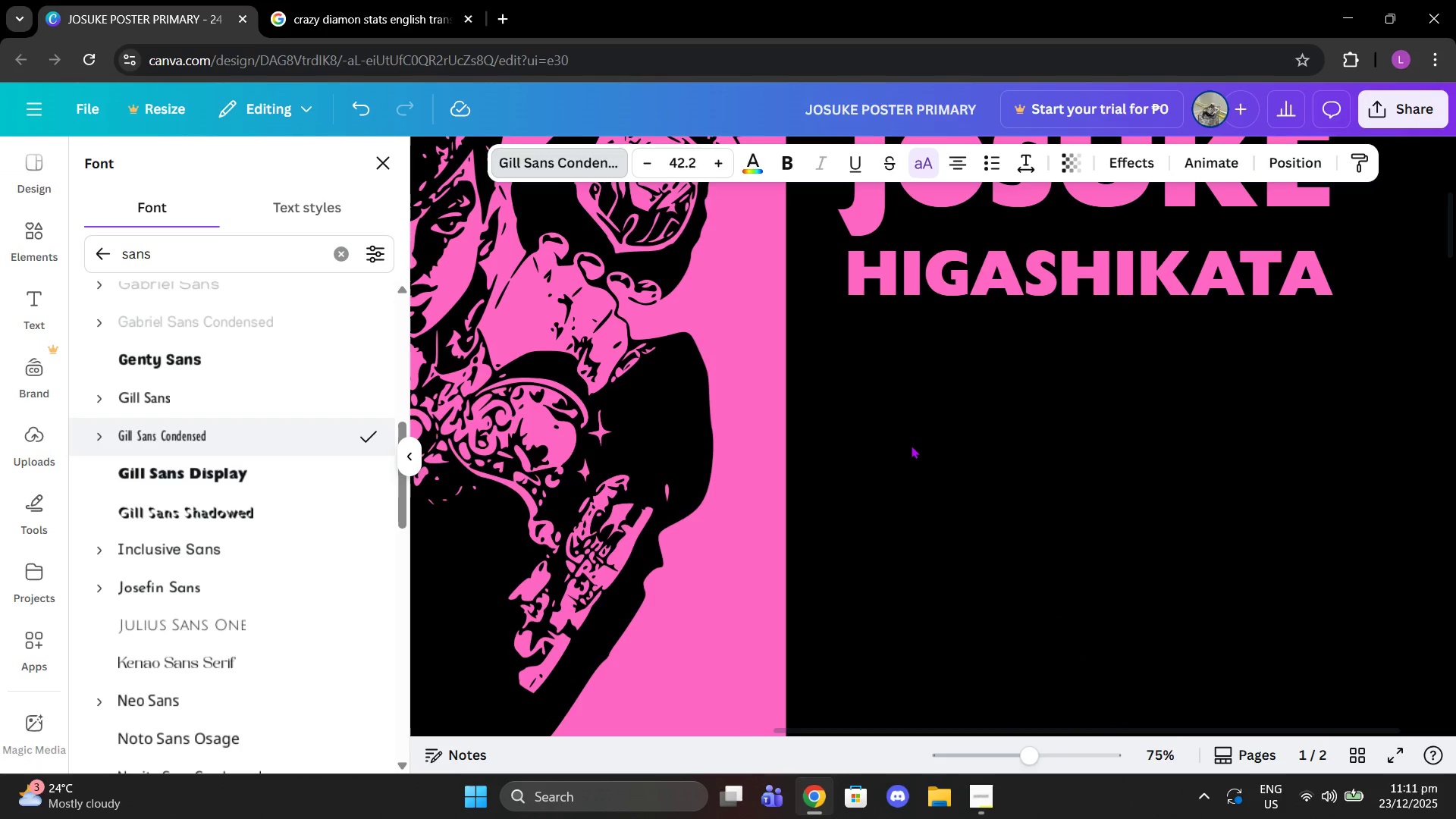 
scroll: coordinate [911, 445], scroll_direction: down, amount: 8.0
 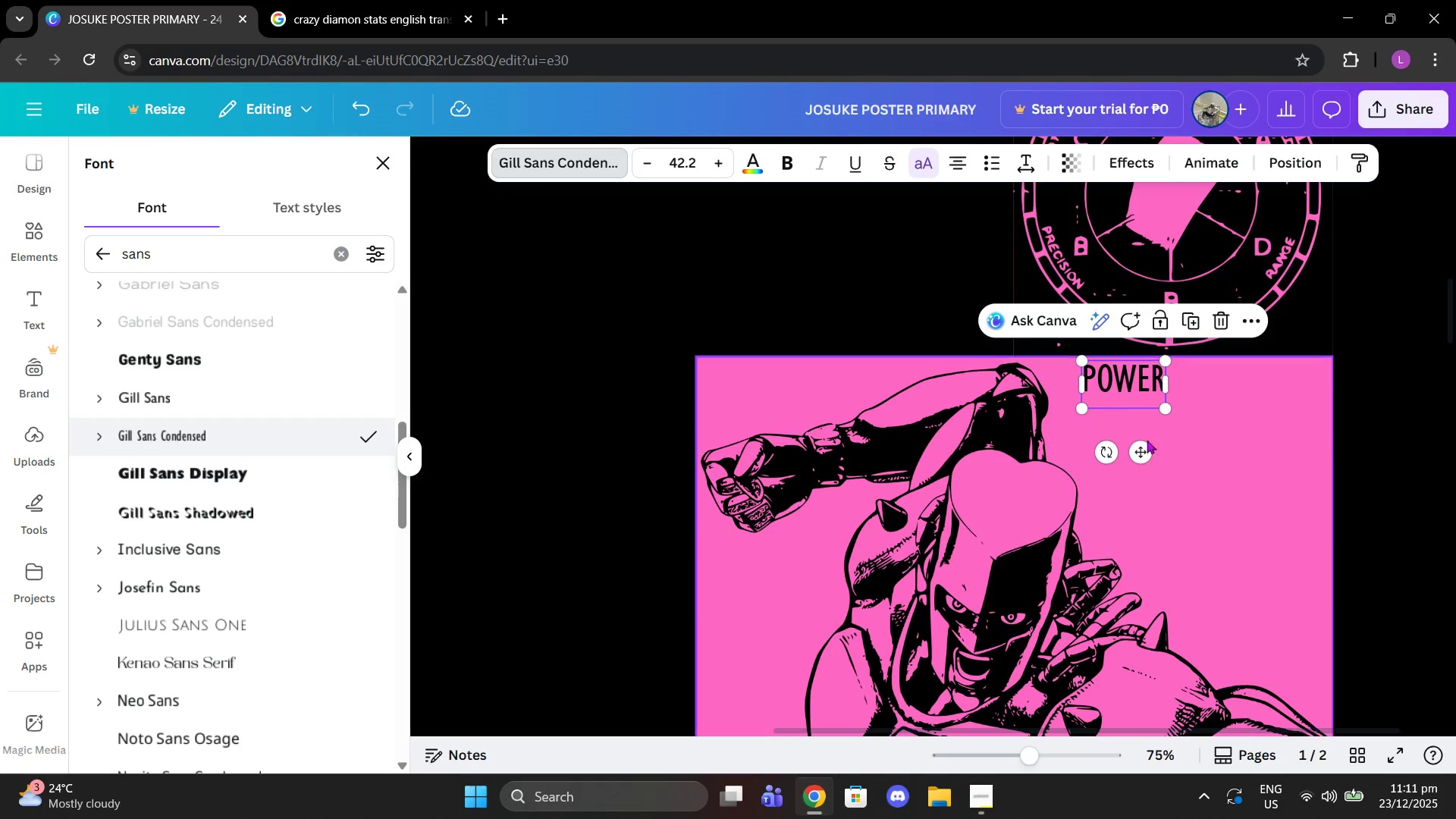 
left_click_drag(start_coordinate=[1144, 463], to_coordinate=[1133, 462])
 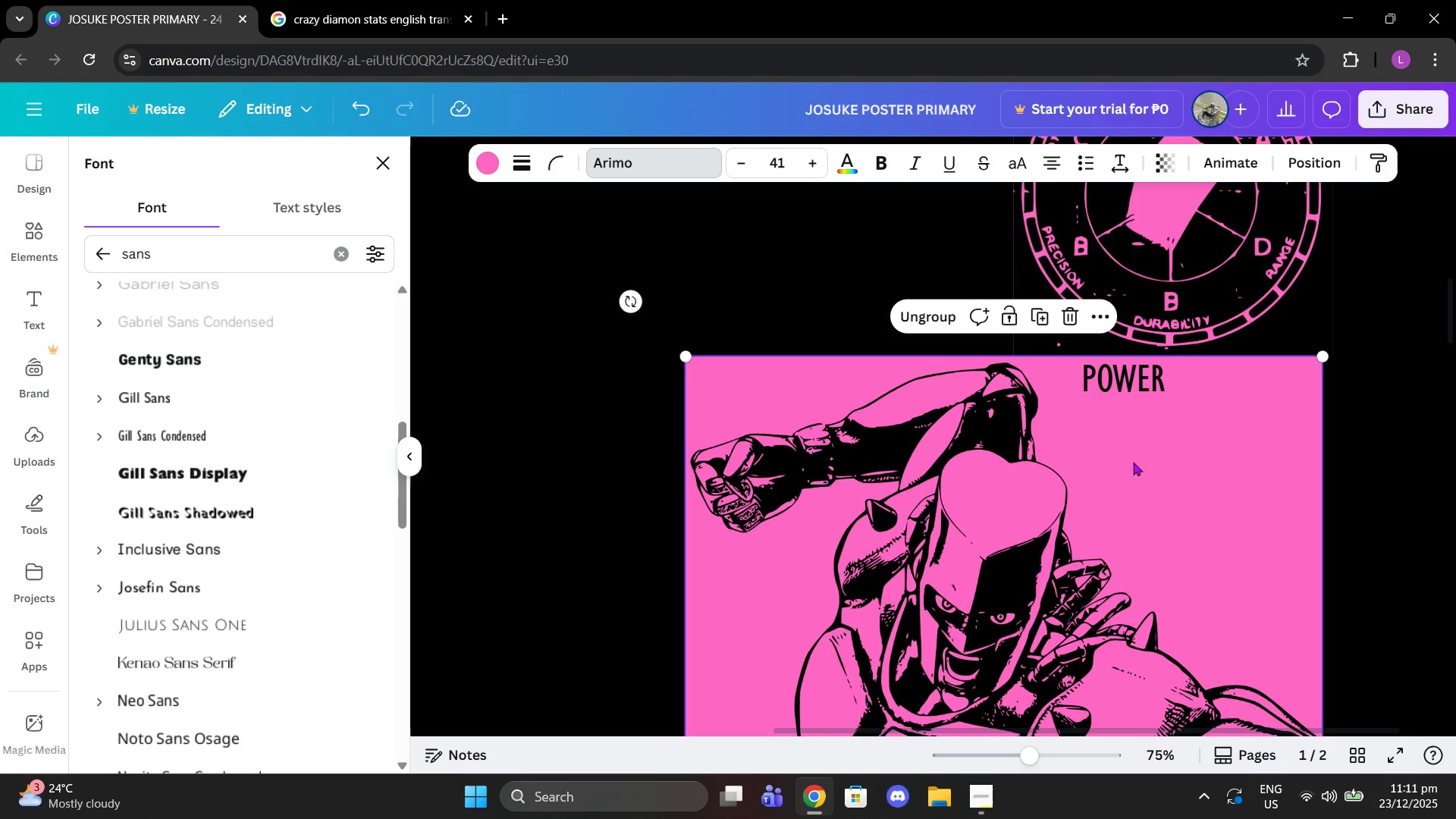 
key(Control+Z)
 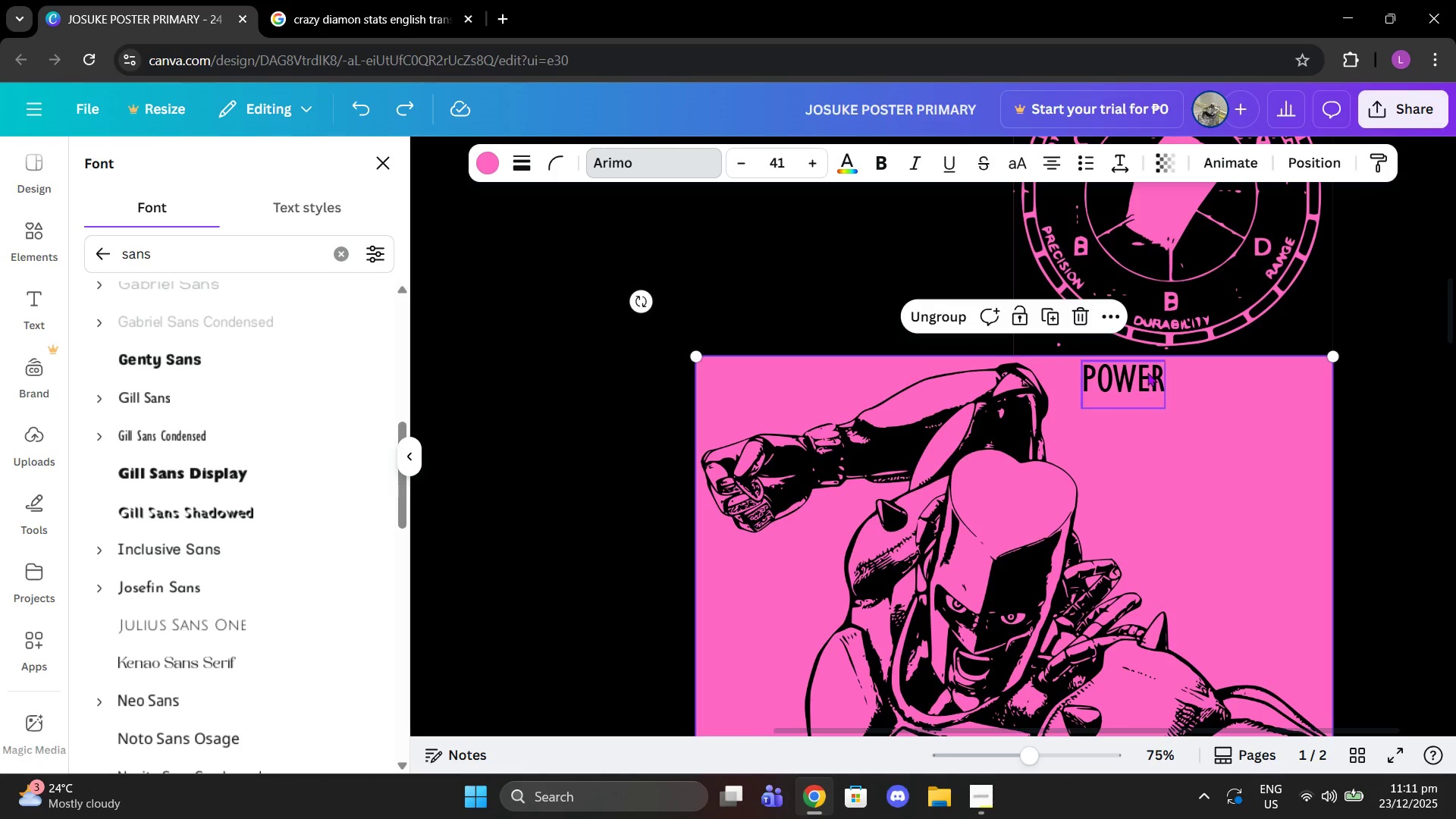 
left_click([1147, 372])
 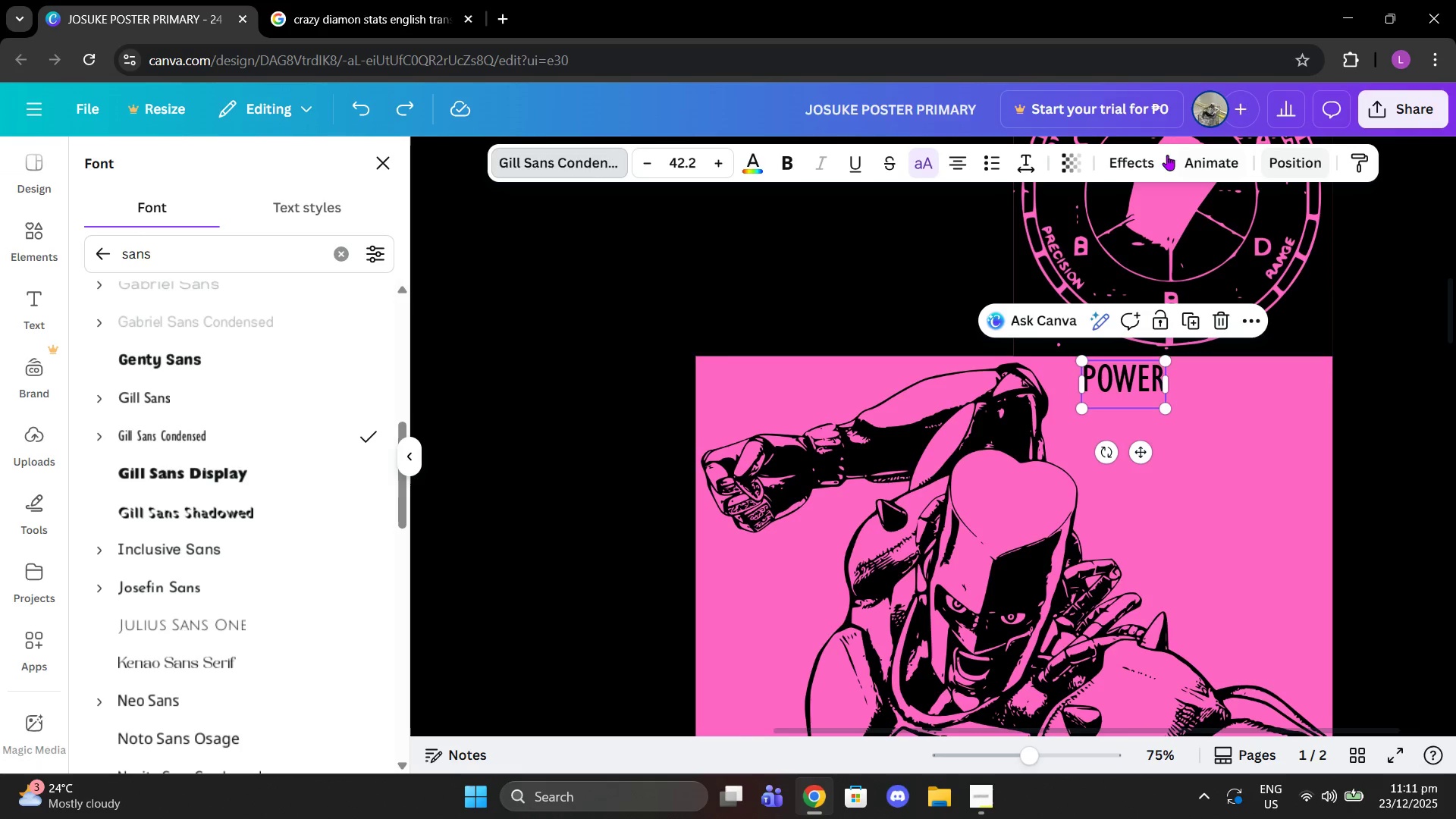 
left_click([1125, 152])
 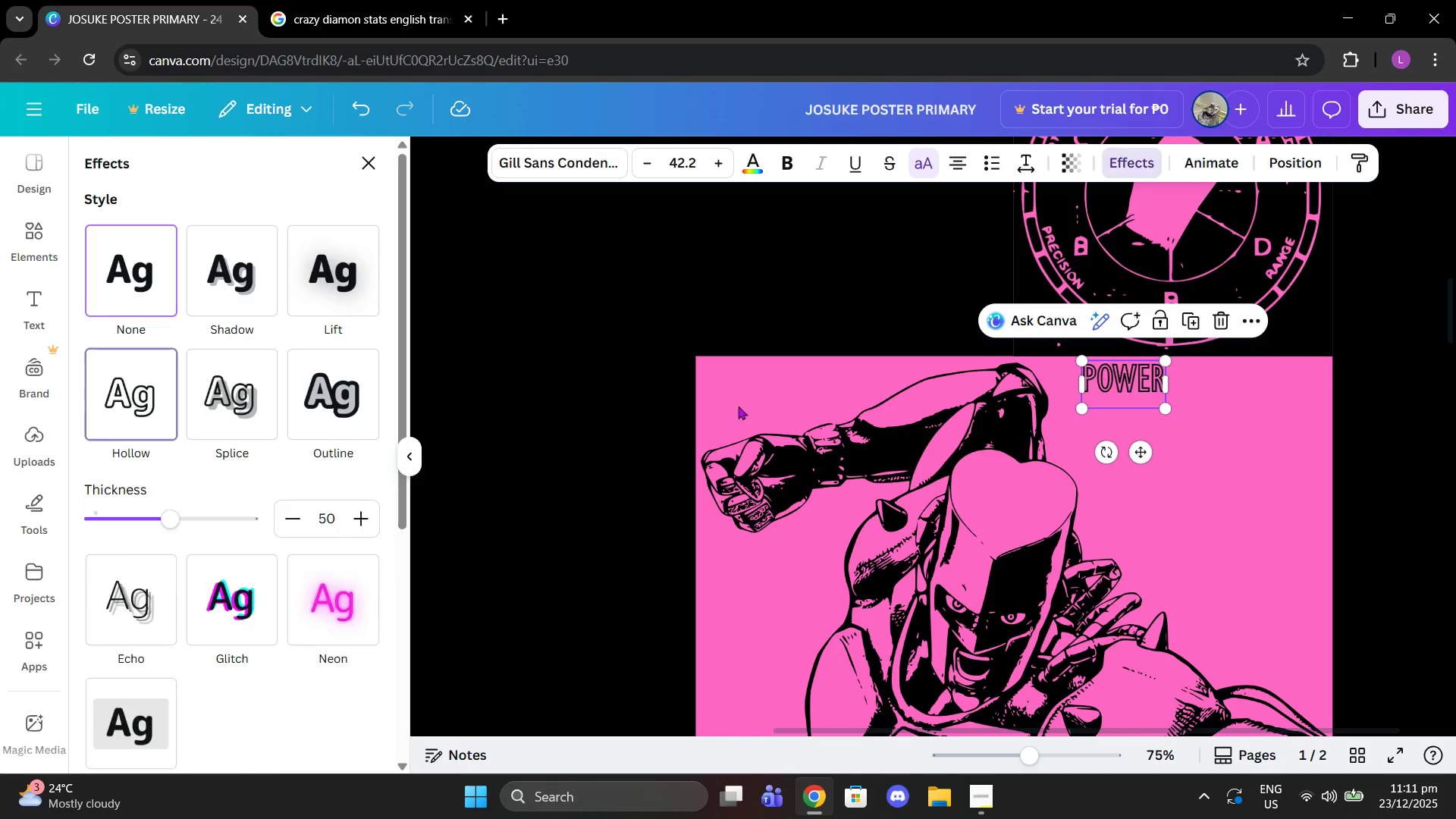 
left_click([1116, 395])
 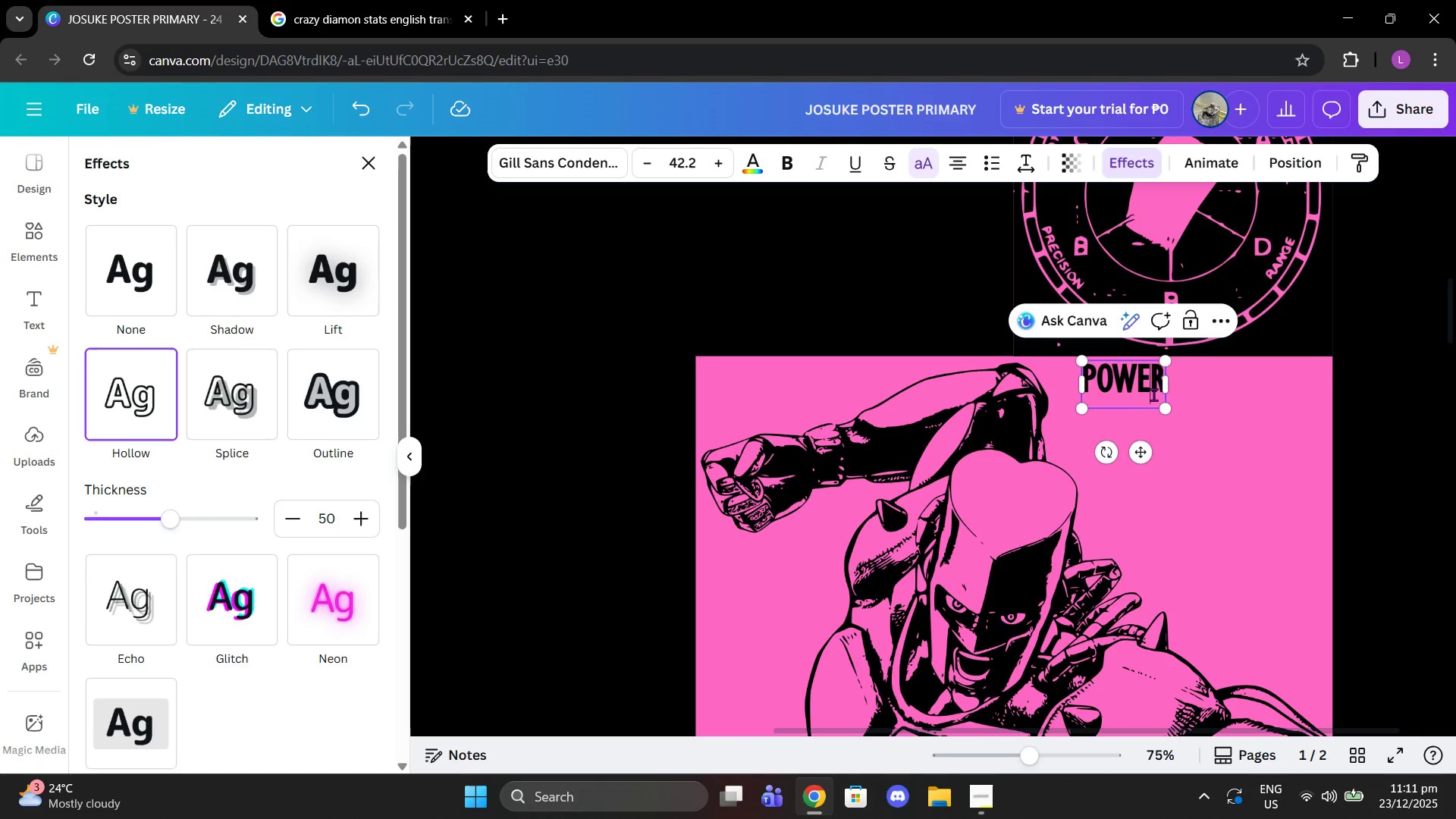 
left_click([1153, 394])
 